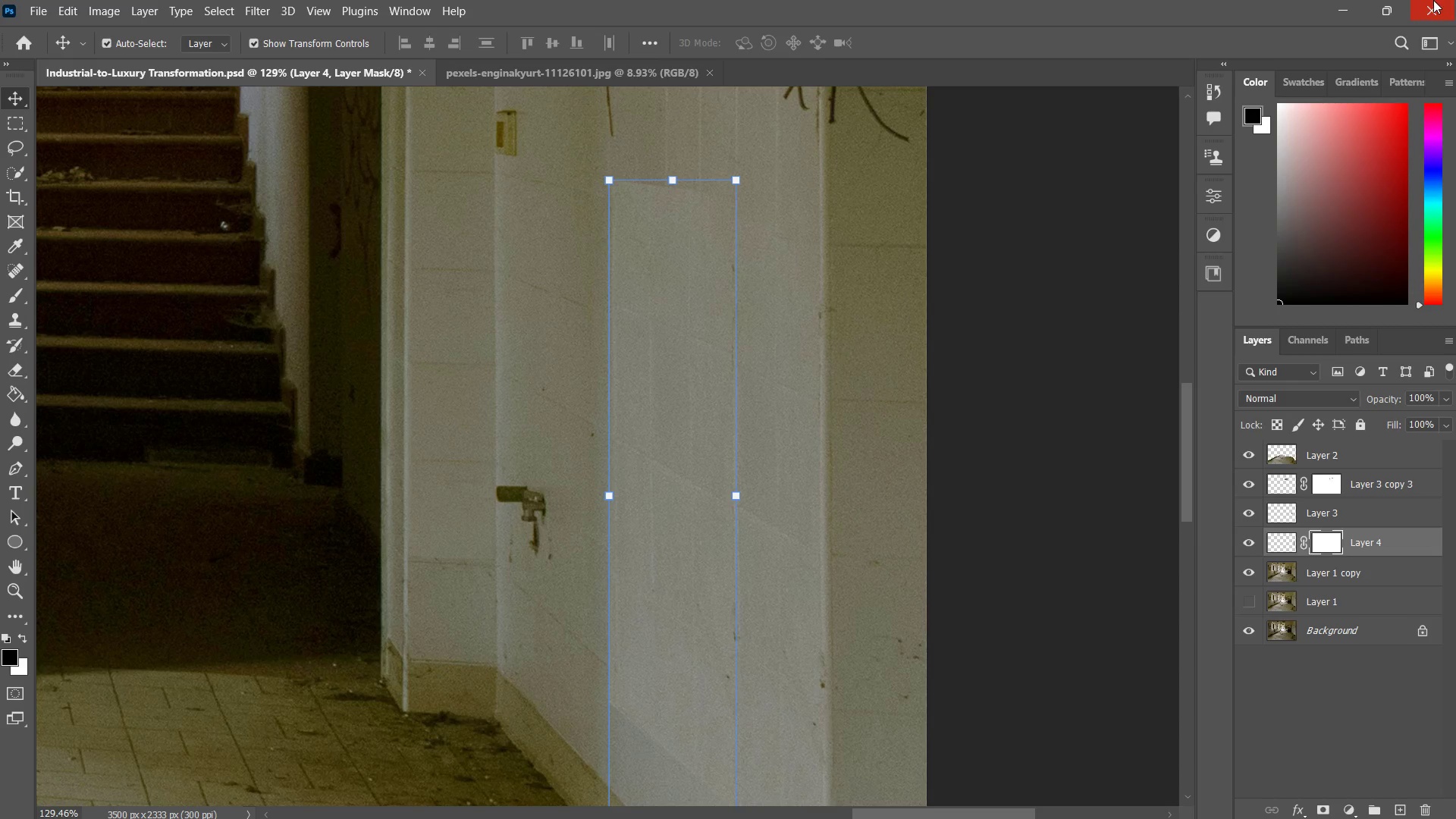 
key(B)
 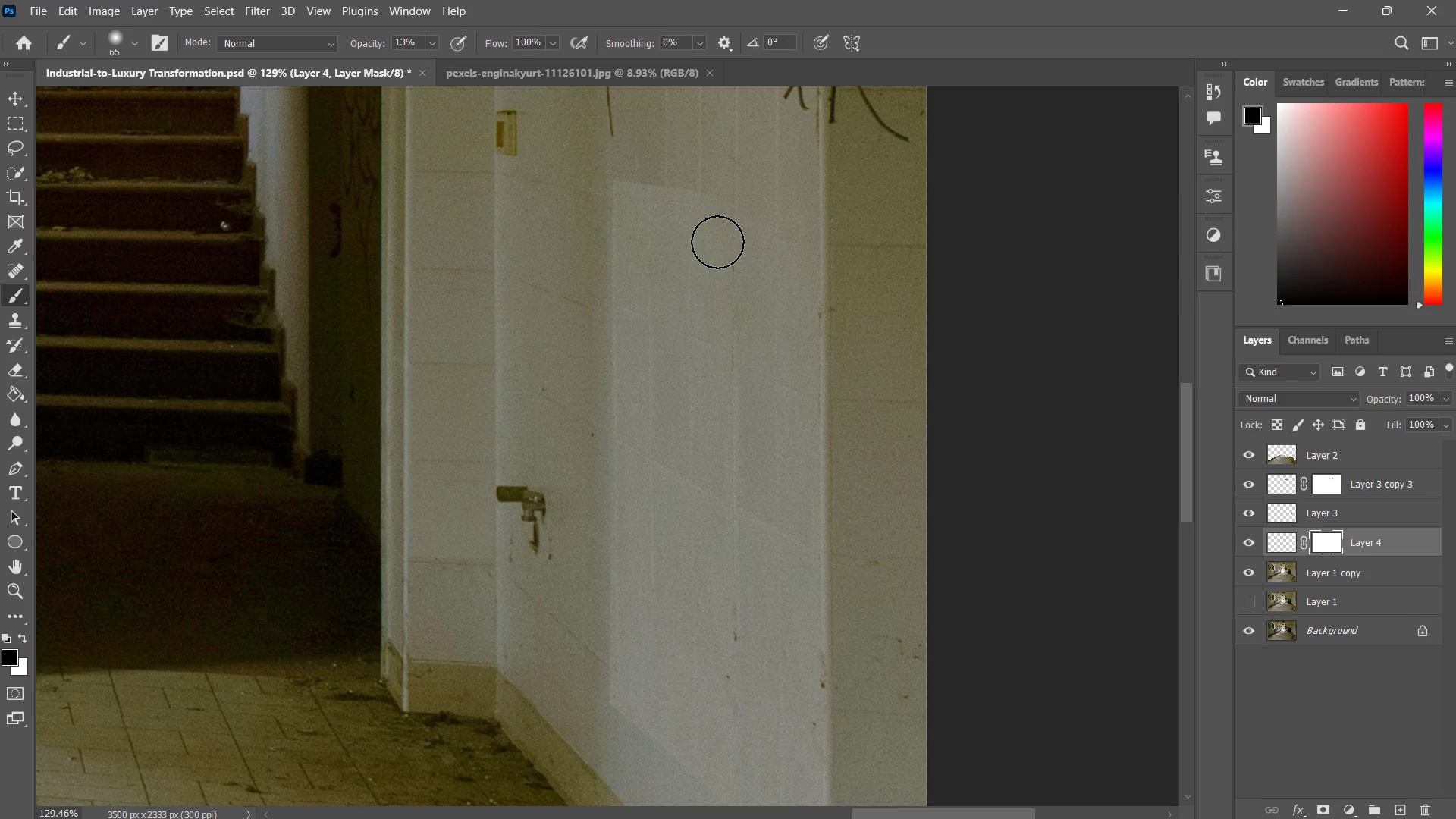 
left_click_drag(start_coordinate=[731, 191], to_coordinate=[598, 154])
 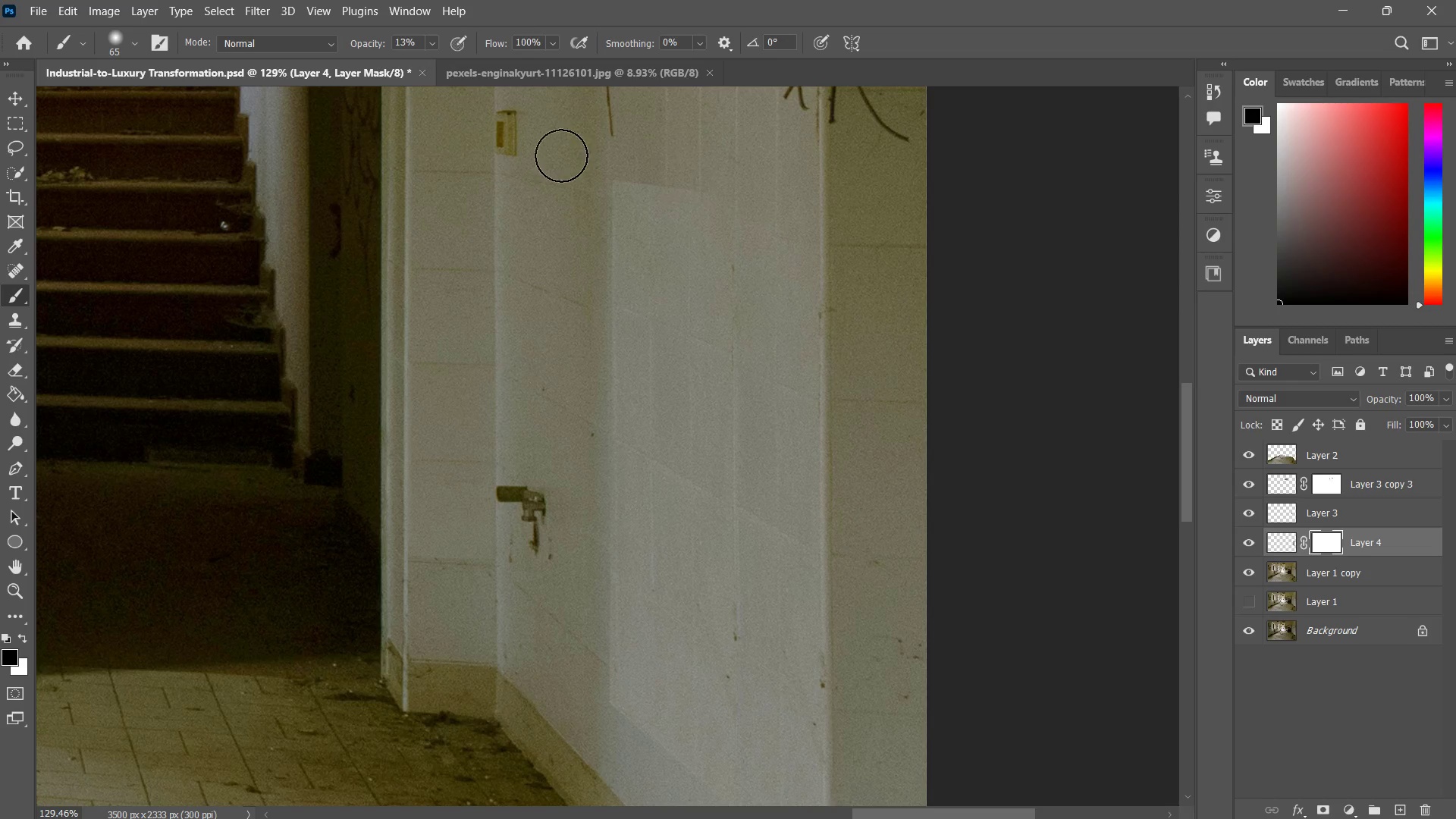 
left_click_drag(start_coordinate=[686, 177], to_coordinate=[561, 155])
 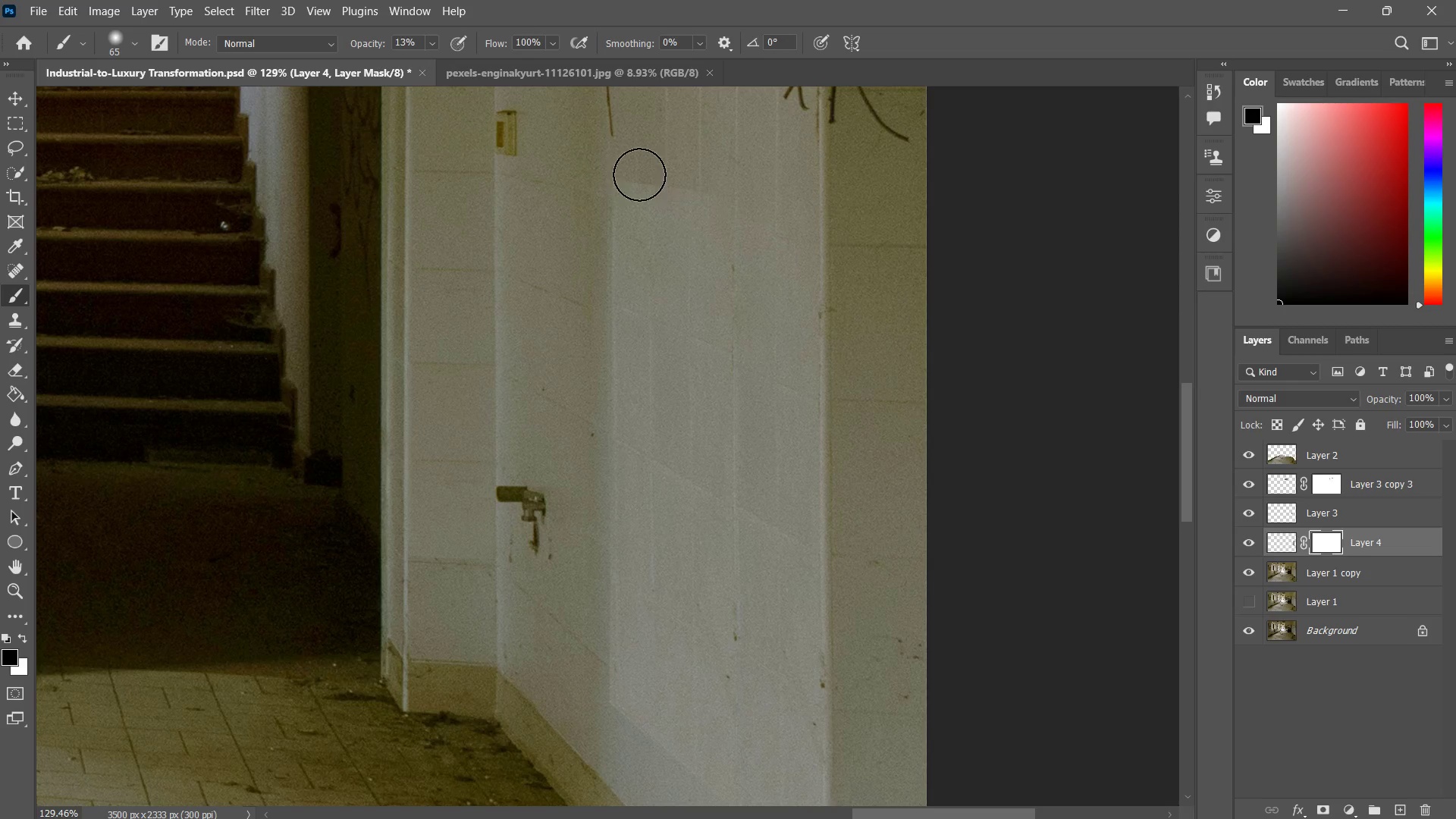 
left_click_drag(start_coordinate=[580, 155], to_coordinate=[739, 218])
 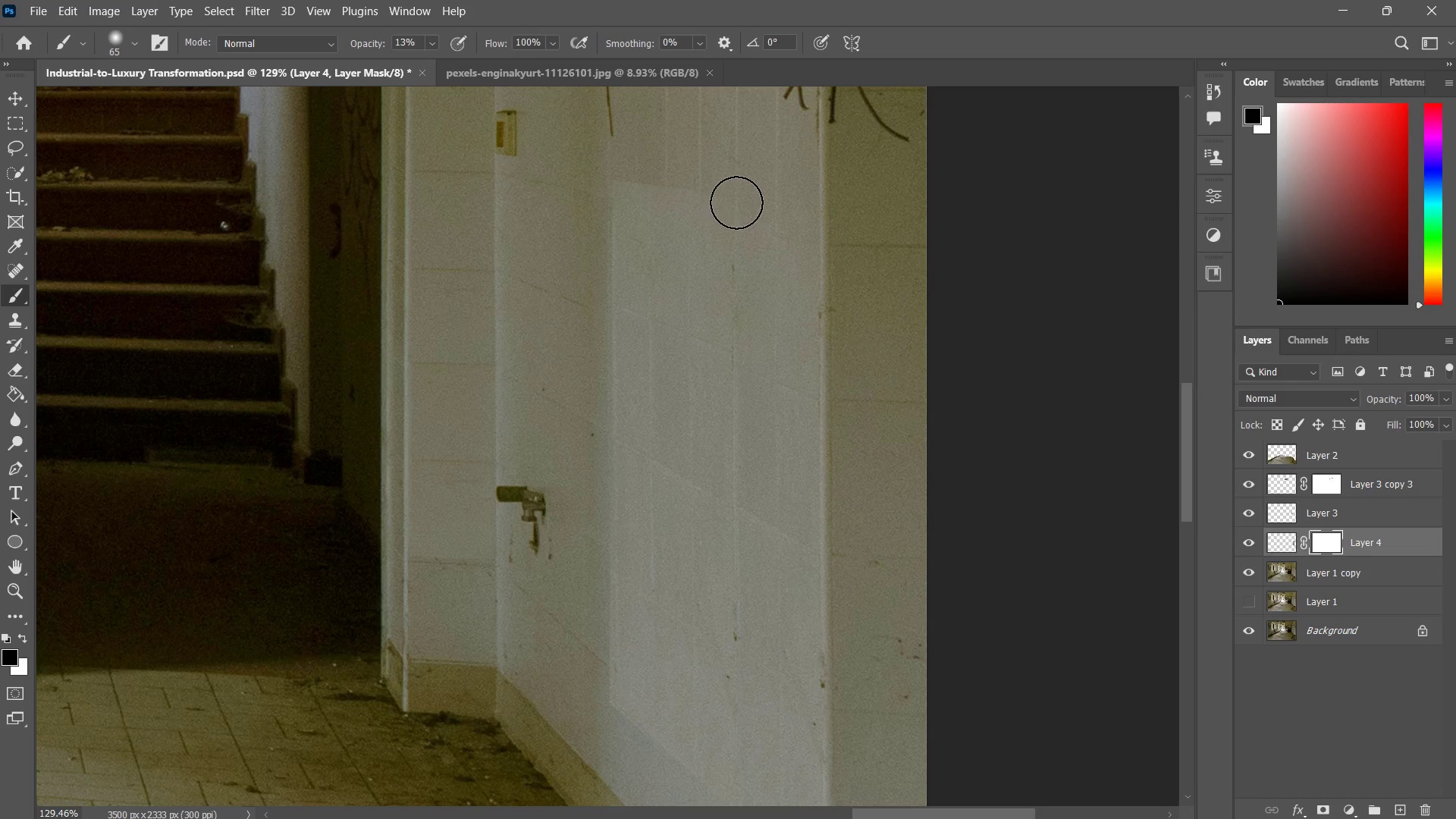 
left_click_drag(start_coordinate=[636, 174], to_coordinate=[732, 202])
 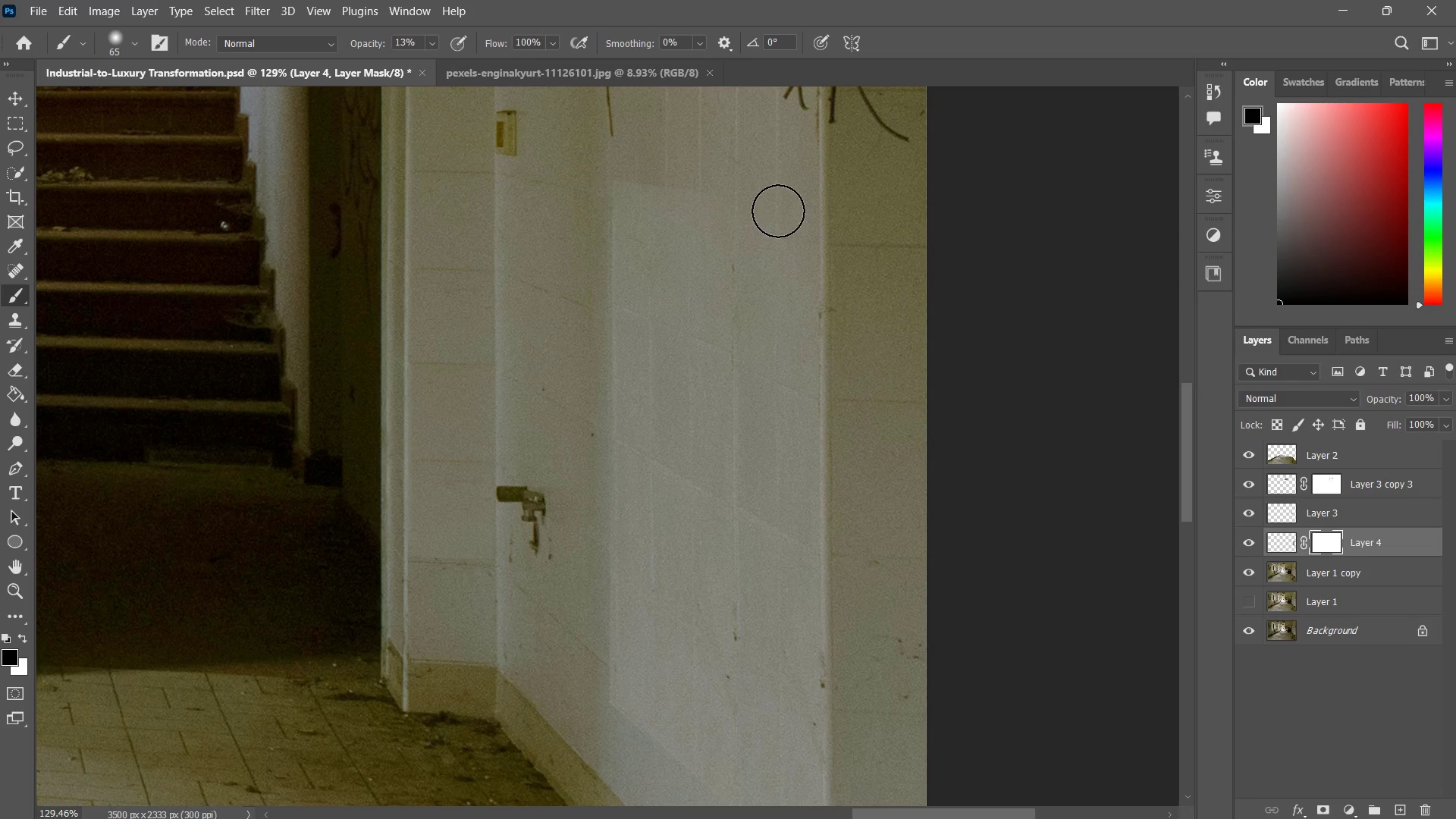 
left_click_drag(start_coordinate=[654, 179], to_coordinate=[765, 210])
 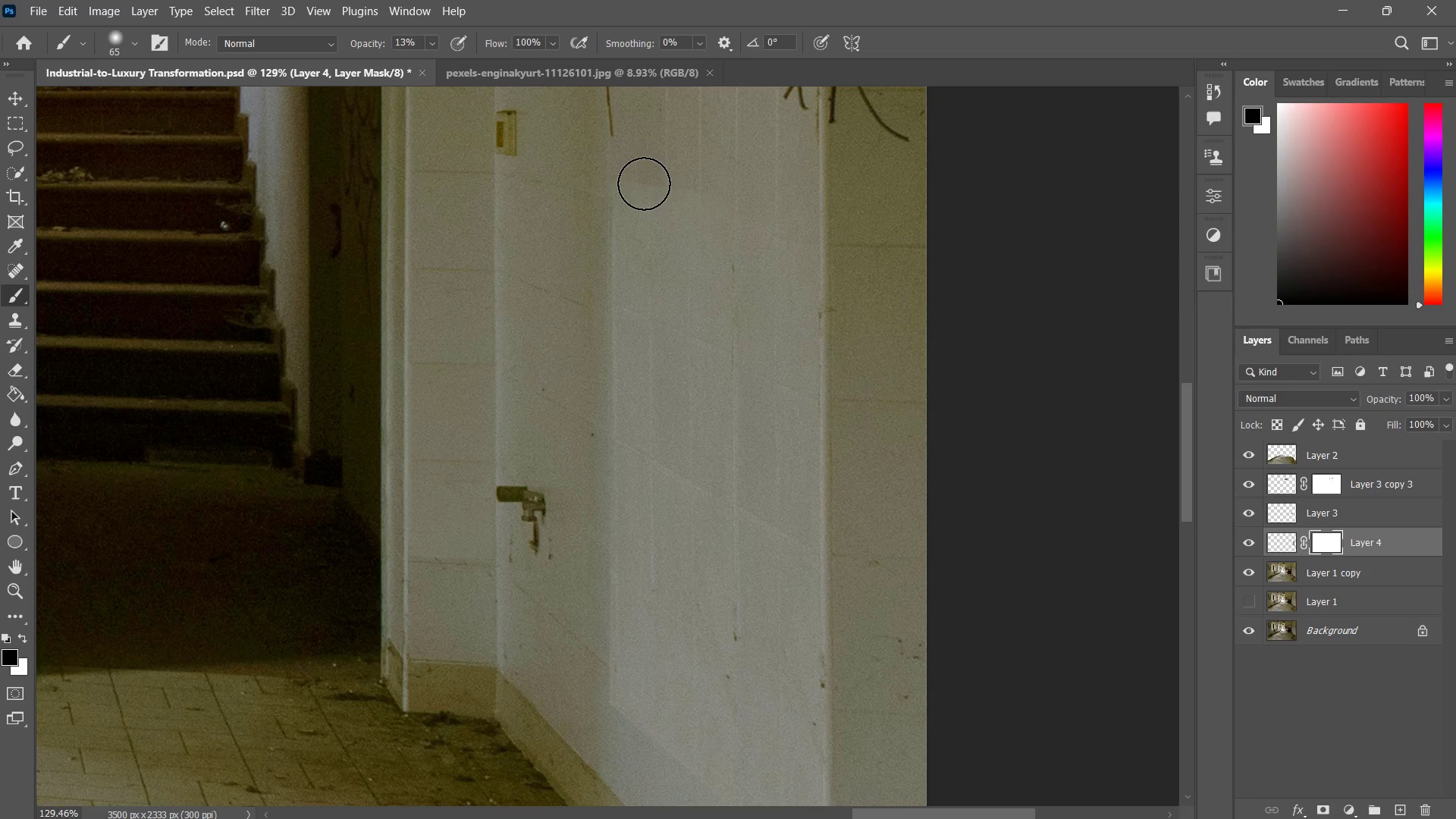 
left_click_drag(start_coordinate=[715, 193], to_coordinate=[667, 184])
 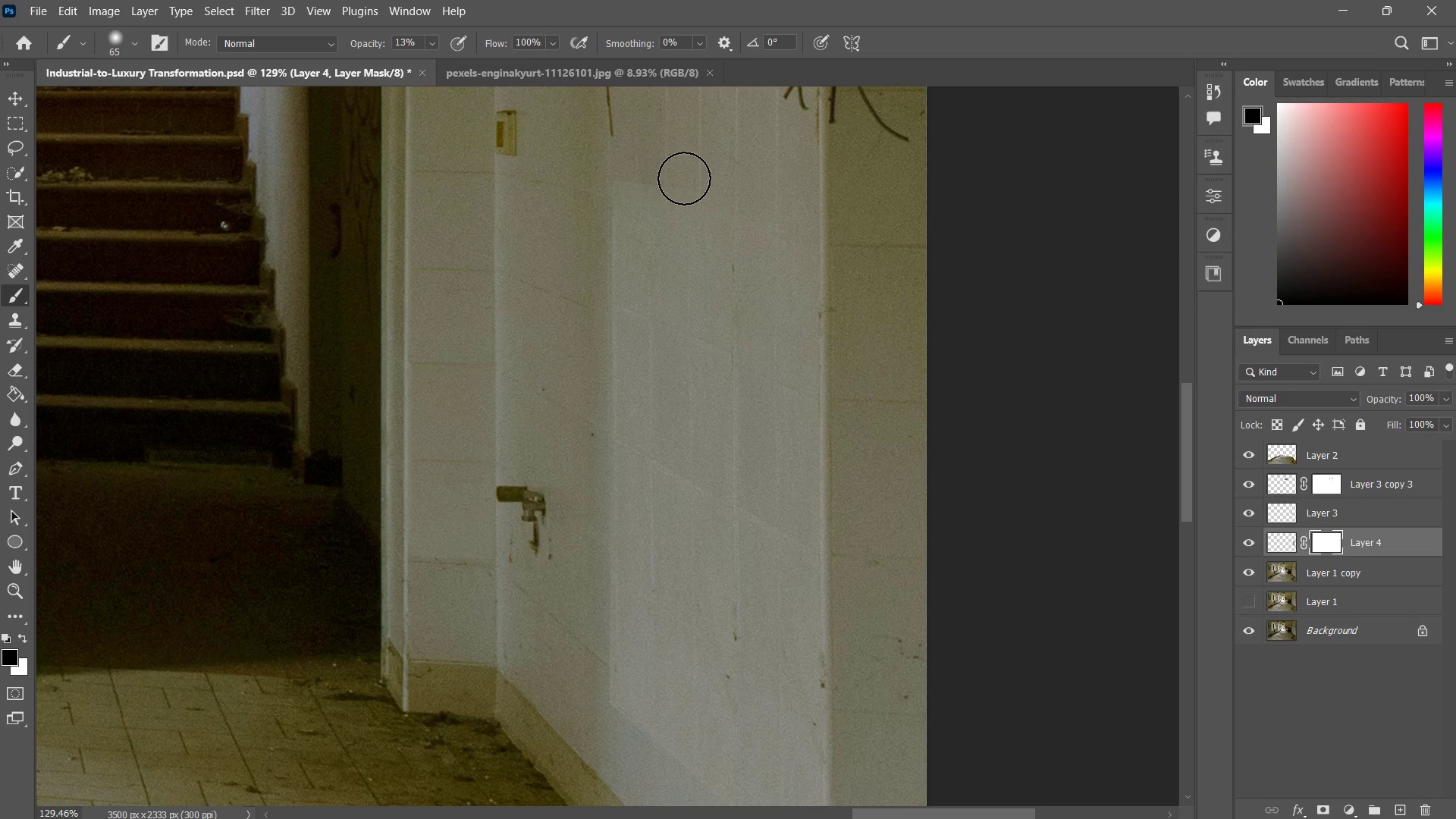 
left_click_drag(start_coordinate=[704, 182], to_coordinate=[633, 180])
 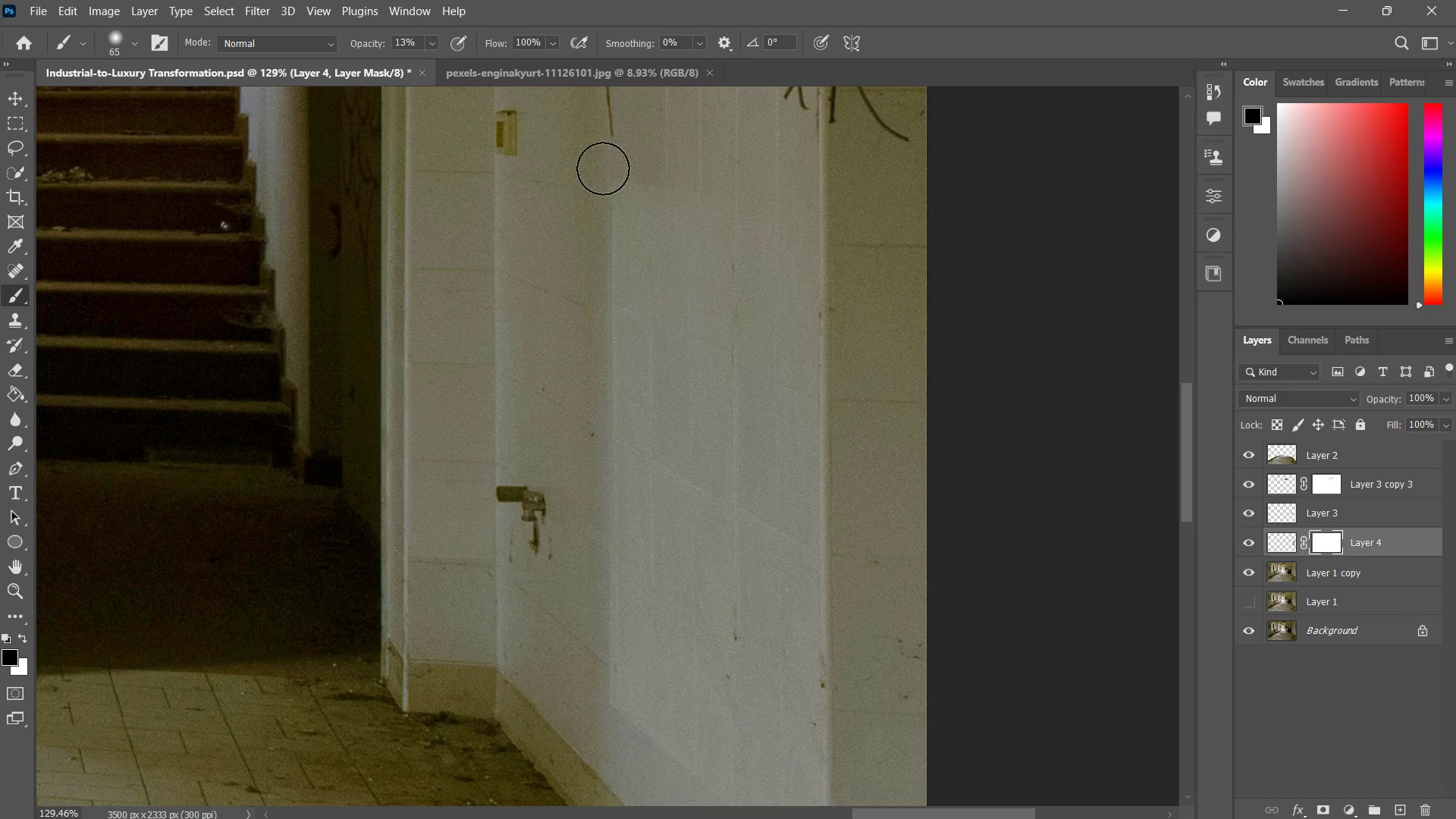 
left_click_drag(start_coordinate=[709, 182], to_coordinate=[601, 168])
 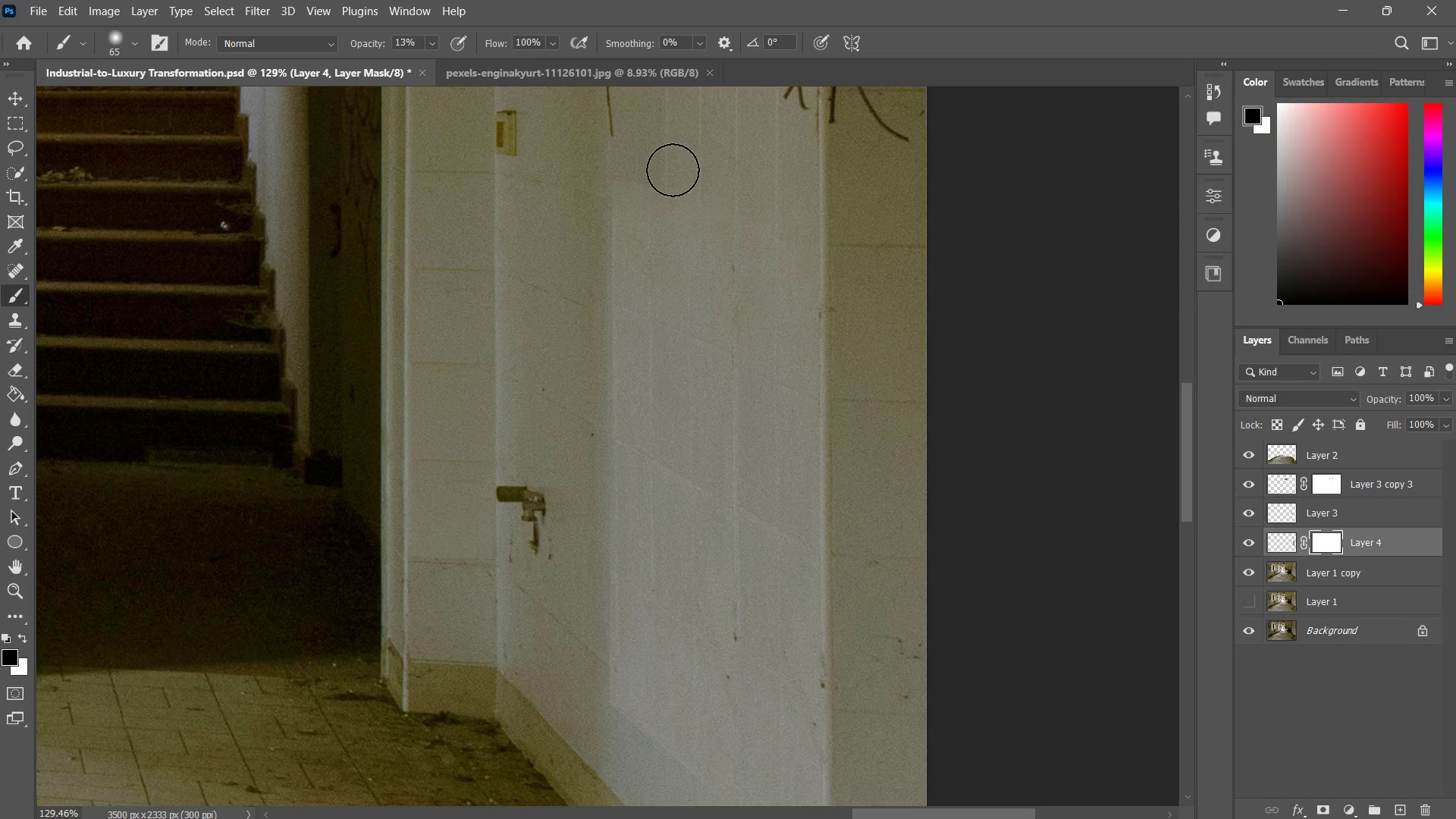 
left_click_drag(start_coordinate=[661, 175], to_coordinate=[802, 242])
 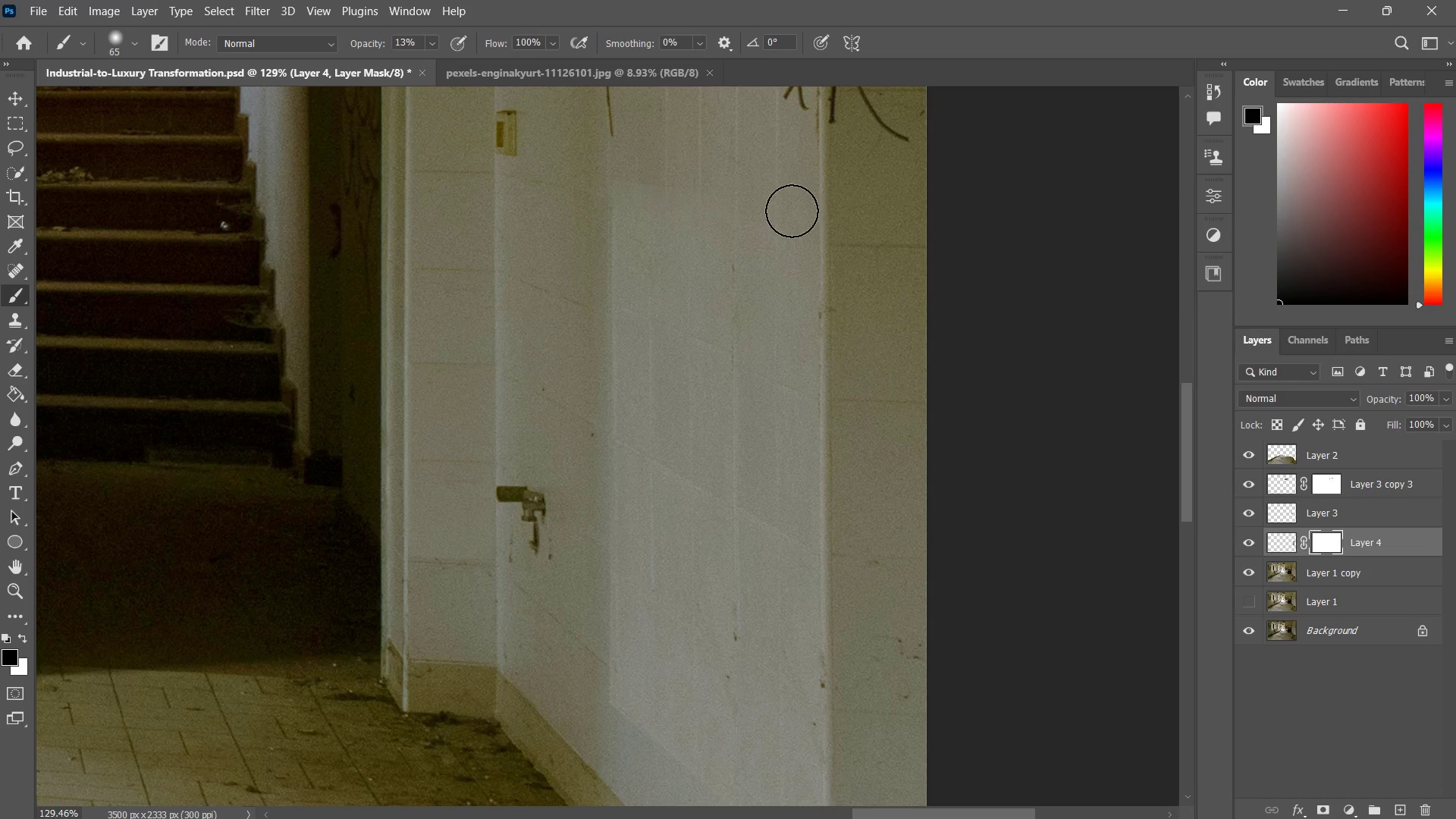 
left_click_drag(start_coordinate=[673, 170], to_coordinate=[805, 219])
 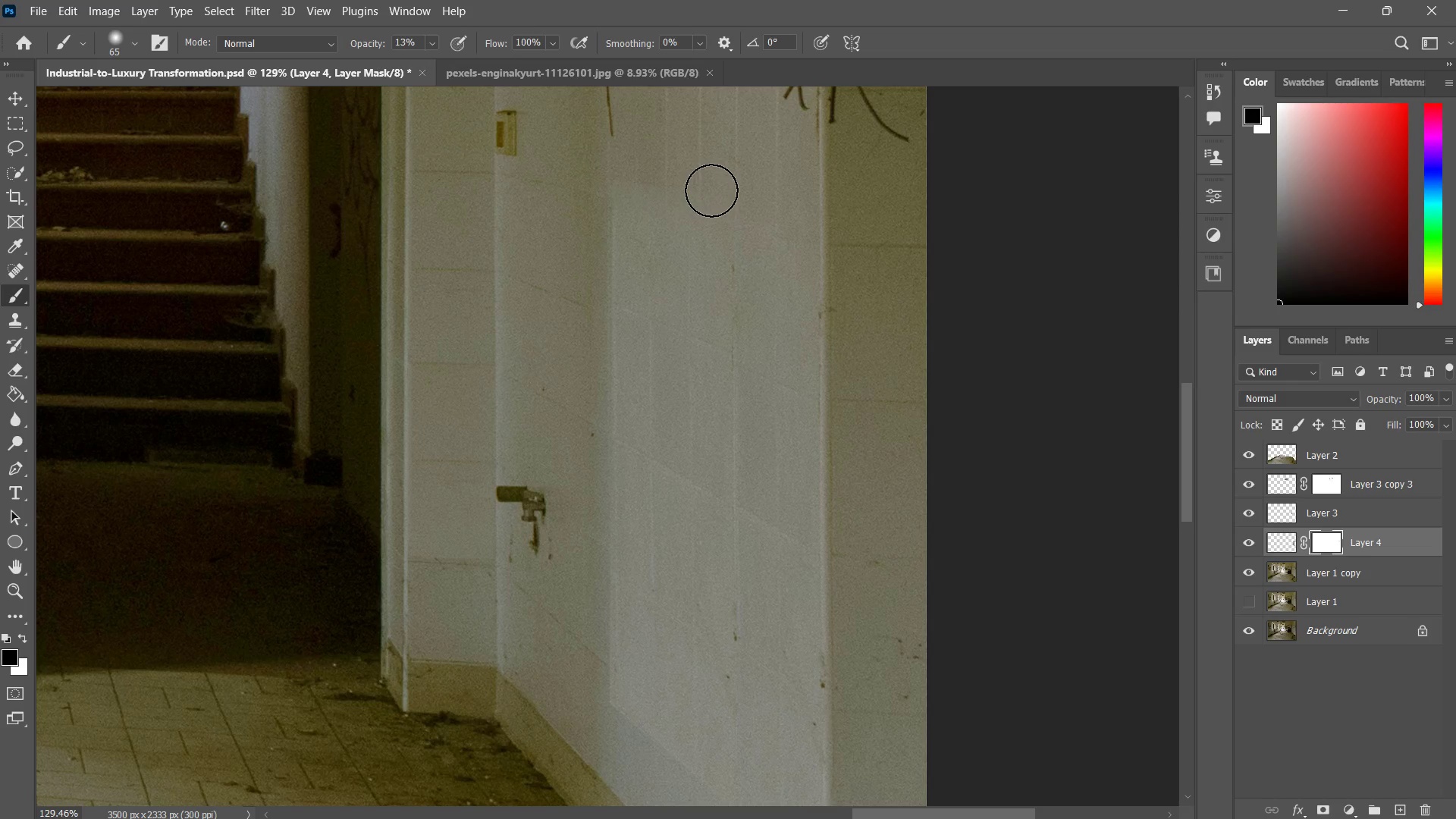 
left_click_drag(start_coordinate=[680, 162], to_coordinate=[743, 202])
 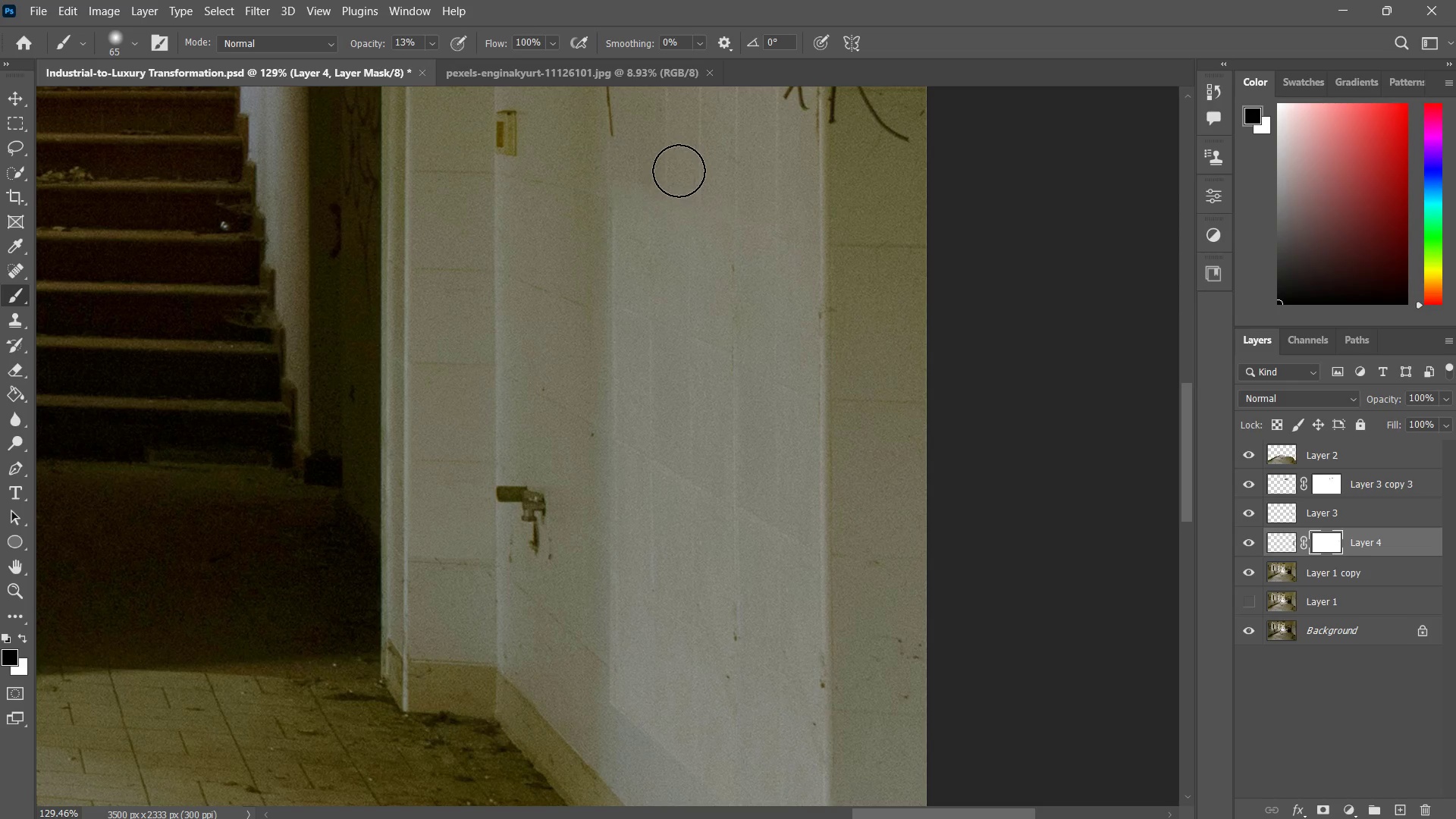 
left_click_drag(start_coordinate=[716, 189], to_coordinate=[626, 171])
 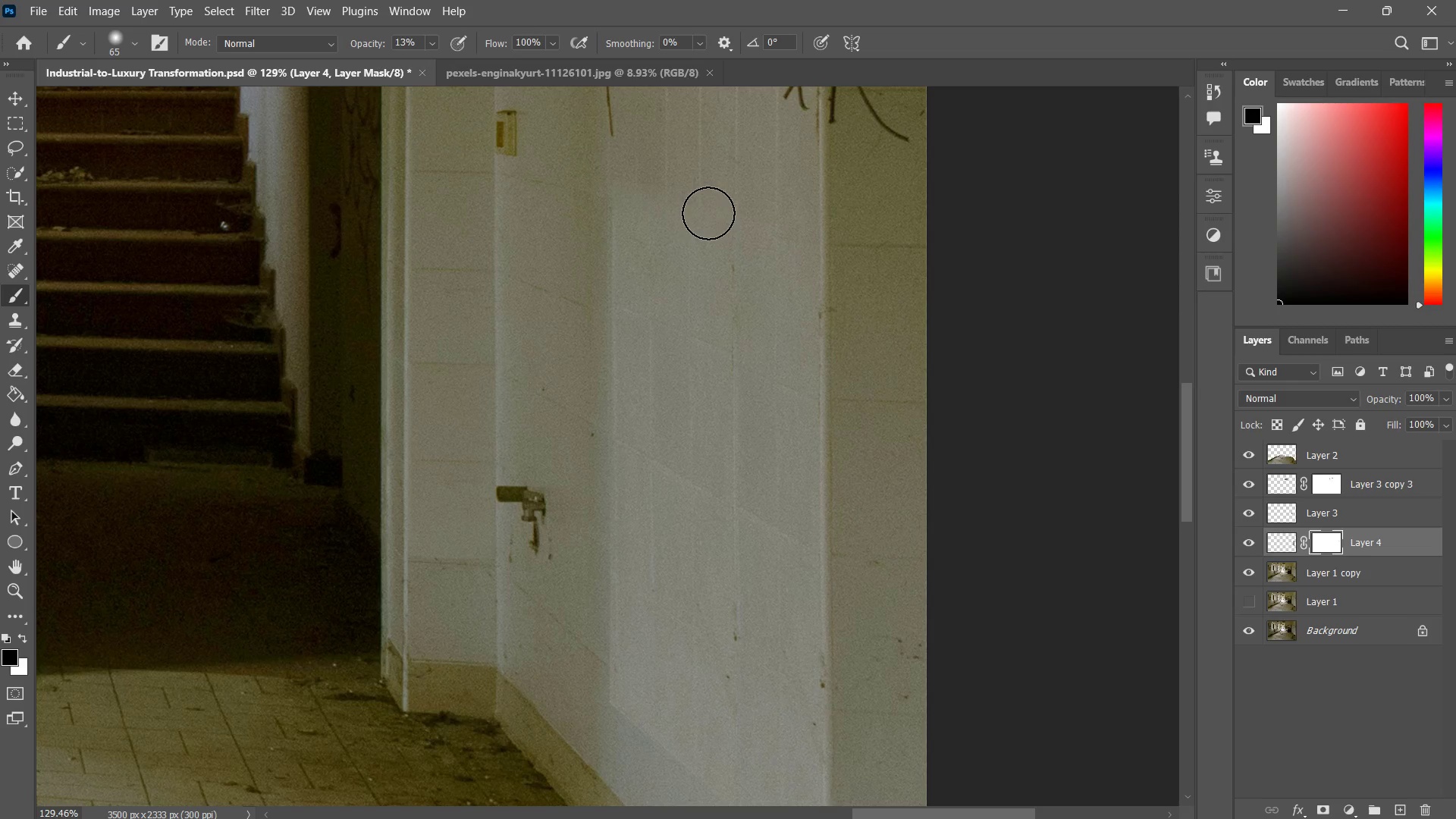 
left_click_drag(start_coordinate=[679, 171], to_coordinate=[606, 158])
 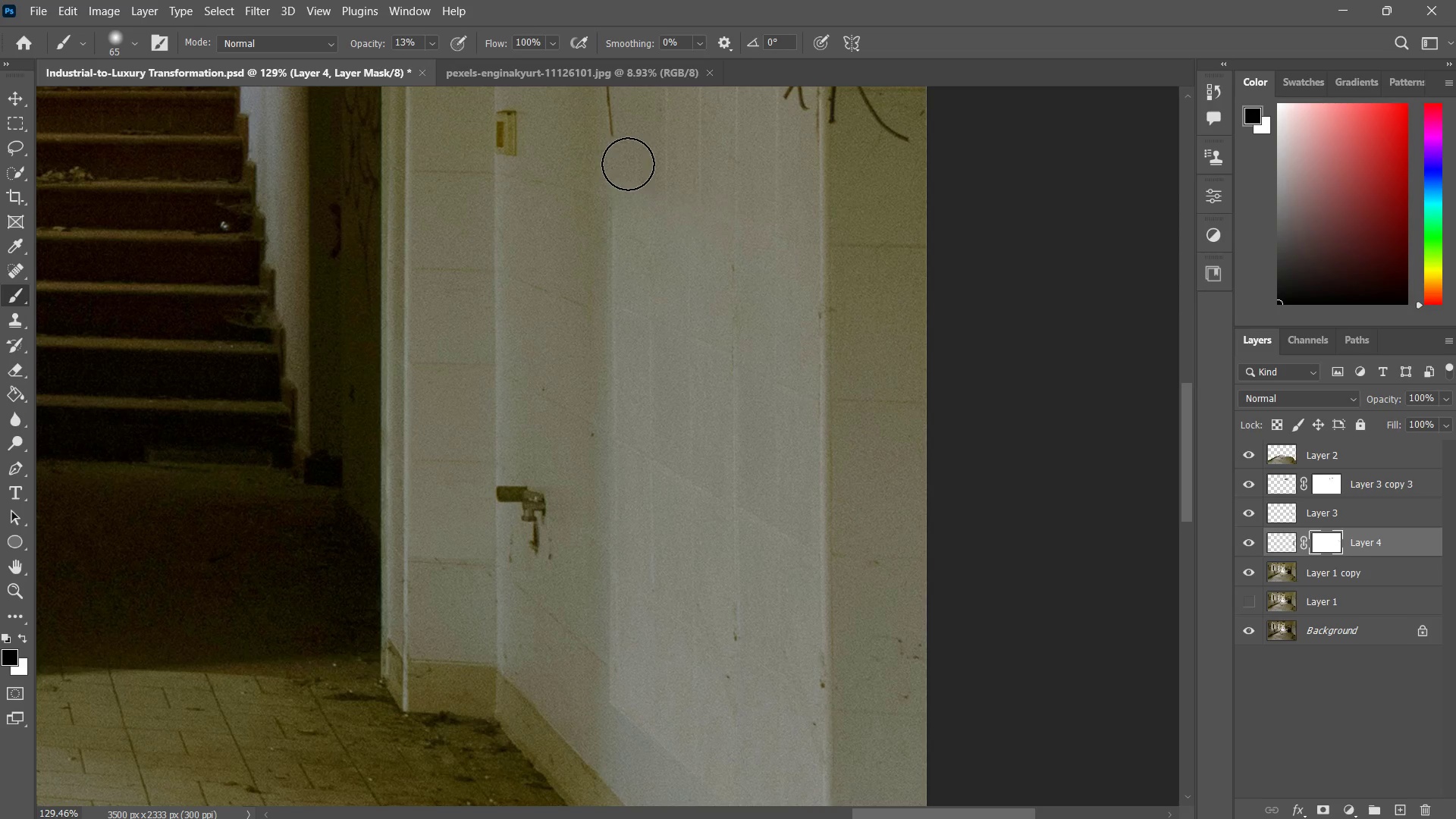 
left_click_drag(start_coordinate=[700, 203], to_coordinate=[711, 224])
 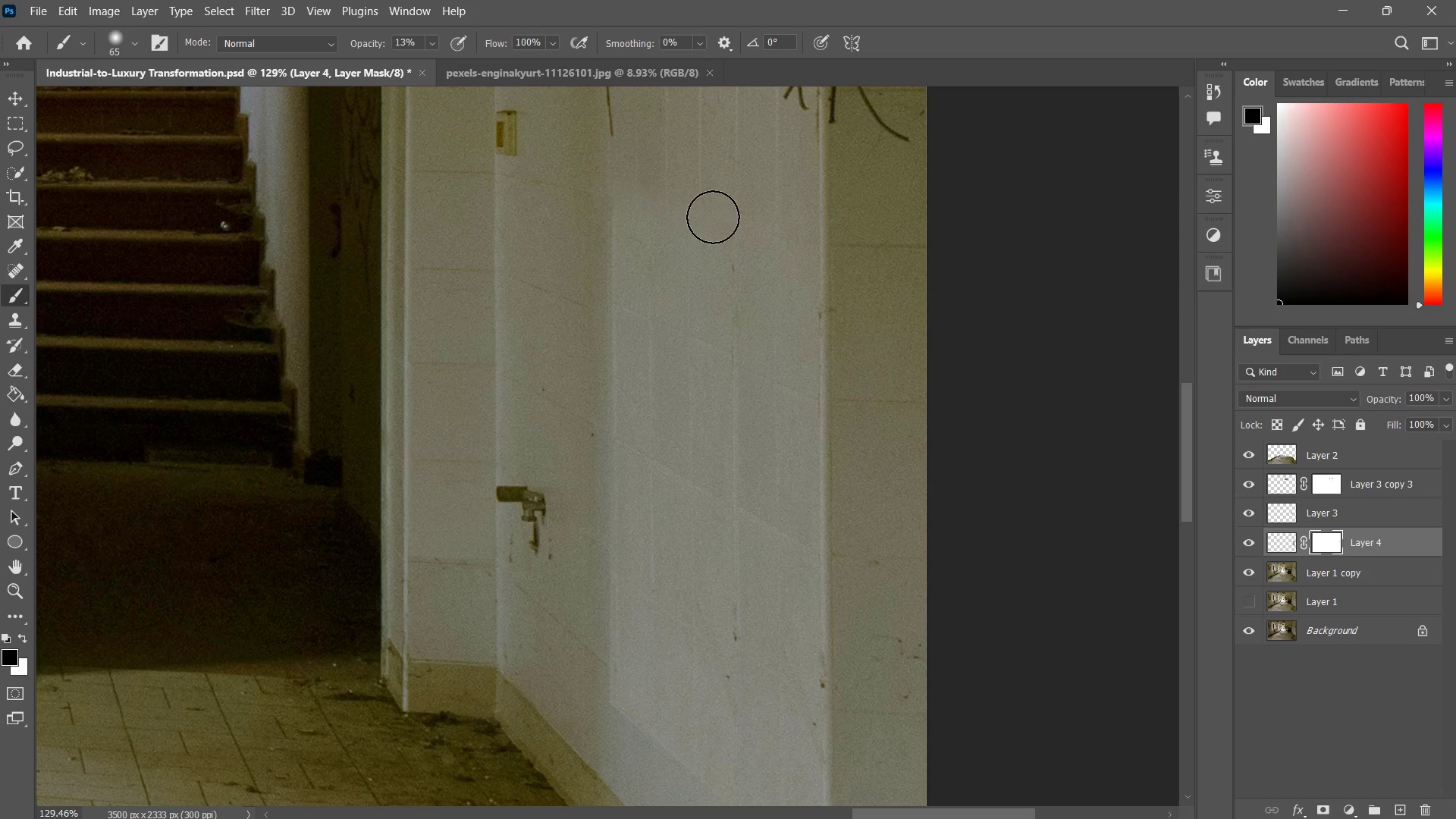 
left_click_drag(start_coordinate=[625, 162], to_coordinate=[710, 216])
 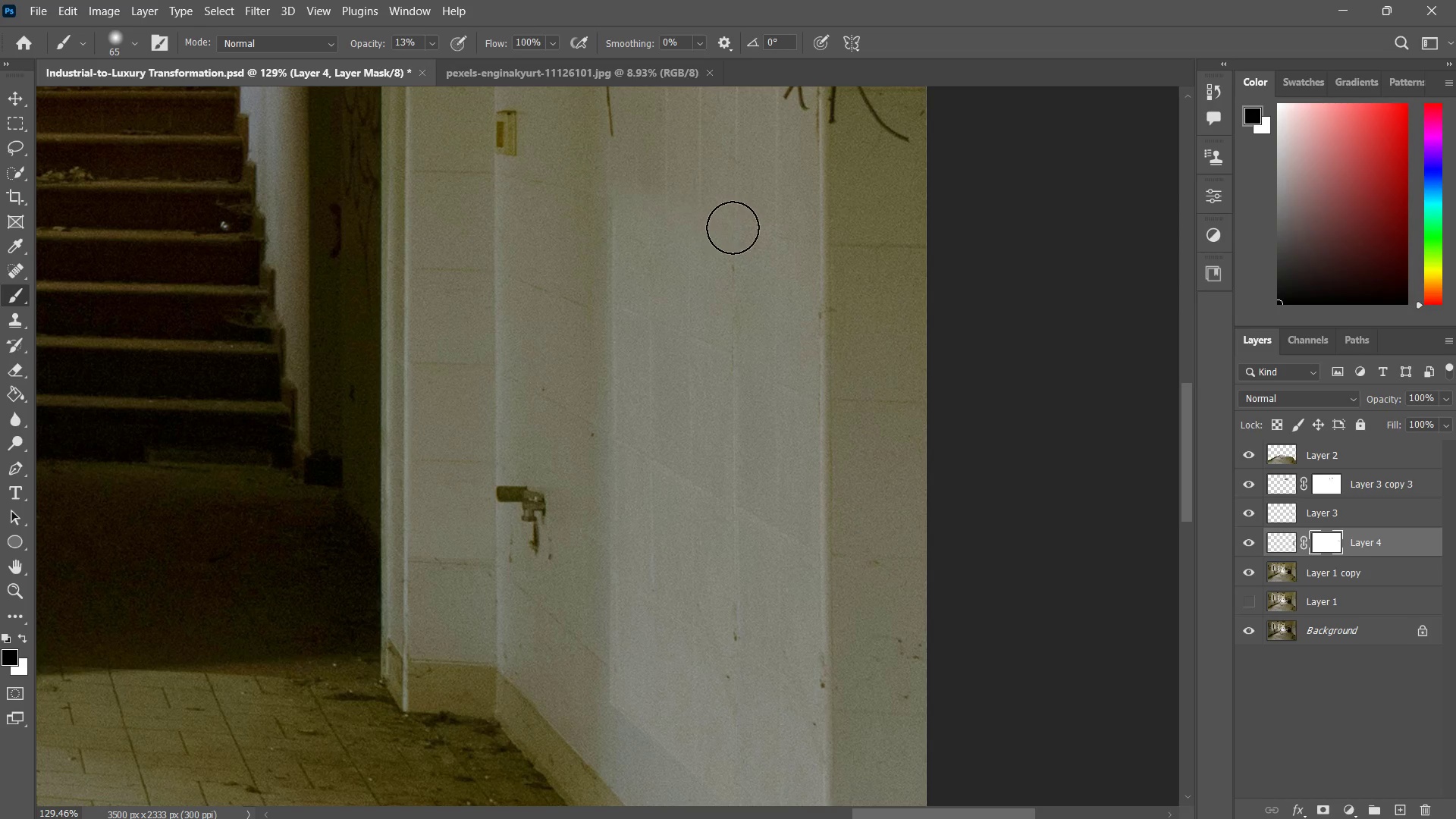 
left_click_drag(start_coordinate=[711, 194], to_coordinate=[739, 270])
 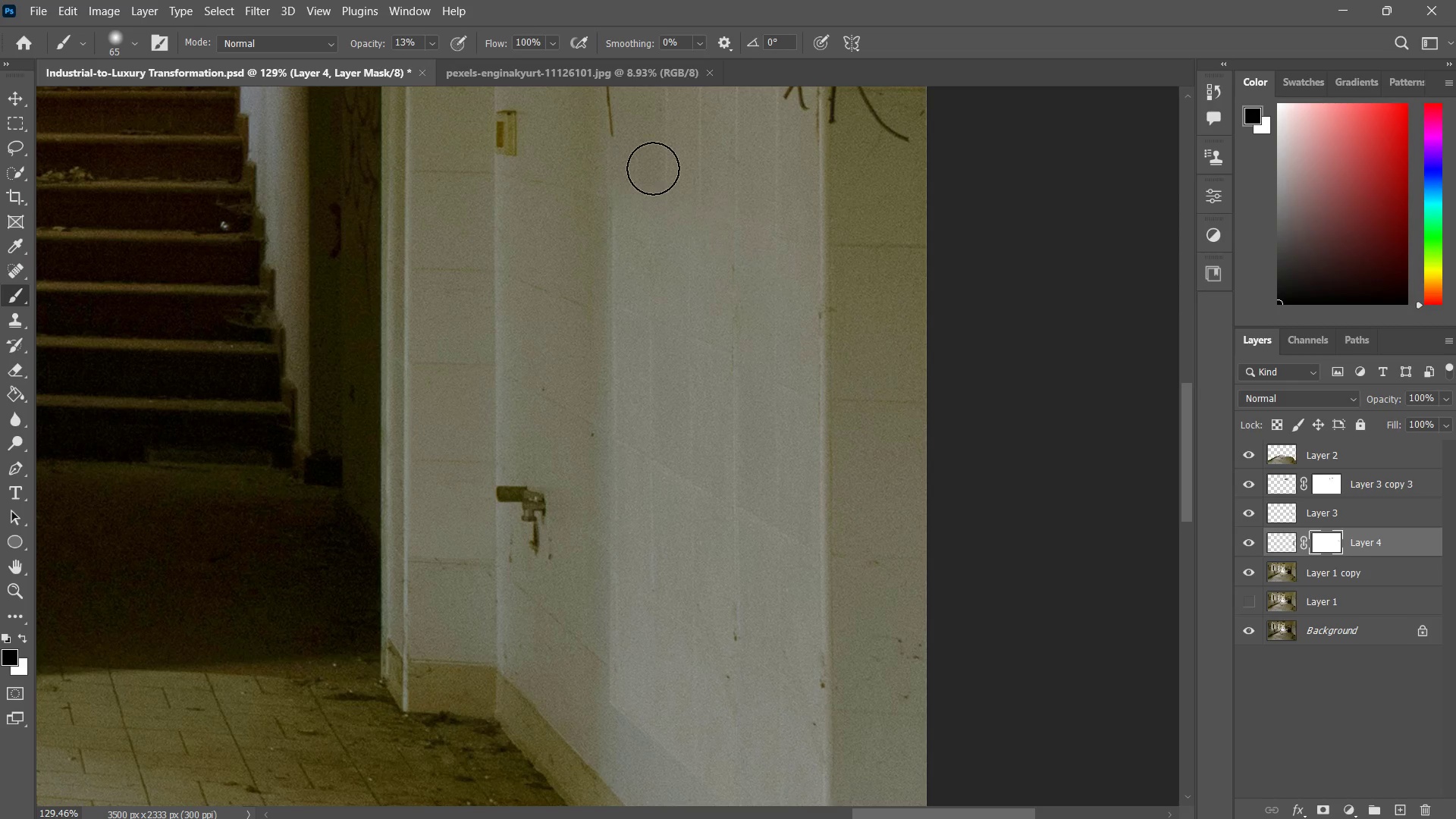 
left_click_drag(start_coordinate=[733, 213], to_coordinate=[755, 279])
 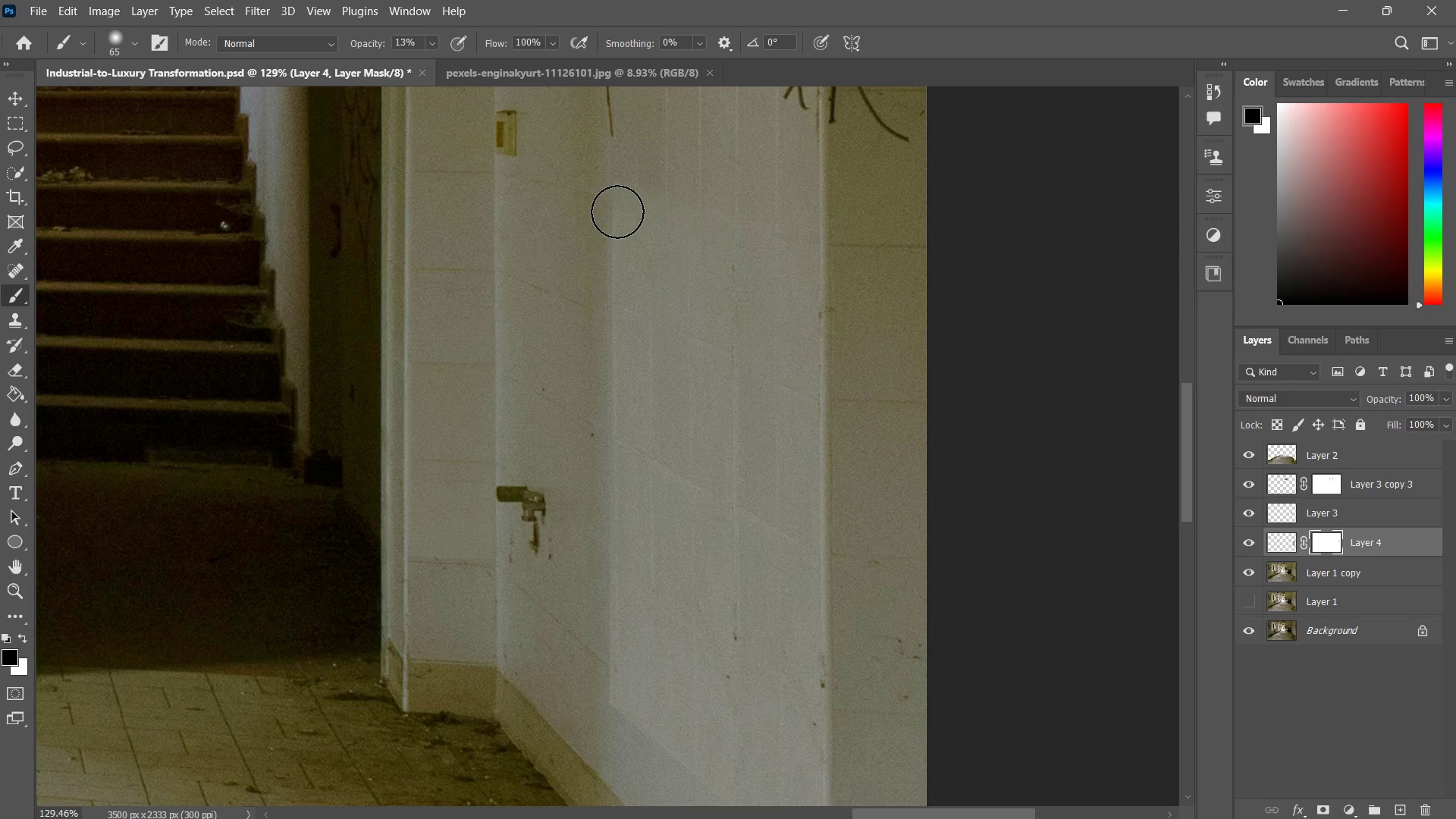 
left_click_drag(start_coordinate=[648, 167], to_coordinate=[598, 235])
 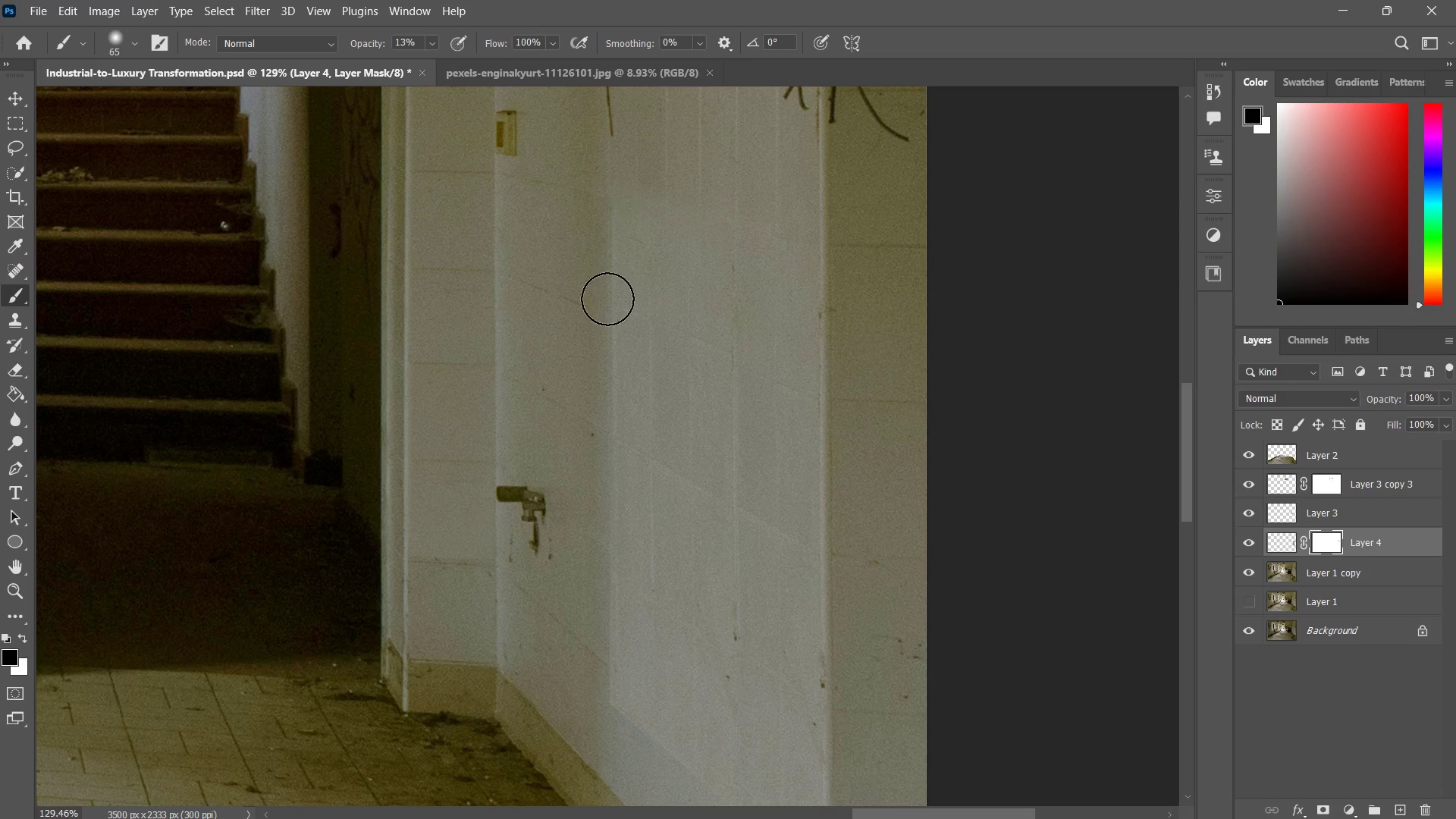 
left_click_drag(start_coordinate=[607, 177], to_coordinate=[607, 312])
 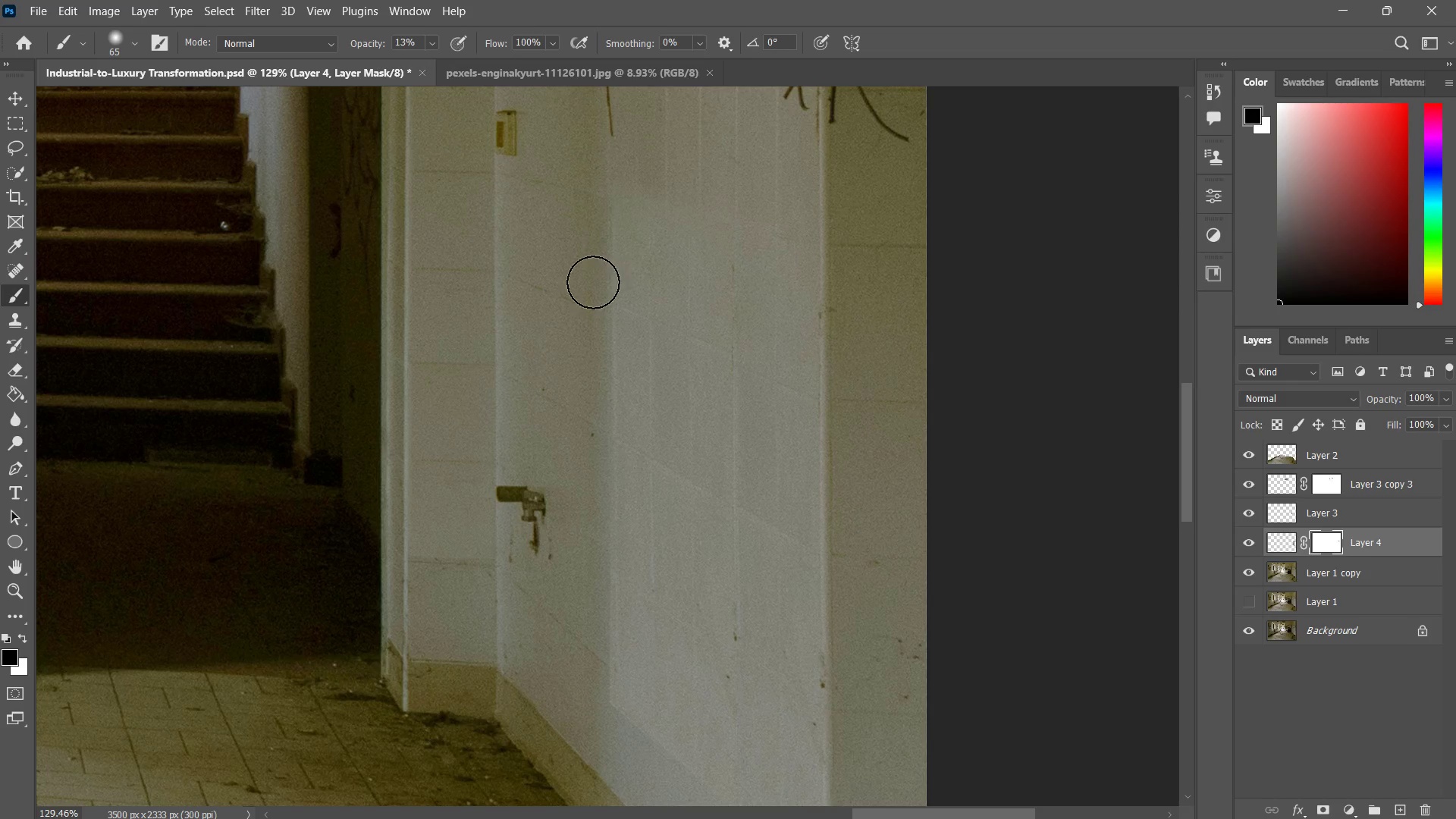 
left_click_drag(start_coordinate=[618, 187], to_coordinate=[592, 315])
 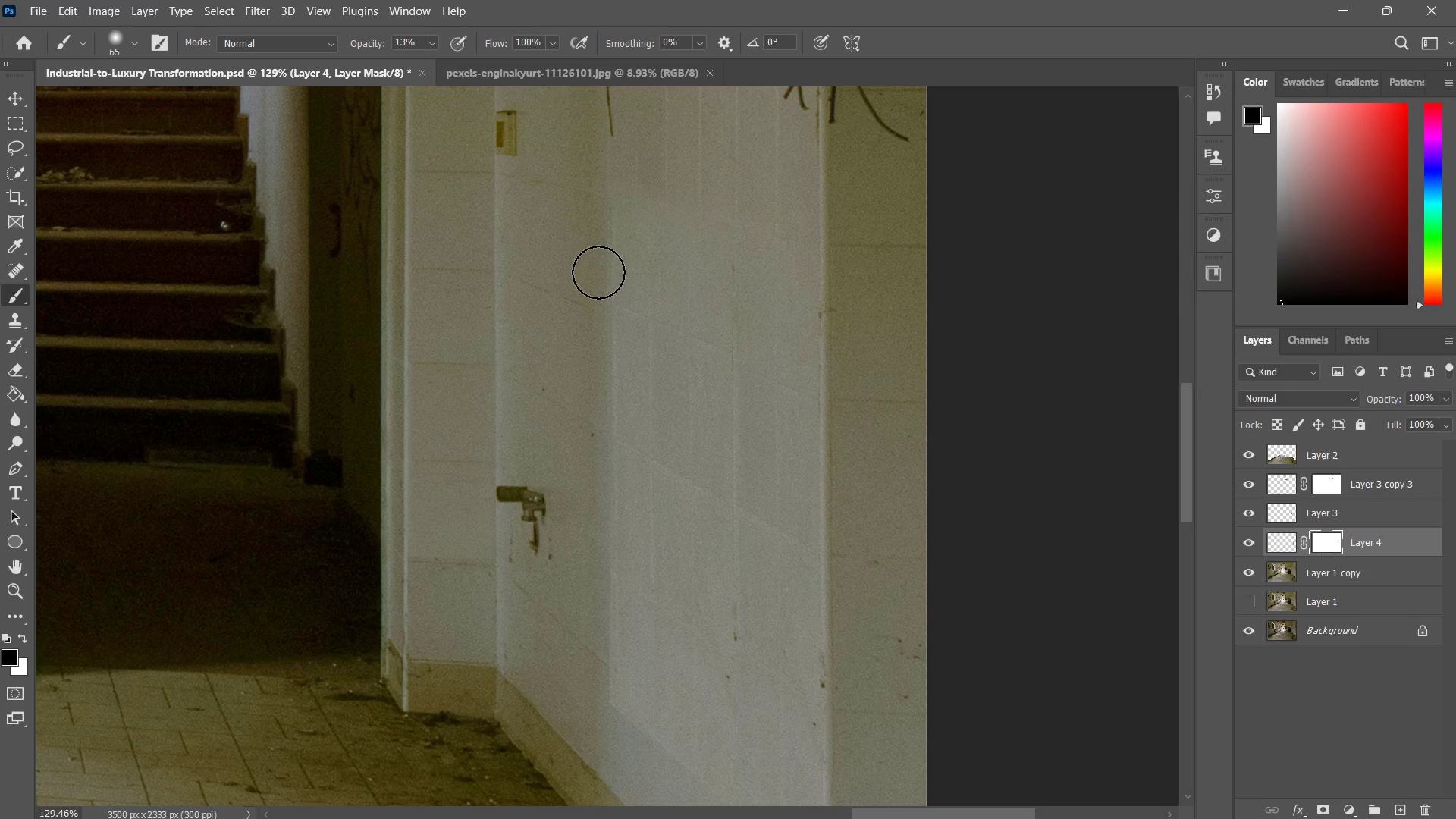 
left_click_drag(start_coordinate=[591, 171], to_coordinate=[598, 306])
 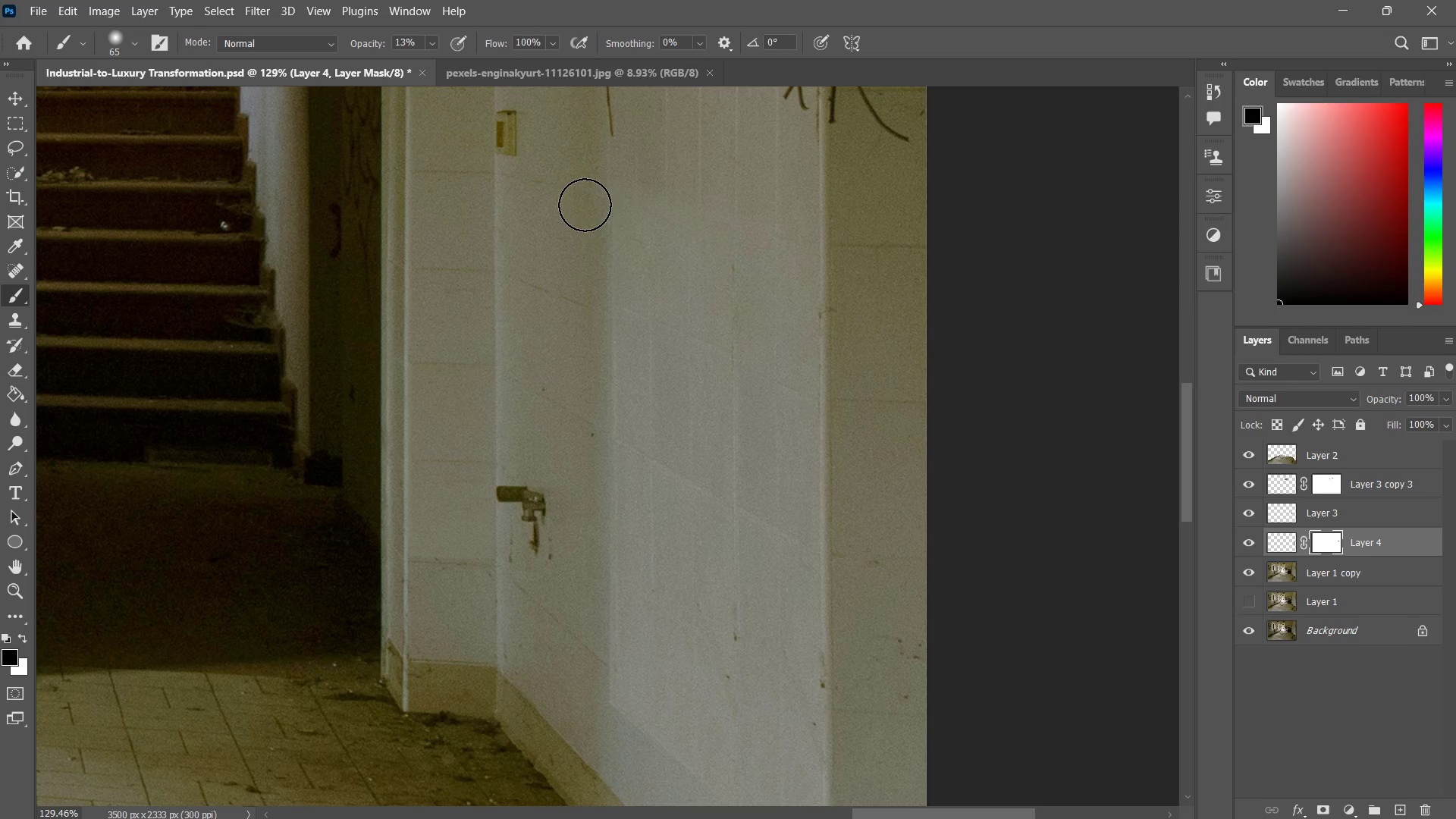 
left_click_drag(start_coordinate=[585, 199], to_coordinate=[585, 336])
 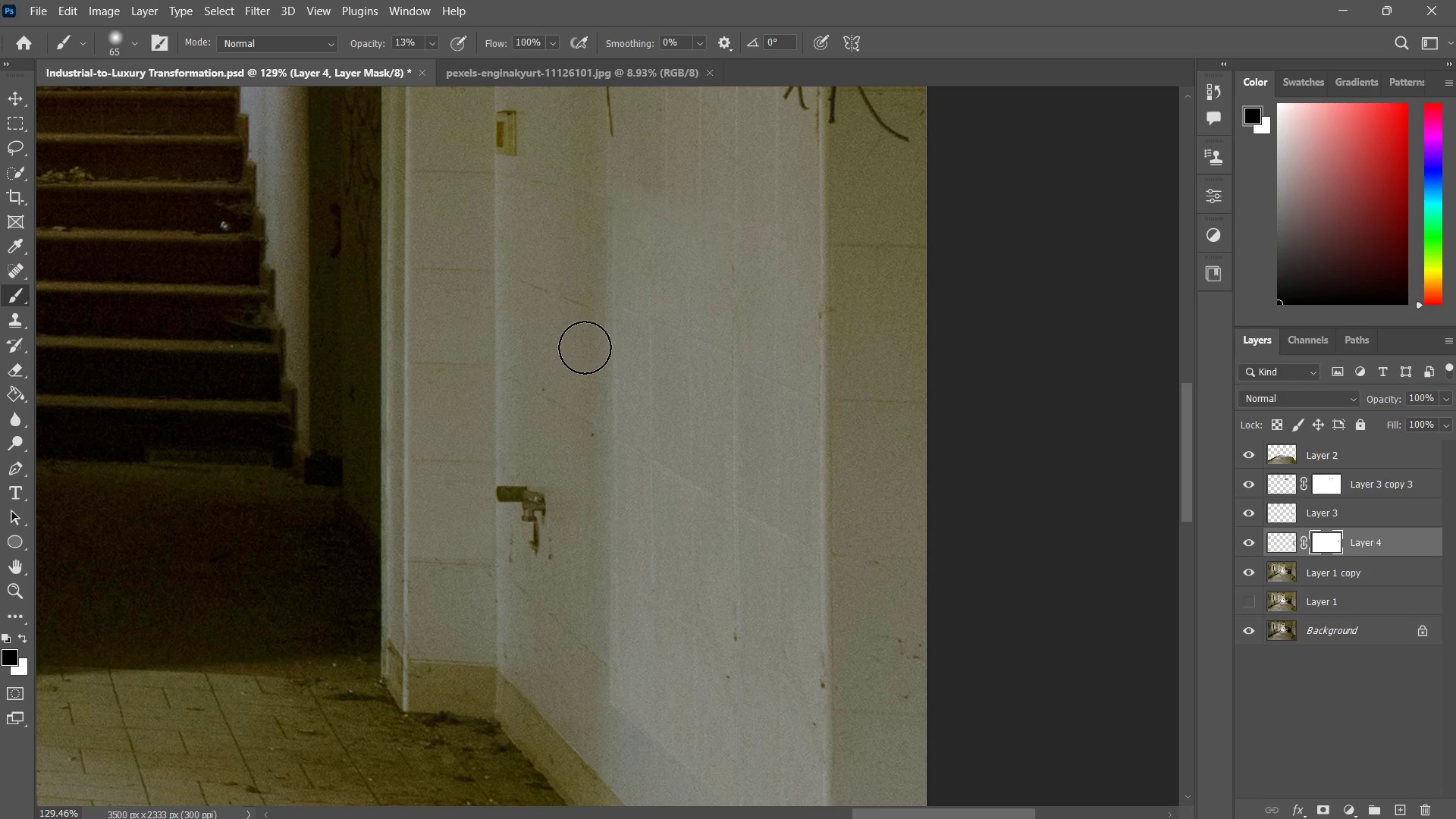 
left_click_drag(start_coordinate=[585, 199], to_coordinate=[585, 347])
 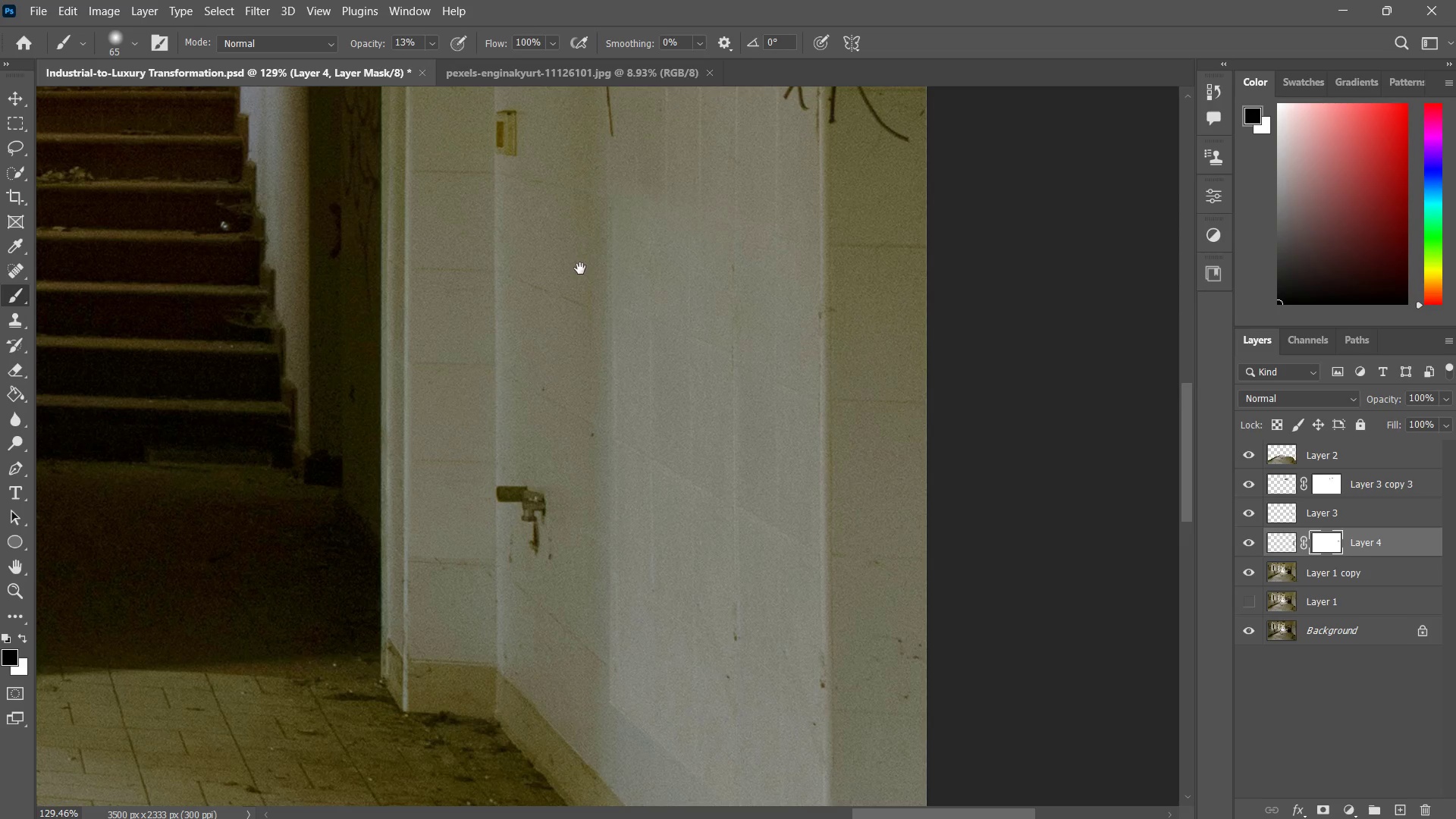 
hold_key(key=Space, duration=0.69)
 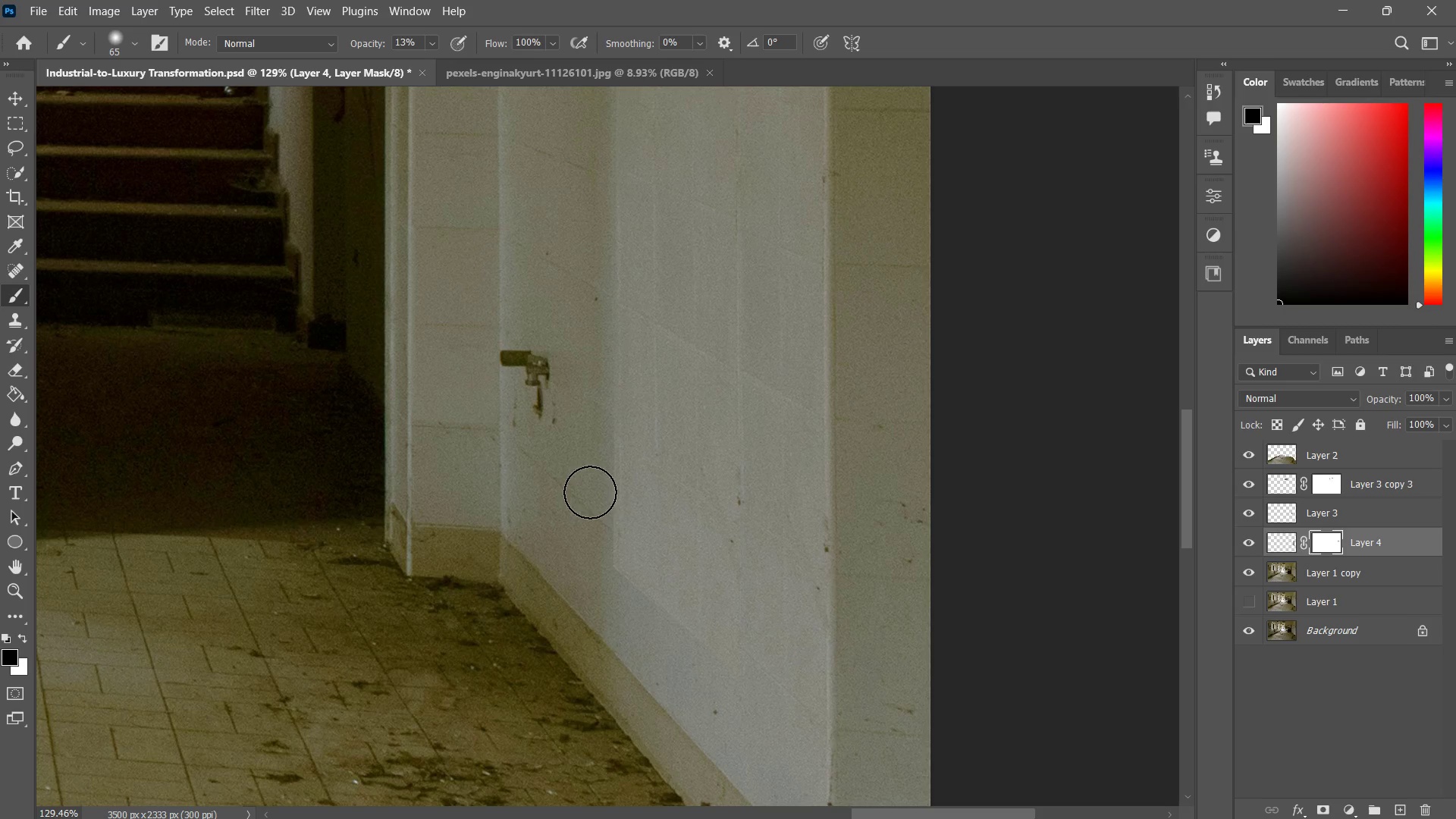 
left_click_drag(start_coordinate=[578, 306], to_coordinate=[582, 170])
 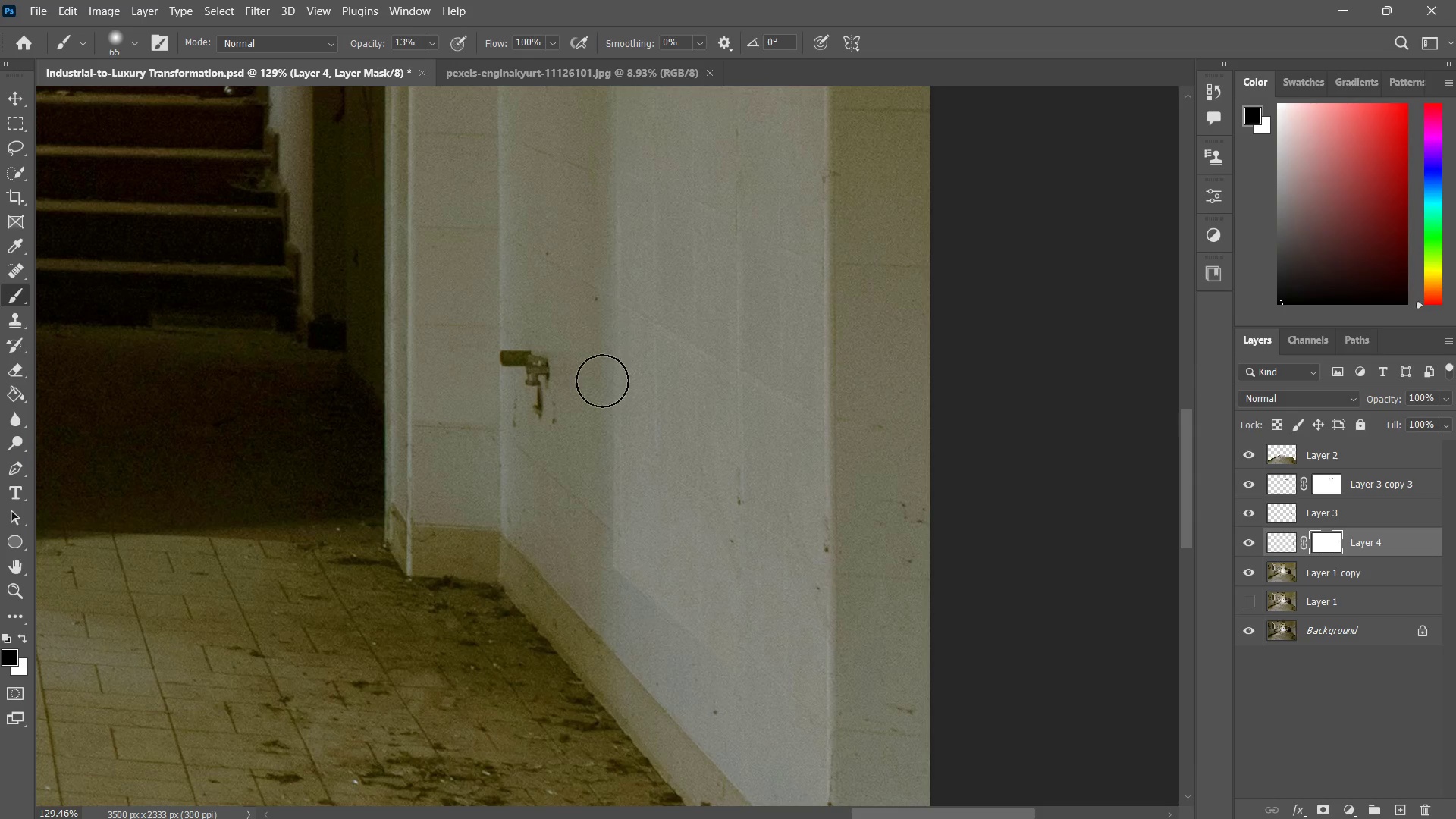 
left_click_drag(start_coordinate=[593, 318], to_coordinate=[576, 495])
 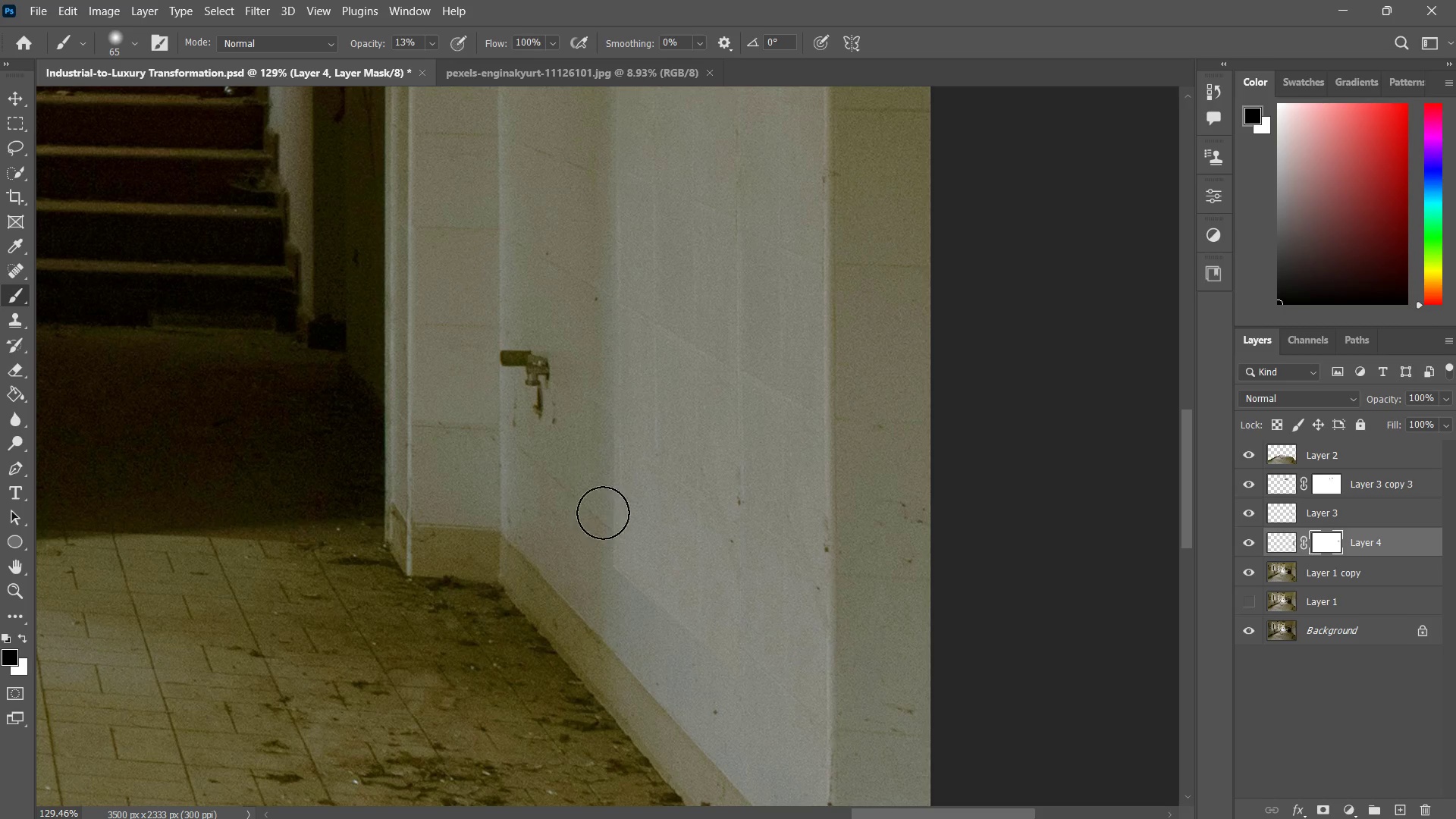 
left_click_drag(start_coordinate=[590, 438], to_coordinate=[602, 557])
 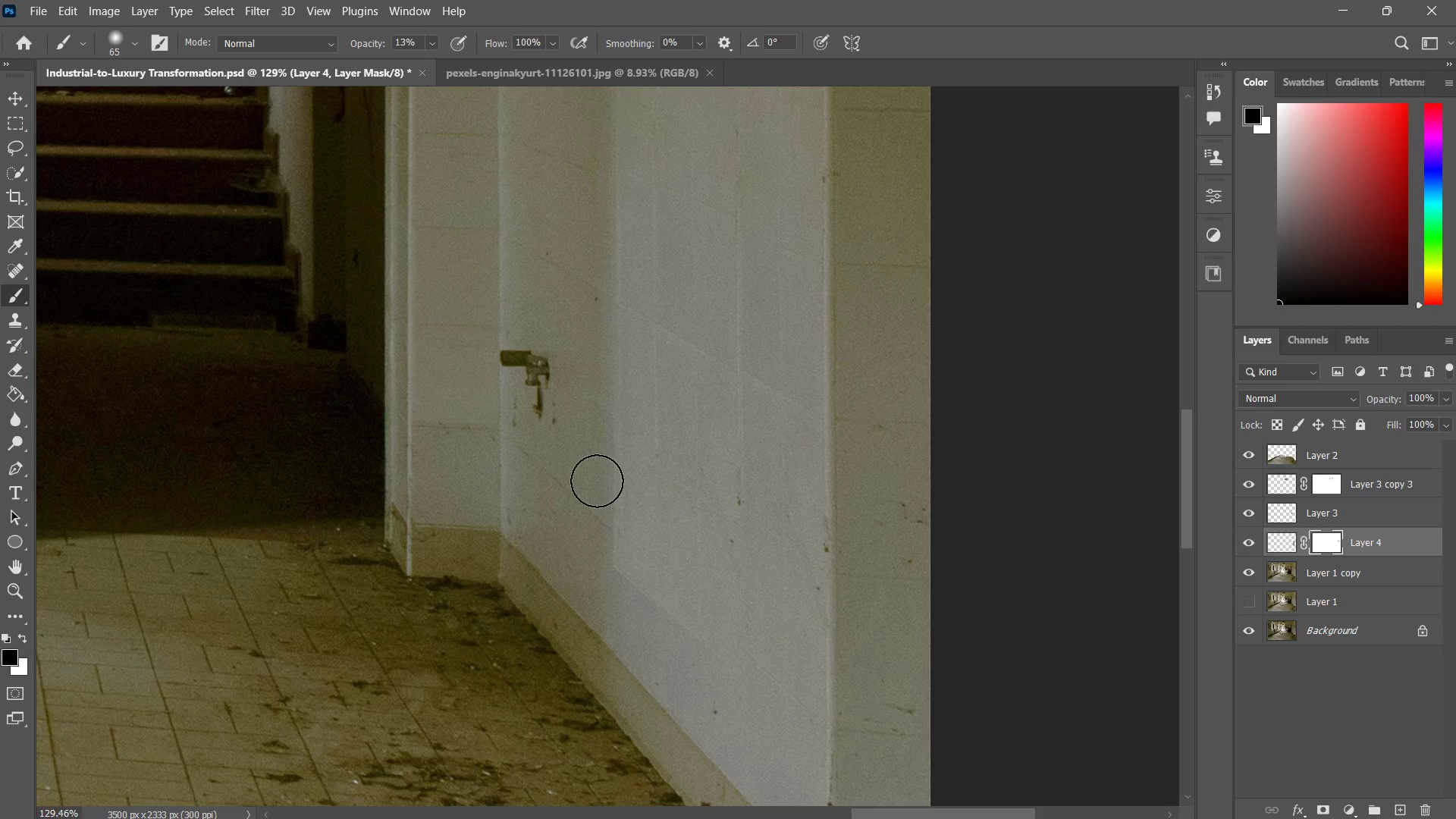 
left_click_drag(start_coordinate=[603, 450], to_coordinate=[604, 563])
 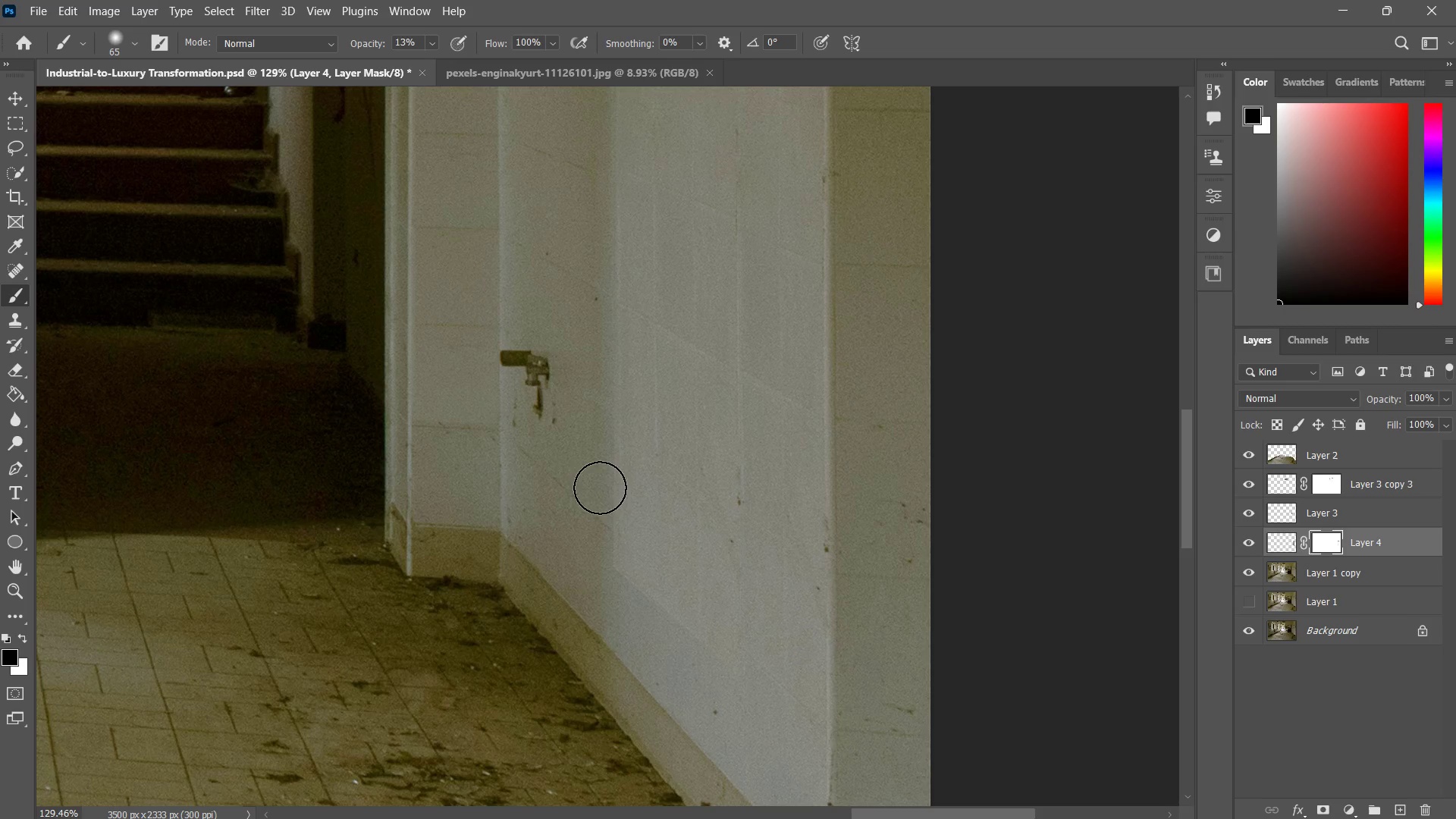 
left_click_drag(start_coordinate=[595, 435], to_coordinate=[609, 573])
 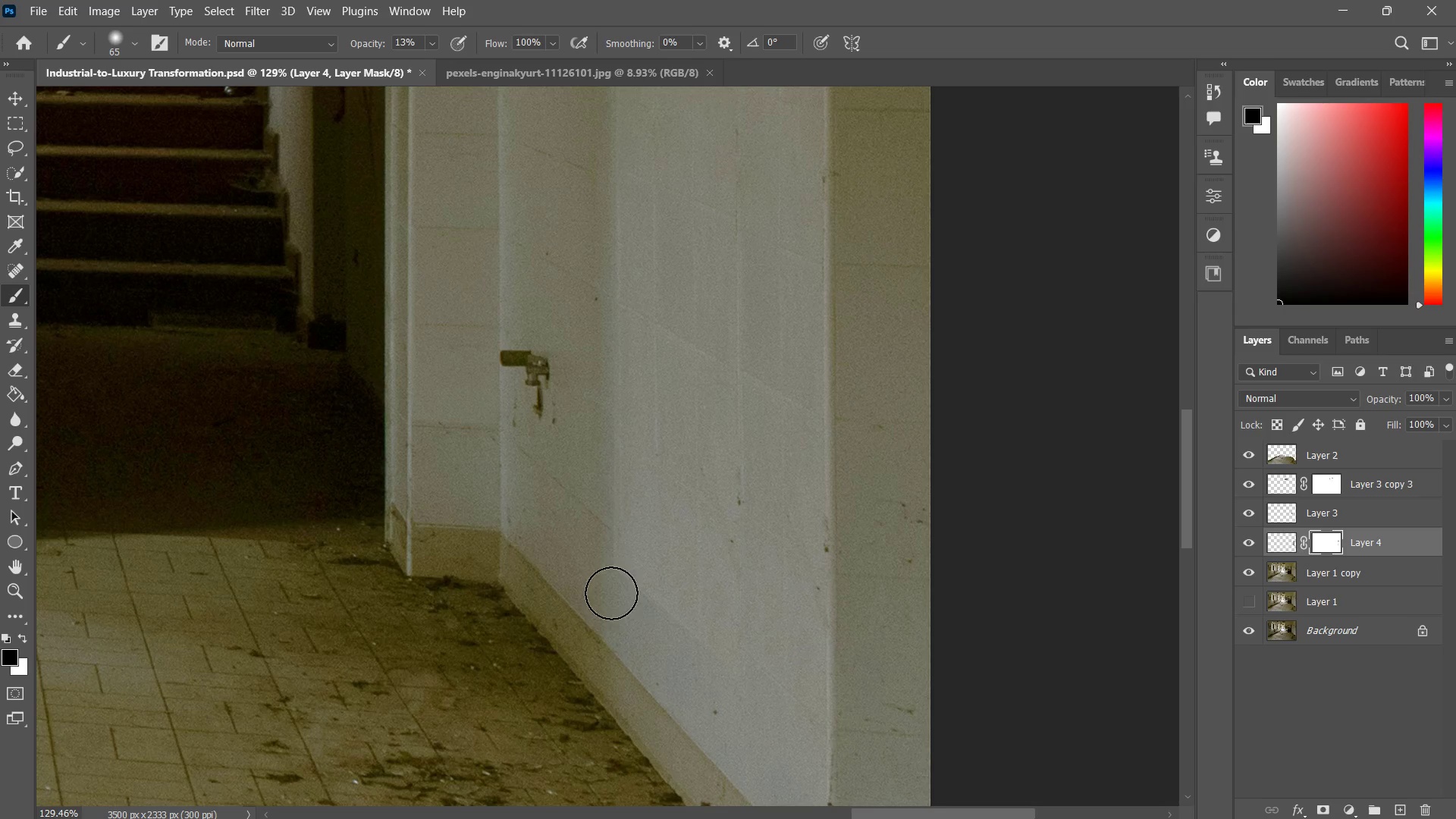 
left_click_drag(start_coordinate=[600, 479], to_coordinate=[609, 579])
 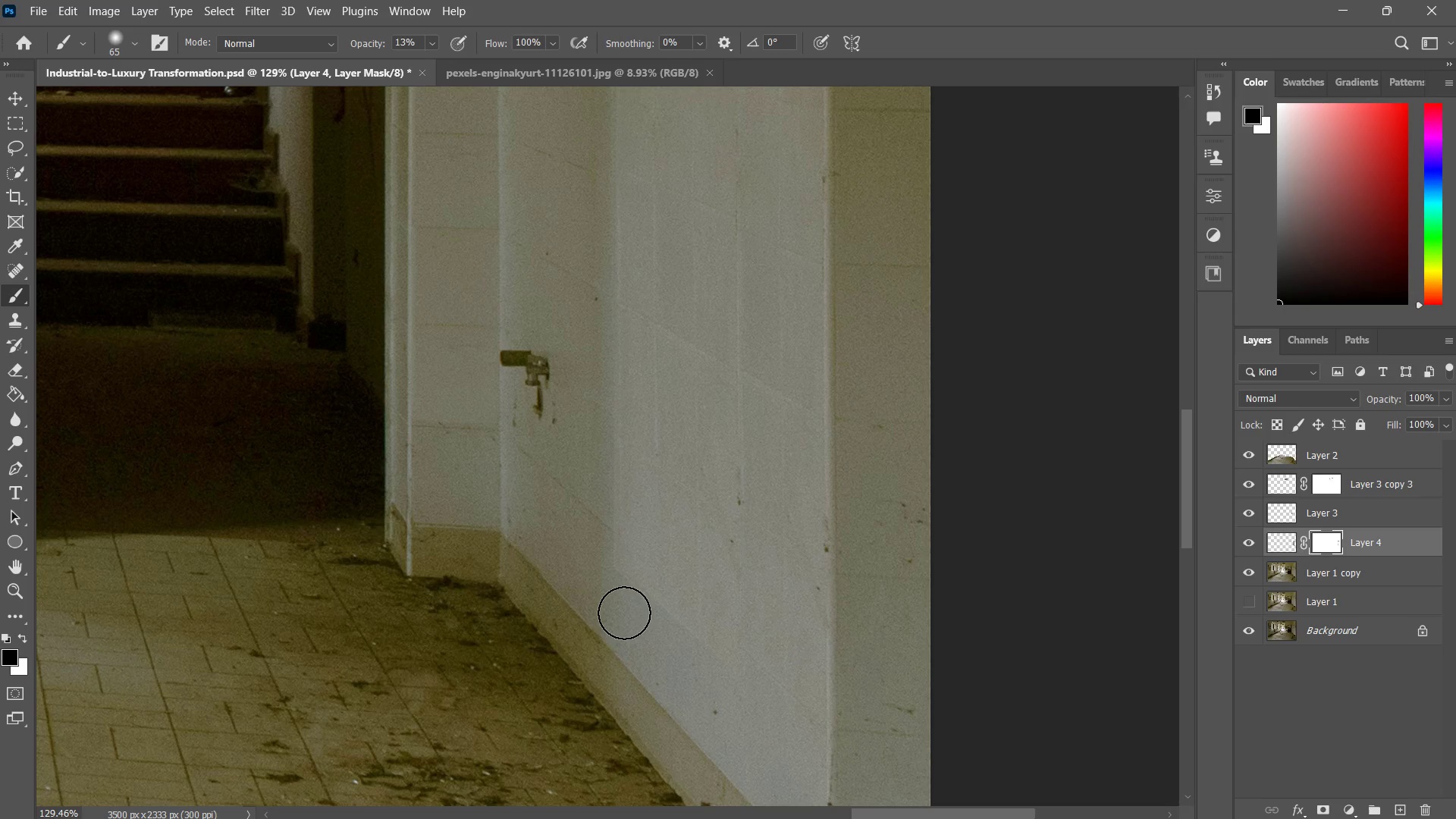 
left_click_drag(start_coordinate=[592, 510], to_coordinate=[629, 623])
 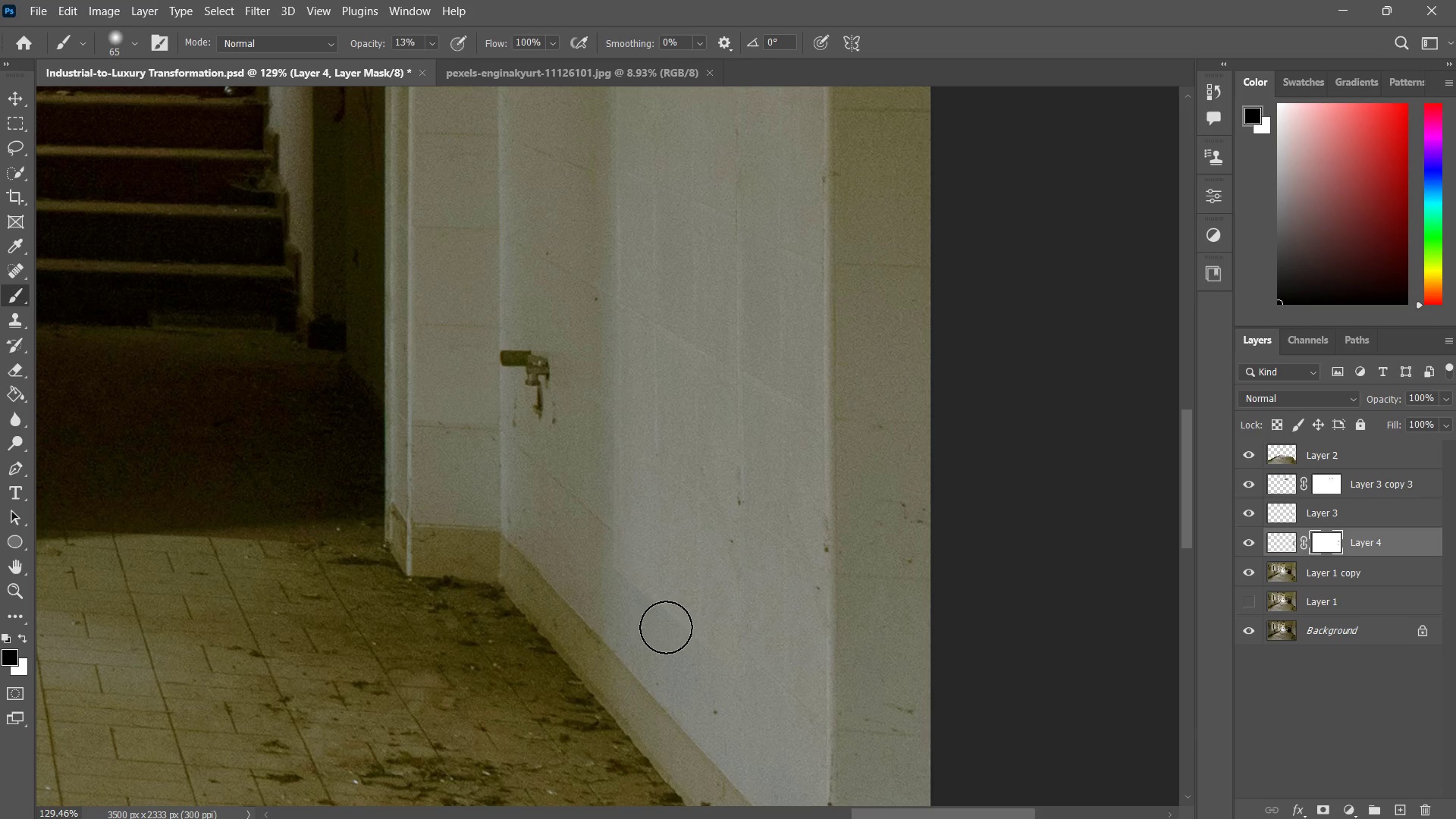 
left_click_drag(start_coordinate=[596, 568], to_coordinate=[679, 633])
 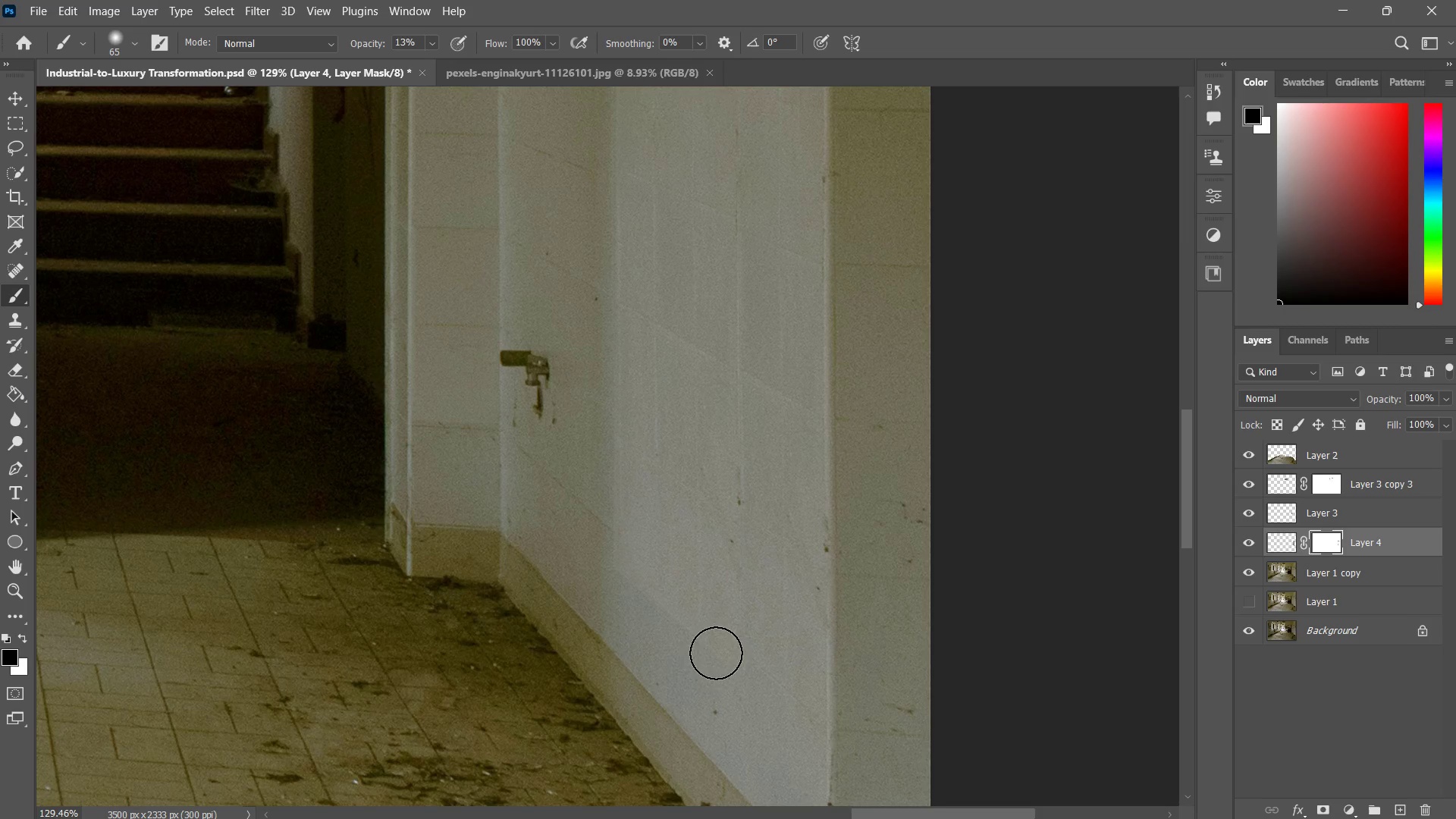 
left_click_drag(start_coordinate=[623, 592], to_coordinate=[716, 653])
 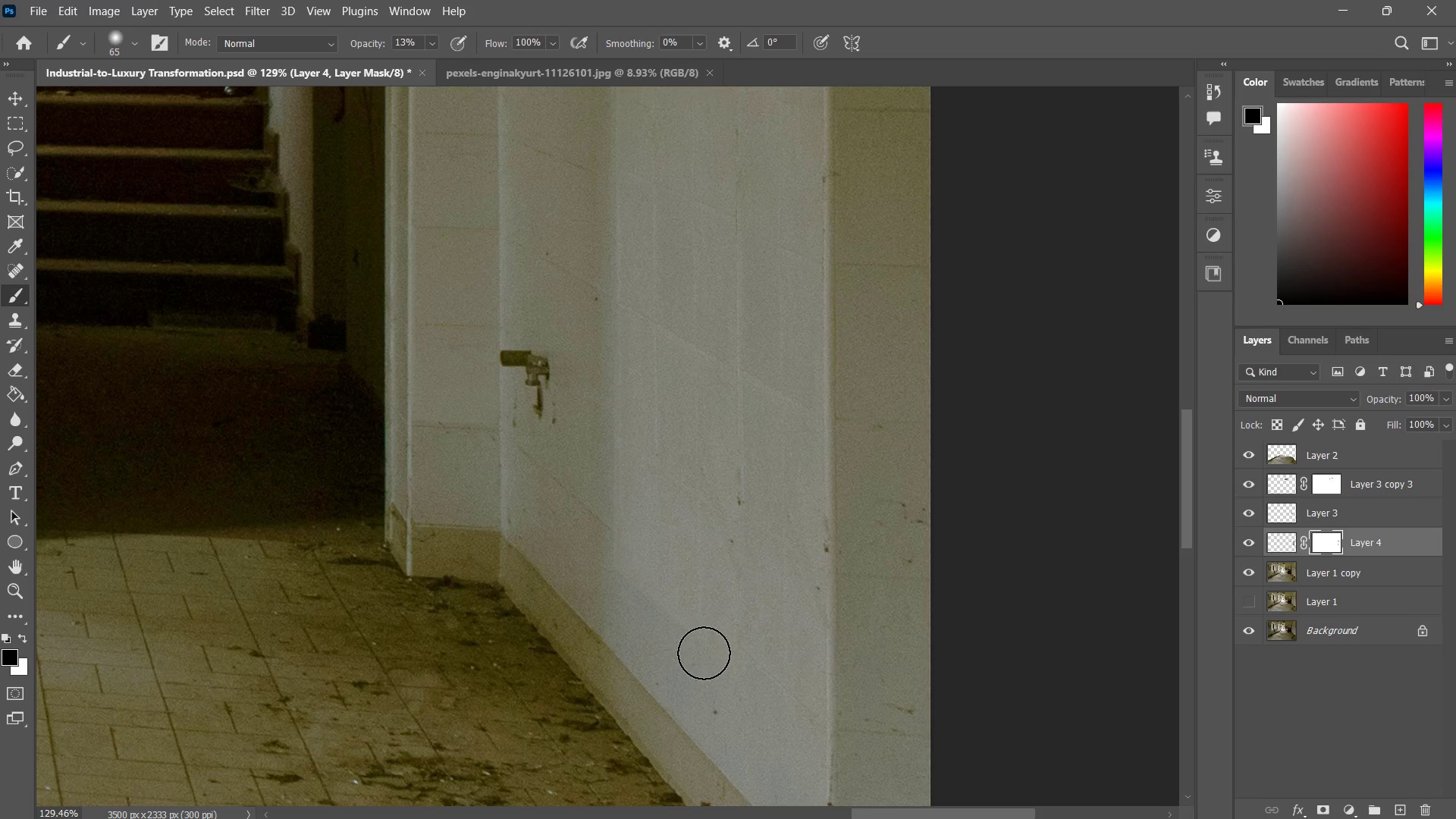 
left_click_drag(start_coordinate=[635, 608], to_coordinate=[707, 661])
 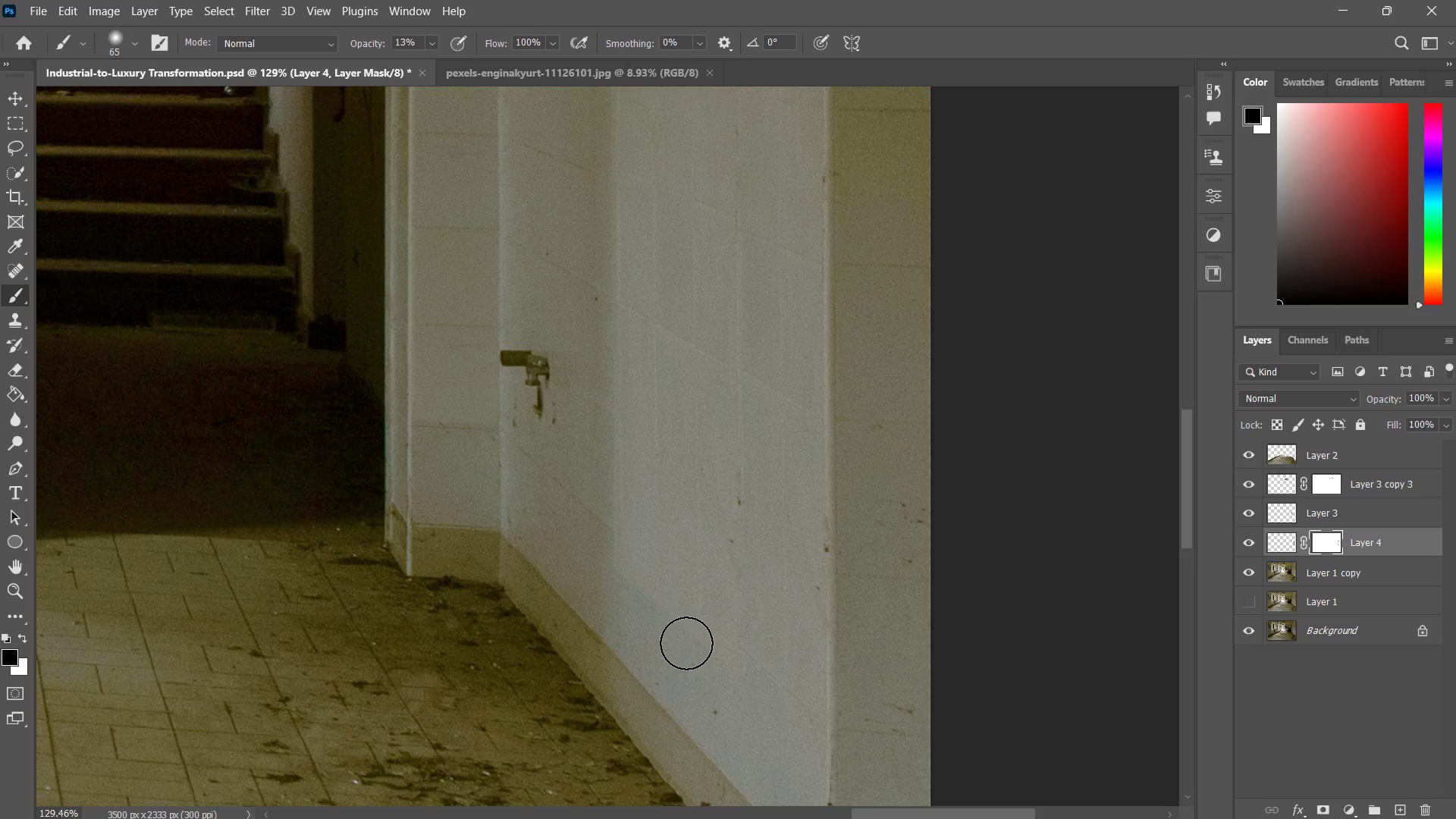 
left_click_drag(start_coordinate=[666, 623], to_coordinate=[725, 657])
 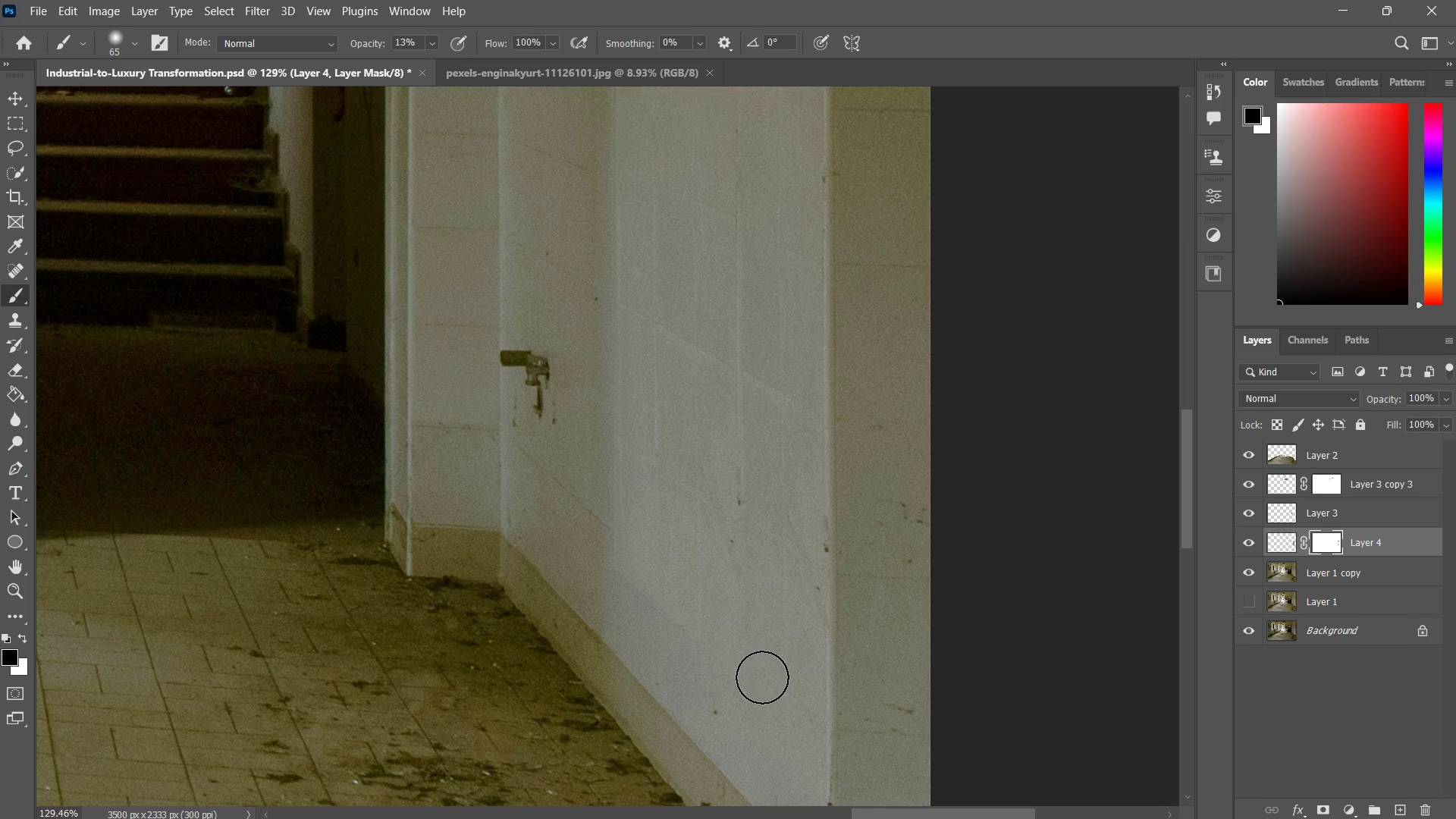 
left_click_drag(start_coordinate=[685, 642], to_coordinate=[753, 677])
 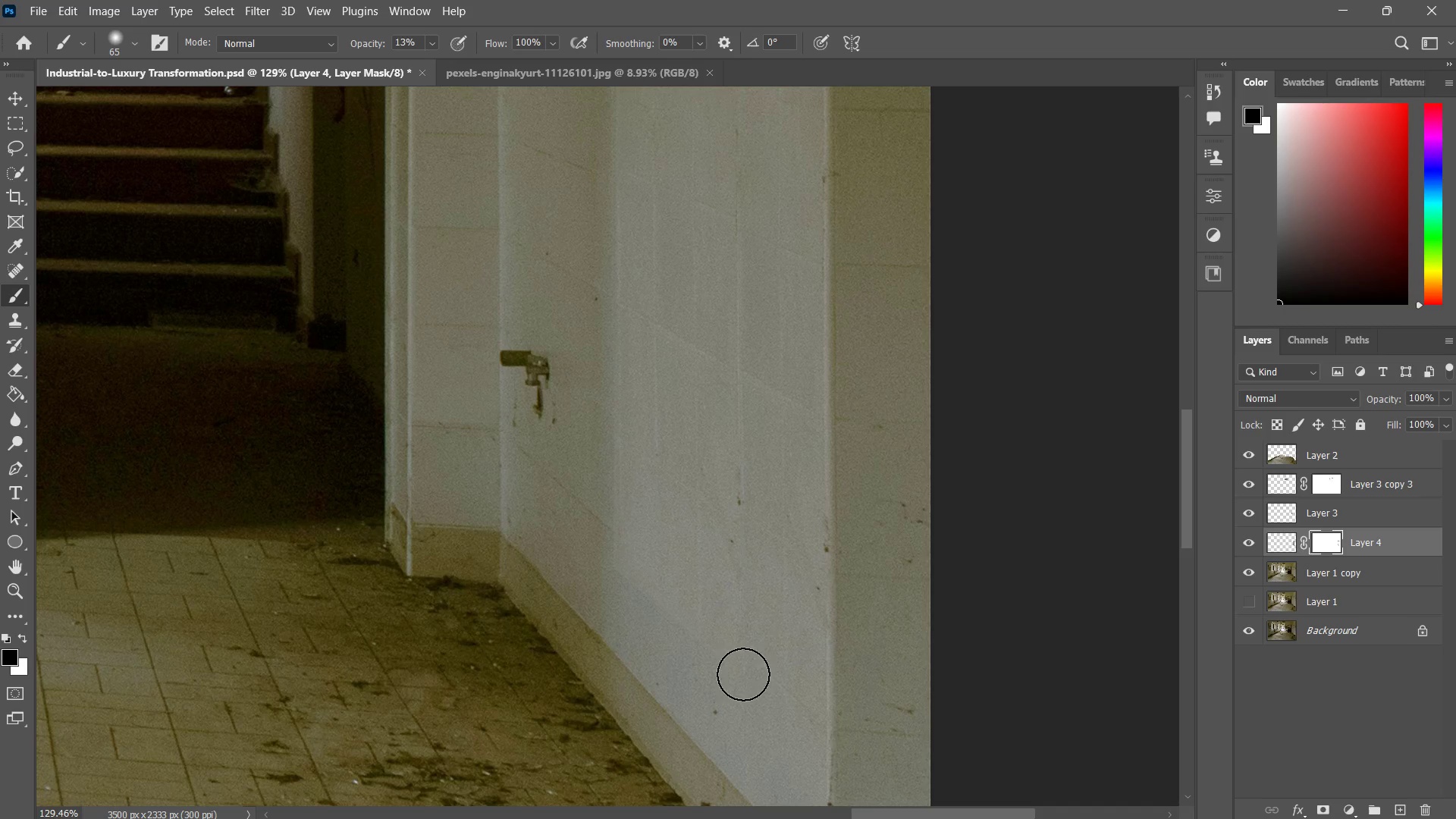 
left_click_drag(start_coordinate=[747, 672], to_coordinate=[743, 674])
 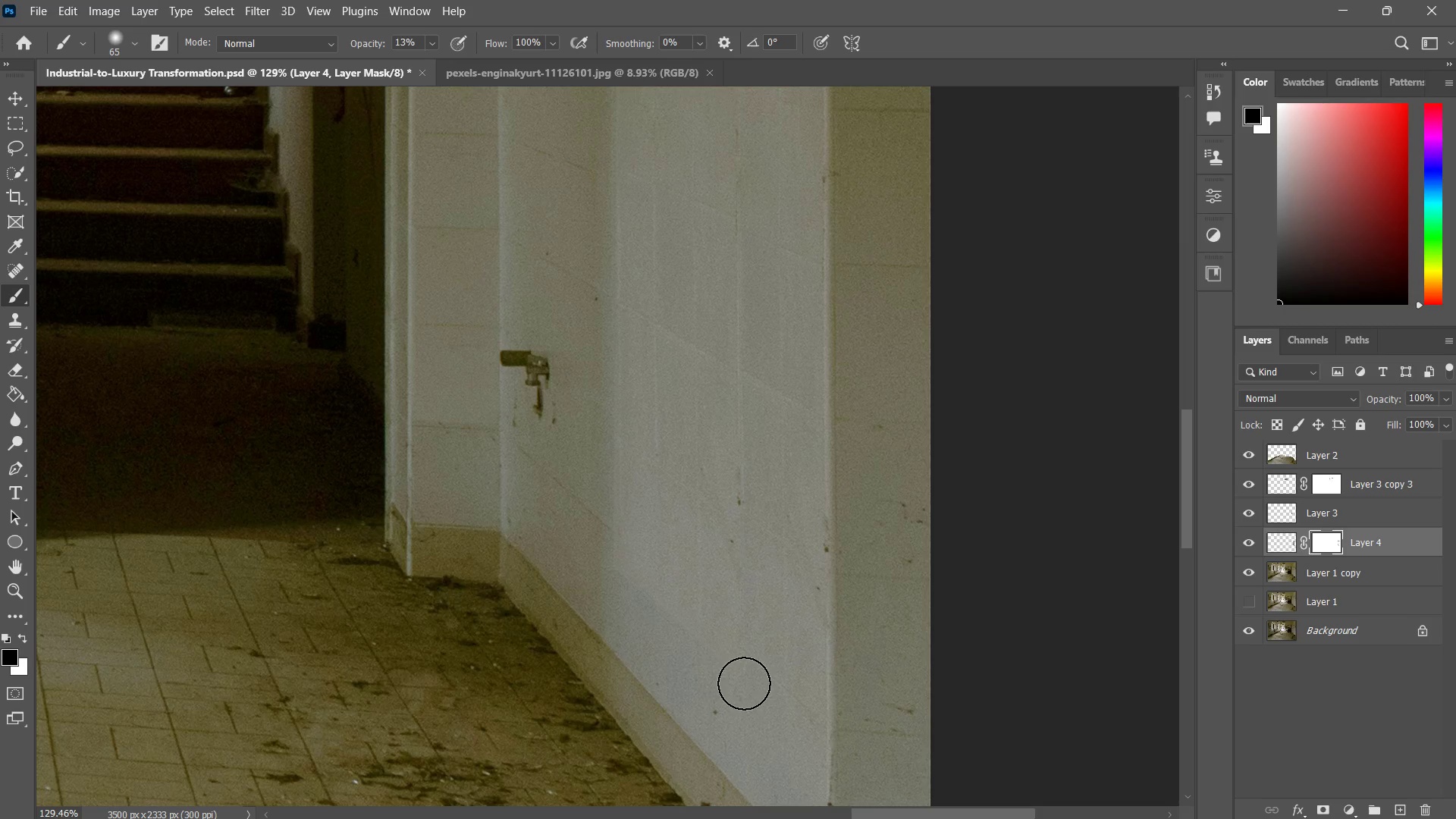 
left_click_drag(start_coordinate=[744, 626], to_coordinate=[746, 690])
 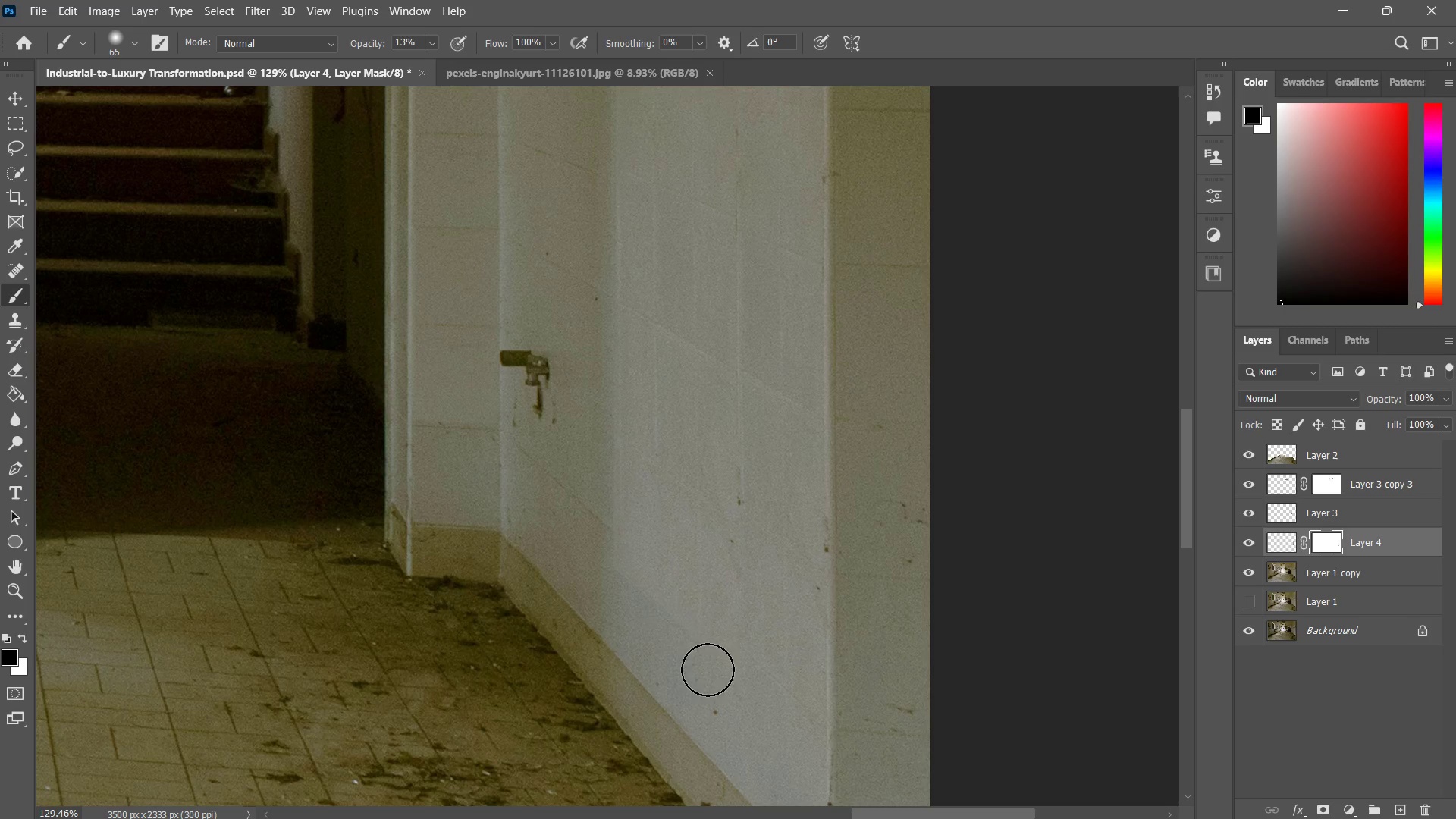 
left_click_drag(start_coordinate=[738, 635], to_coordinate=[616, 613])
 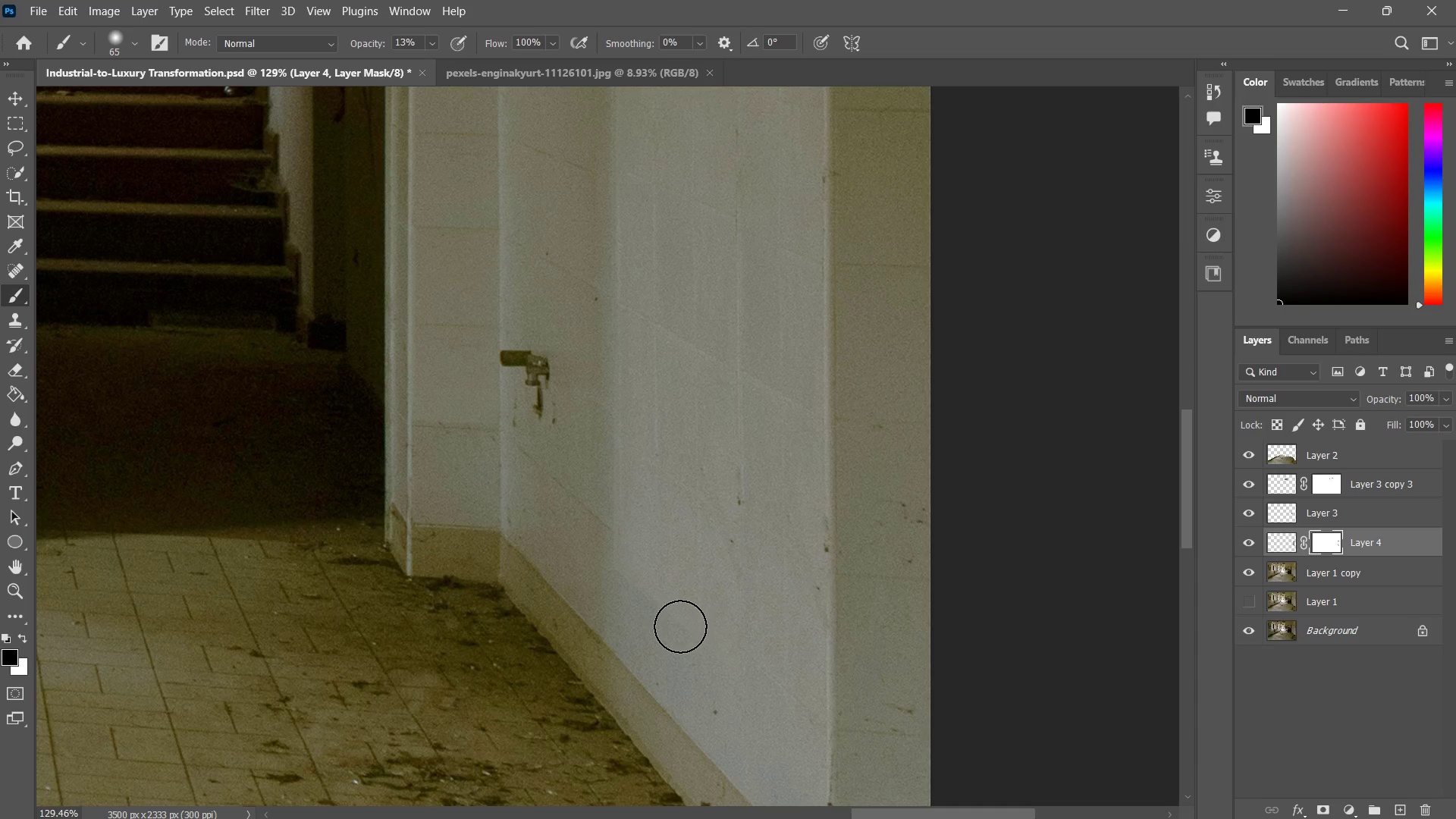 
left_click_drag(start_coordinate=[715, 639], to_coordinate=[624, 584])
 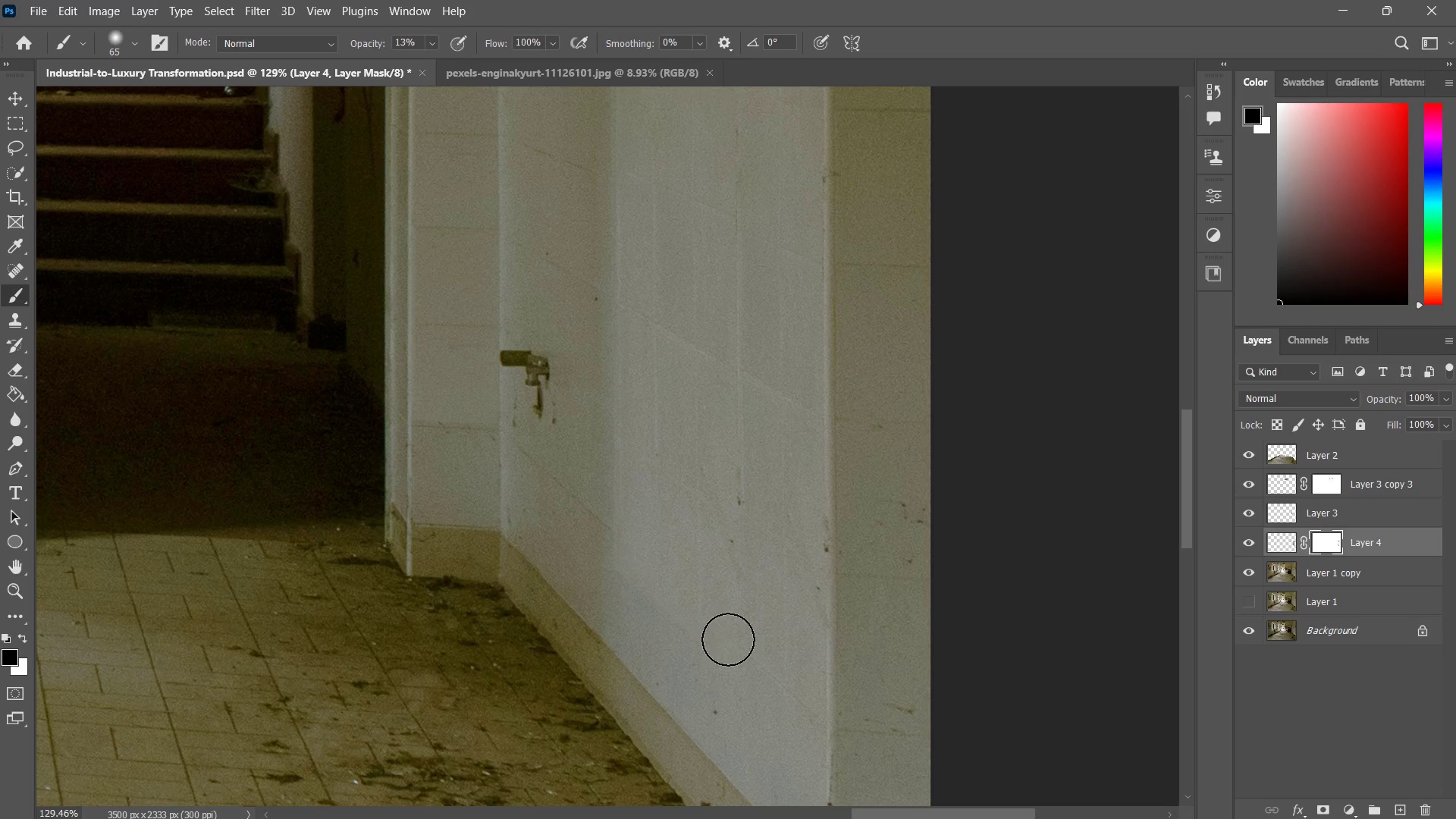 
left_click_drag(start_coordinate=[622, 577], to_coordinate=[757, 663])
 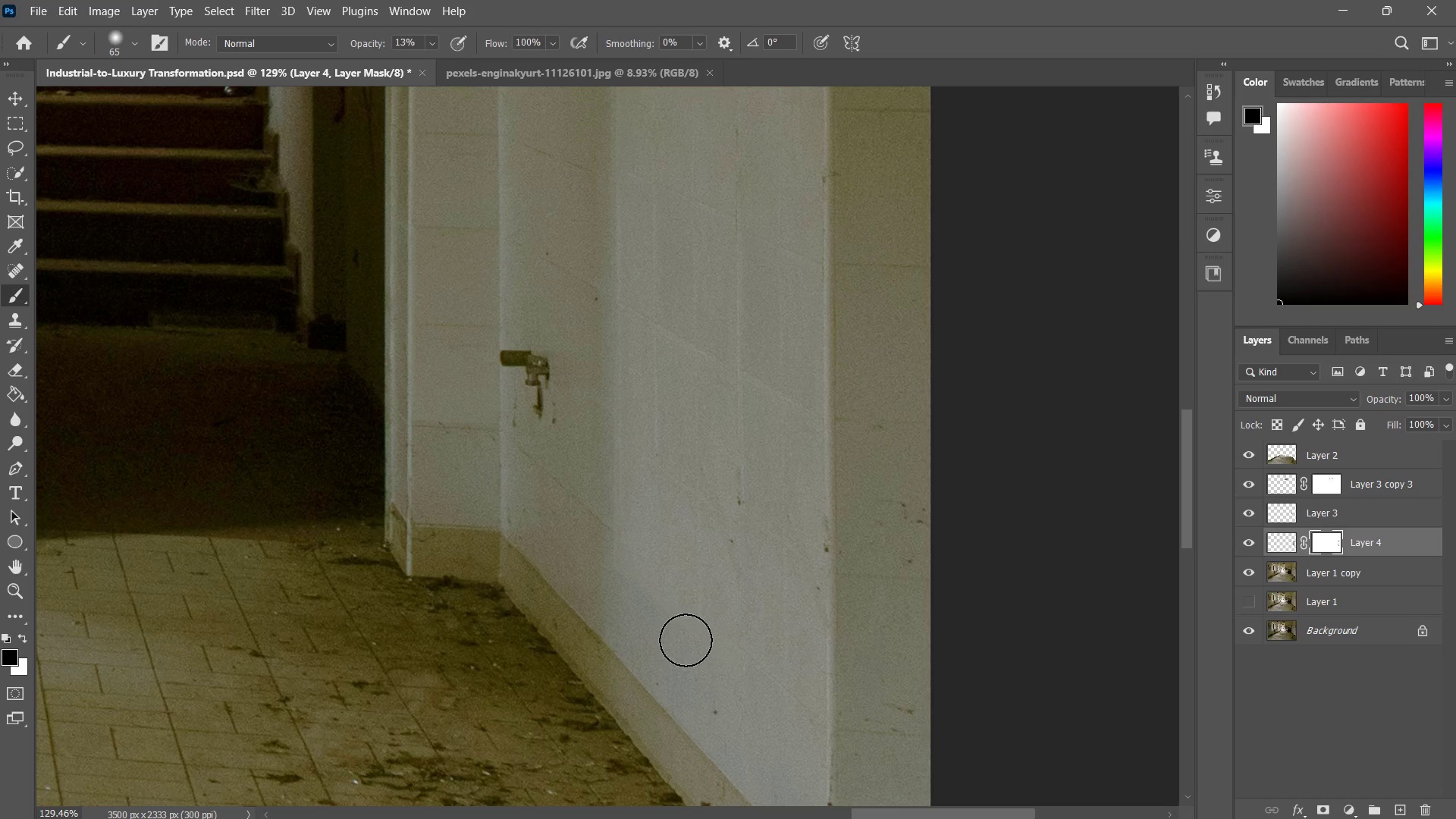 
left_click_drag(start_coordinate=[626, 573], to_coordinate=[725, 657])
 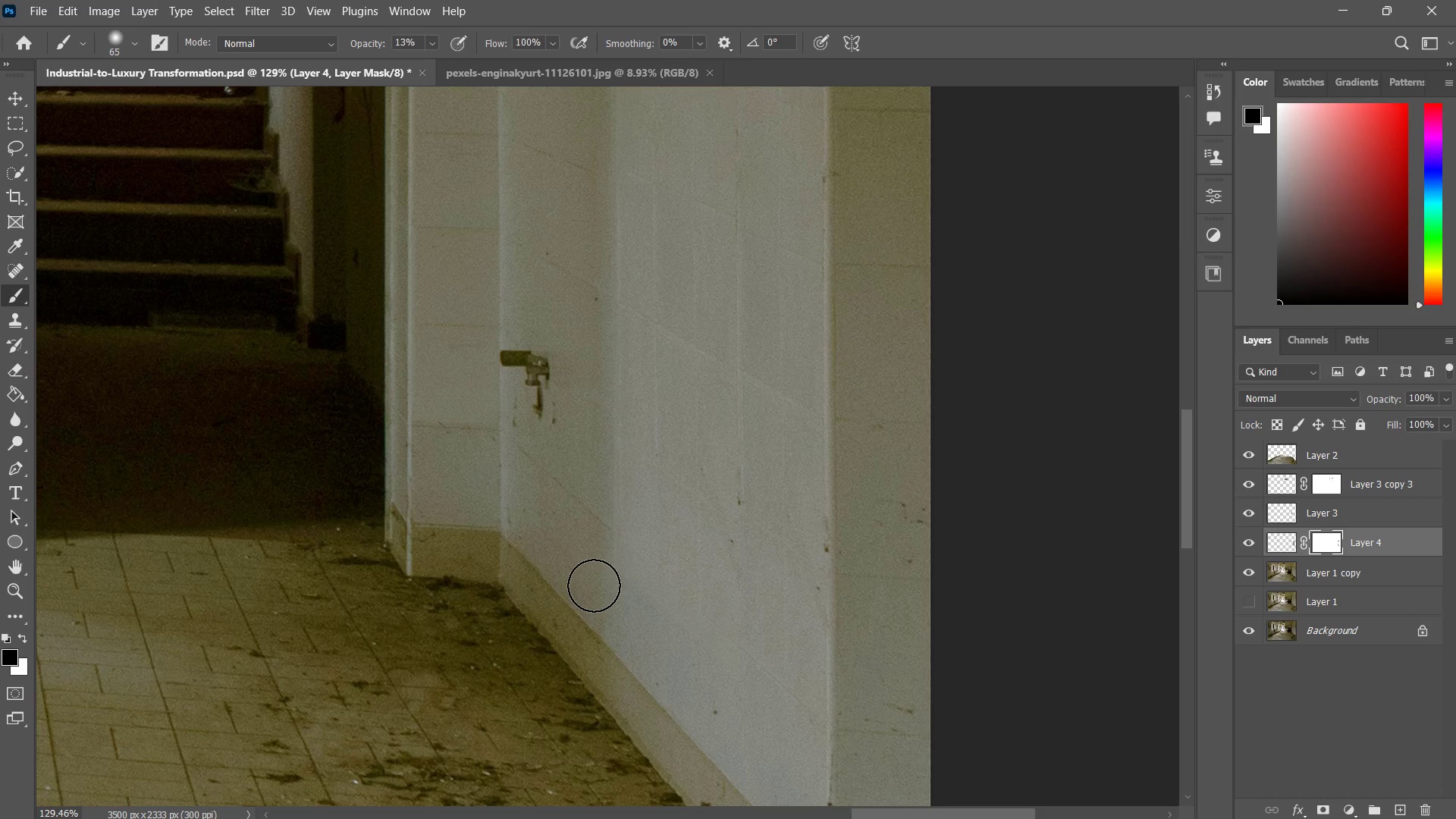 
left_click_drag(start_coordinate=[566, 551], to_coordinate=[594, 585])
 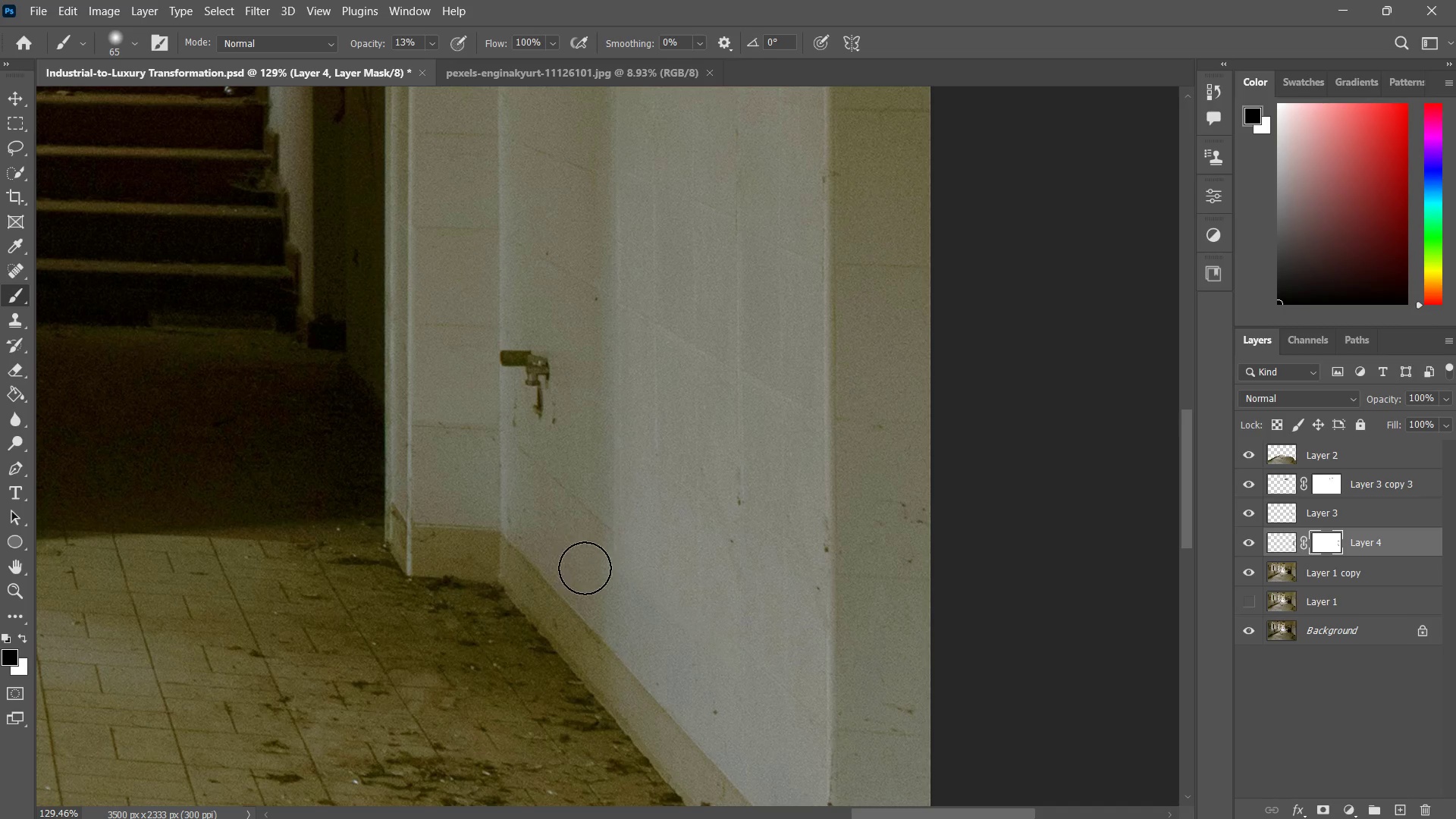 
left_click_drag(start_coordinate=[570, 555], to_coordinate=[582, 604])
 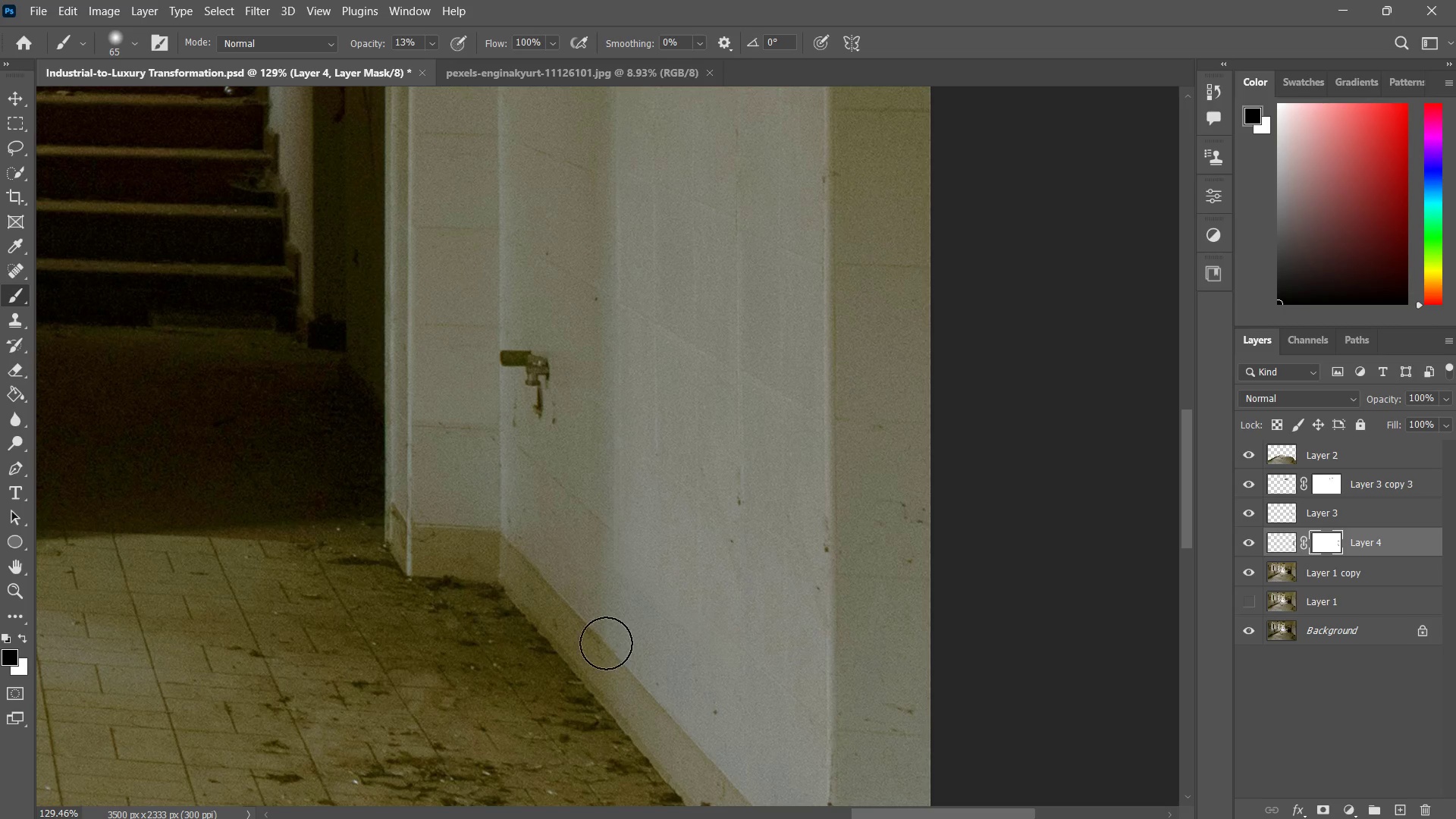 
left_click_drag(start_coordinate=[588, 547], to_coordinate=[599, 642])
 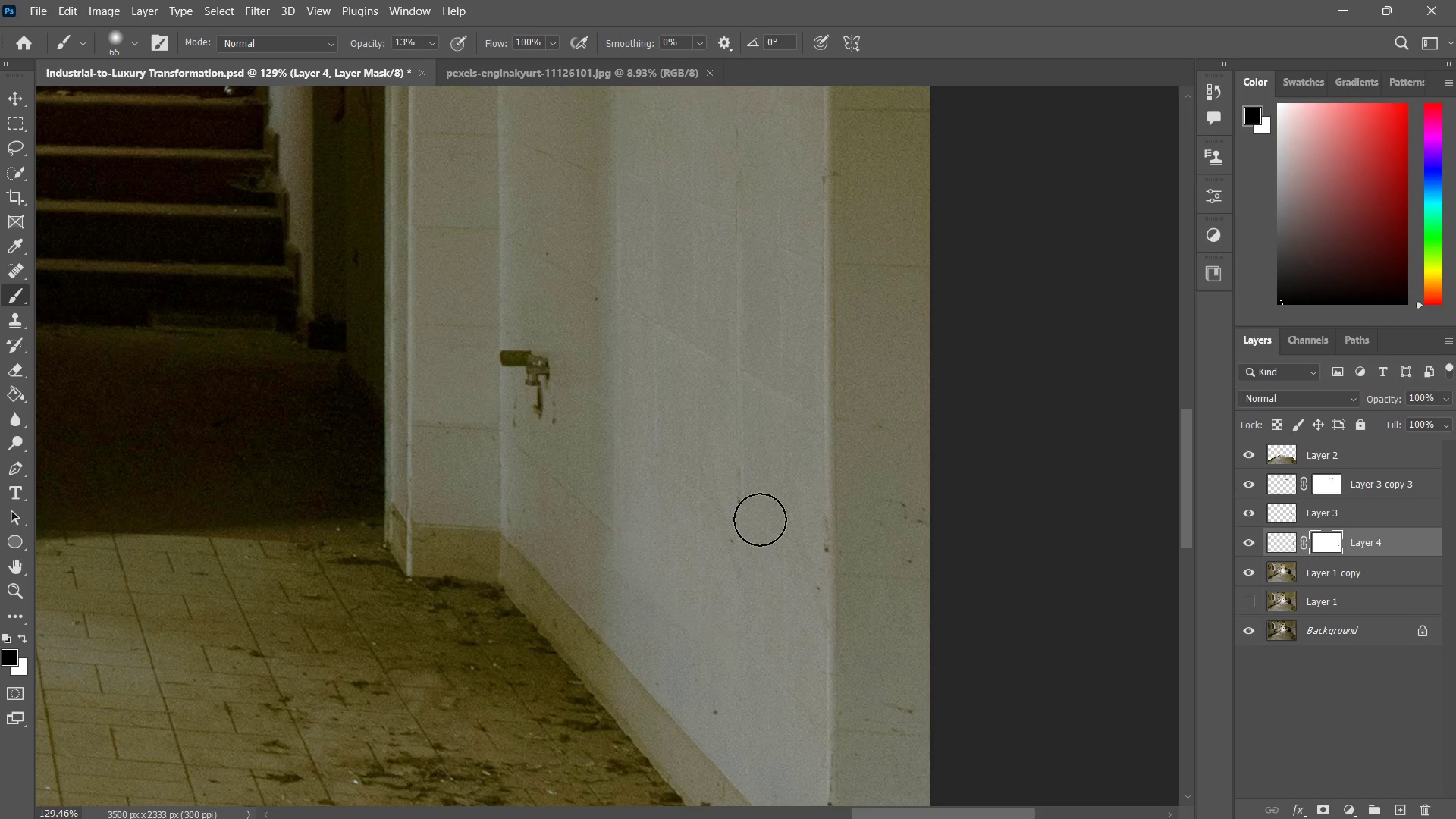 
left_click_drag(start_coordinate=[760, 401], to_coordinate=[760, 519])
 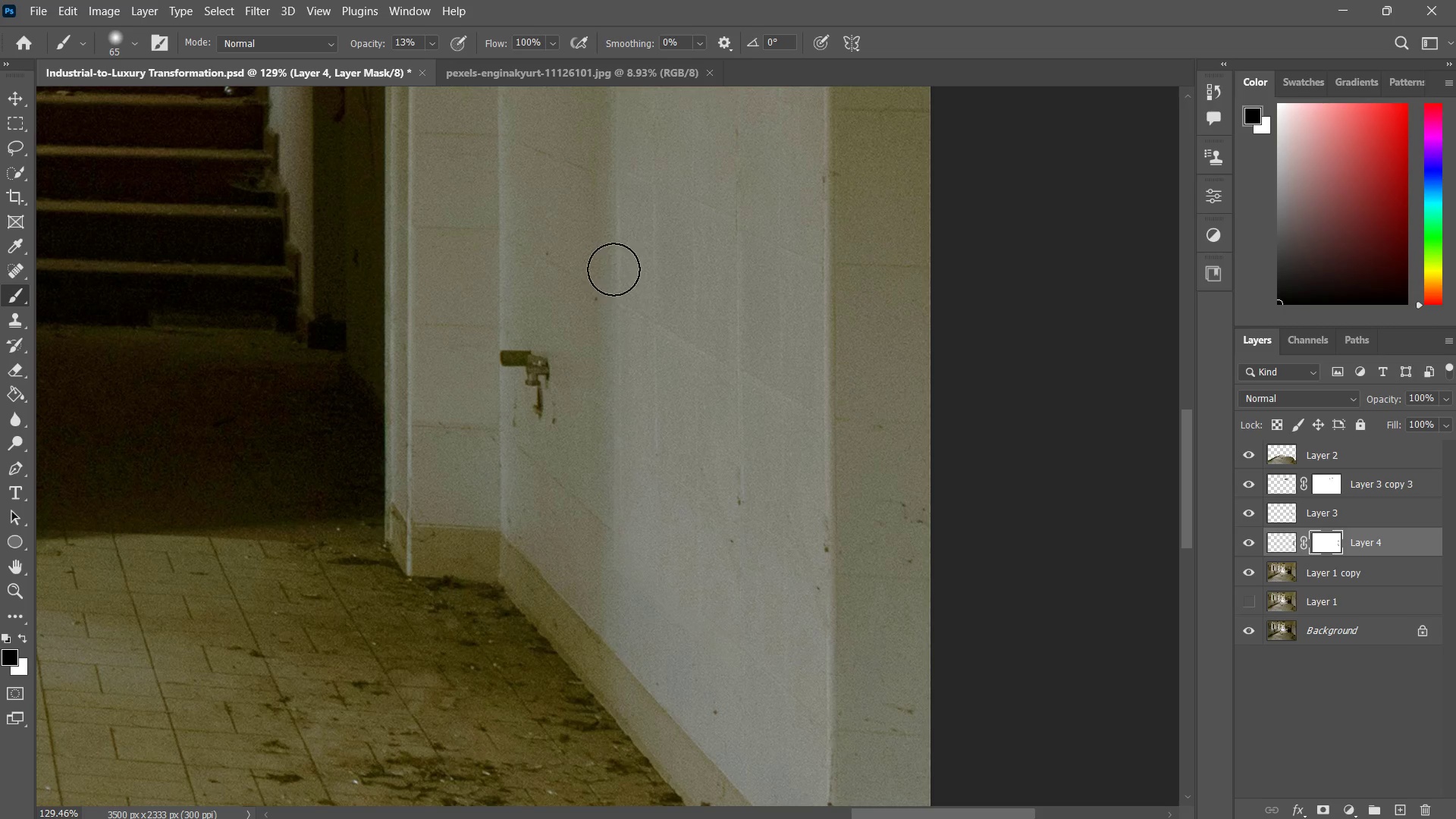 
left_click_drag(start_coordinate=[614, 265], to_coordinate=[597, 348])
 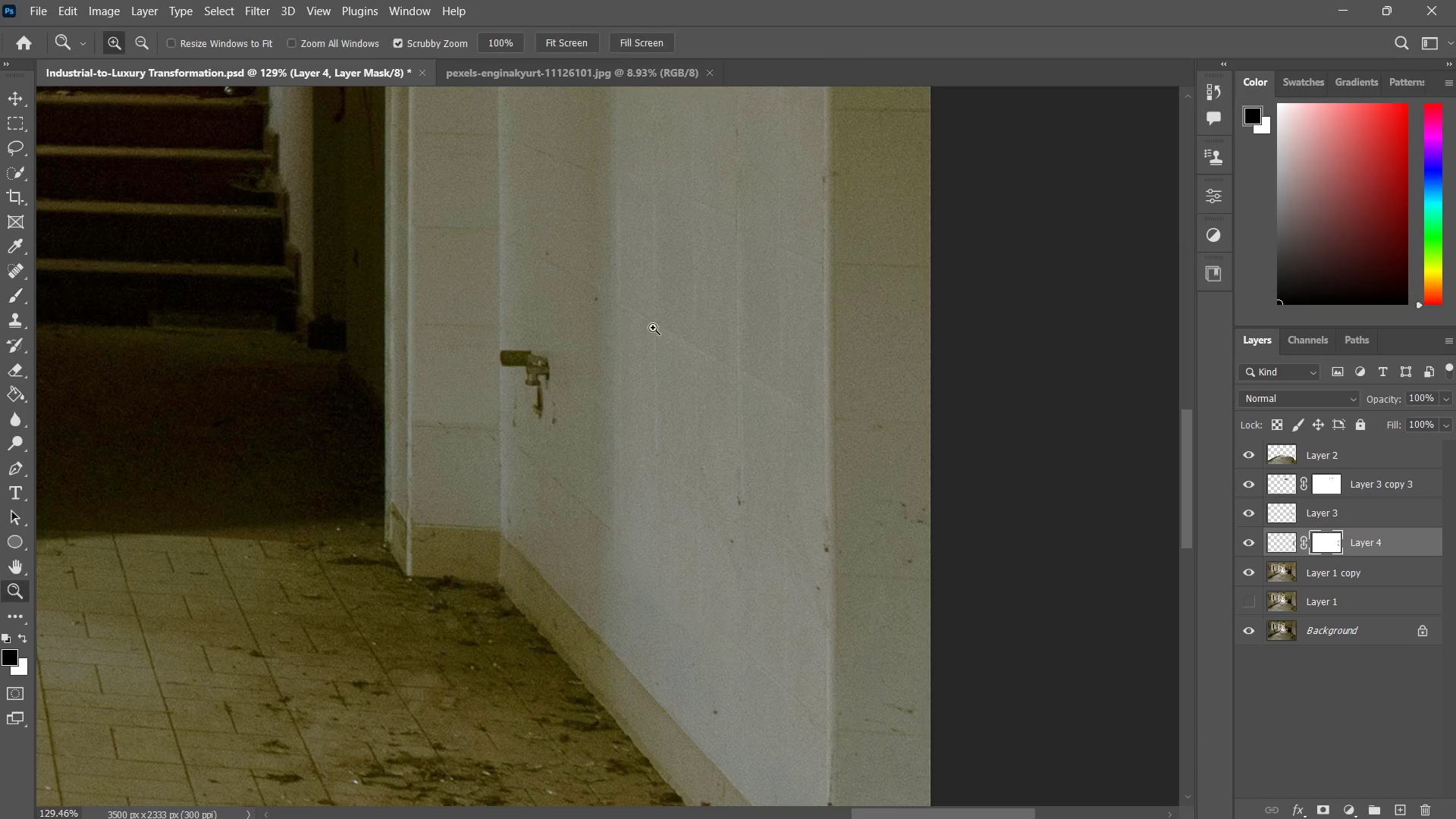 
type(zz zz)
 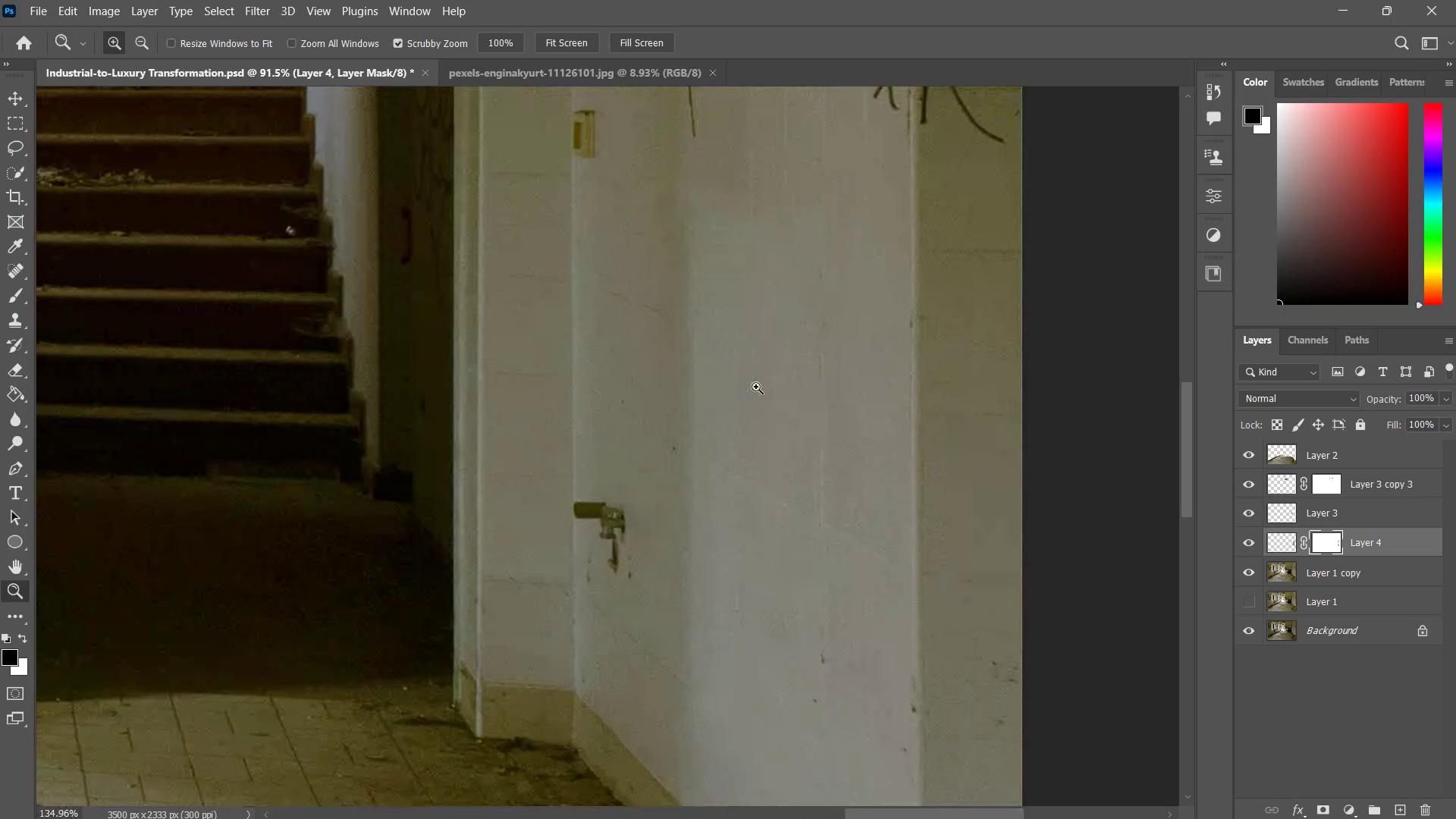 
left_click_drag(start_coordinate=[705, 317], to_coordinate=[668, 388])
 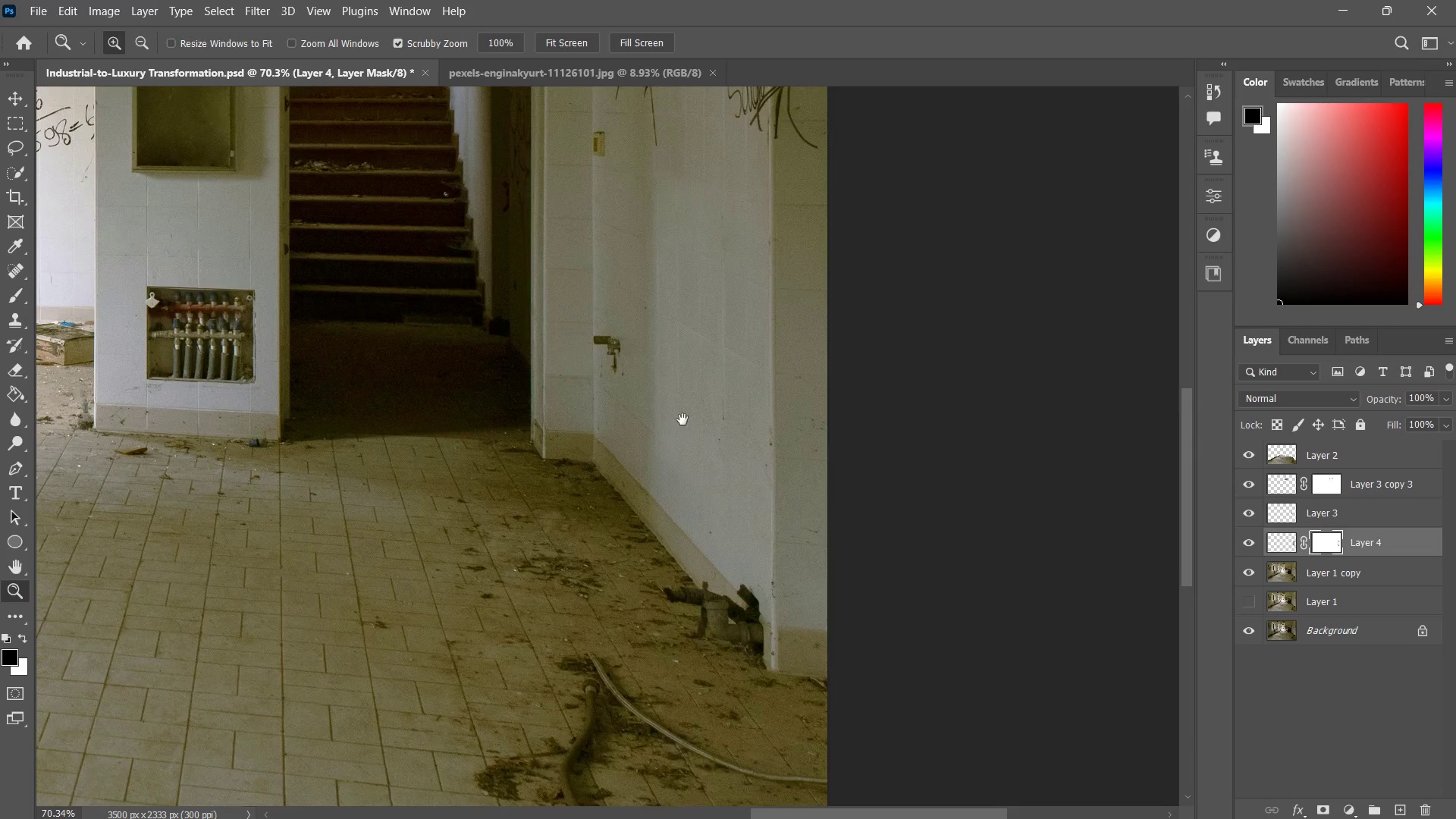 
left_click_drag(start_coordinate=[677, 370], to_coordinate=[685, 452])
 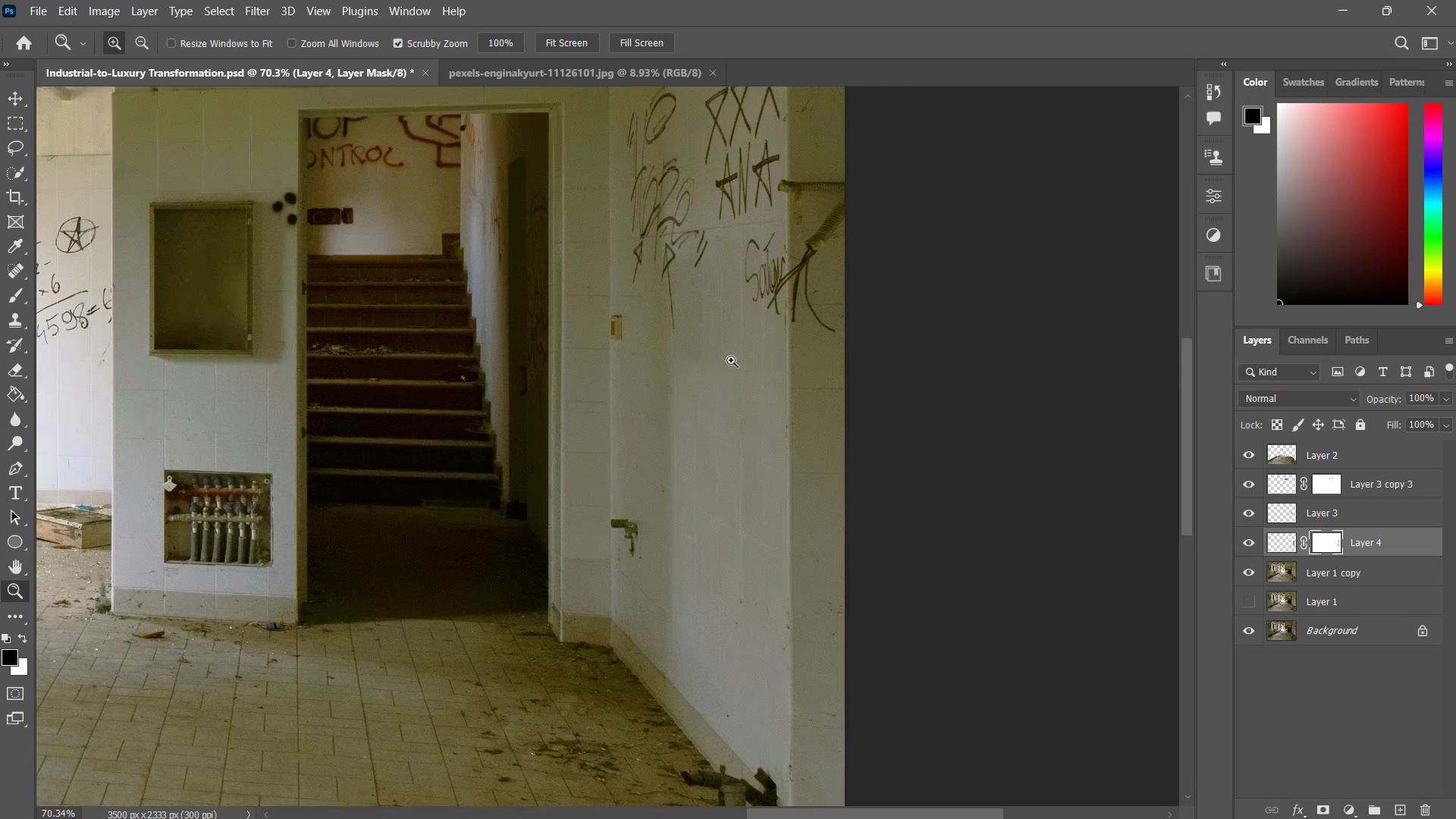 
left_click_drag(start_coordinate=[696, 382], to_coordinate=[746, 341])
 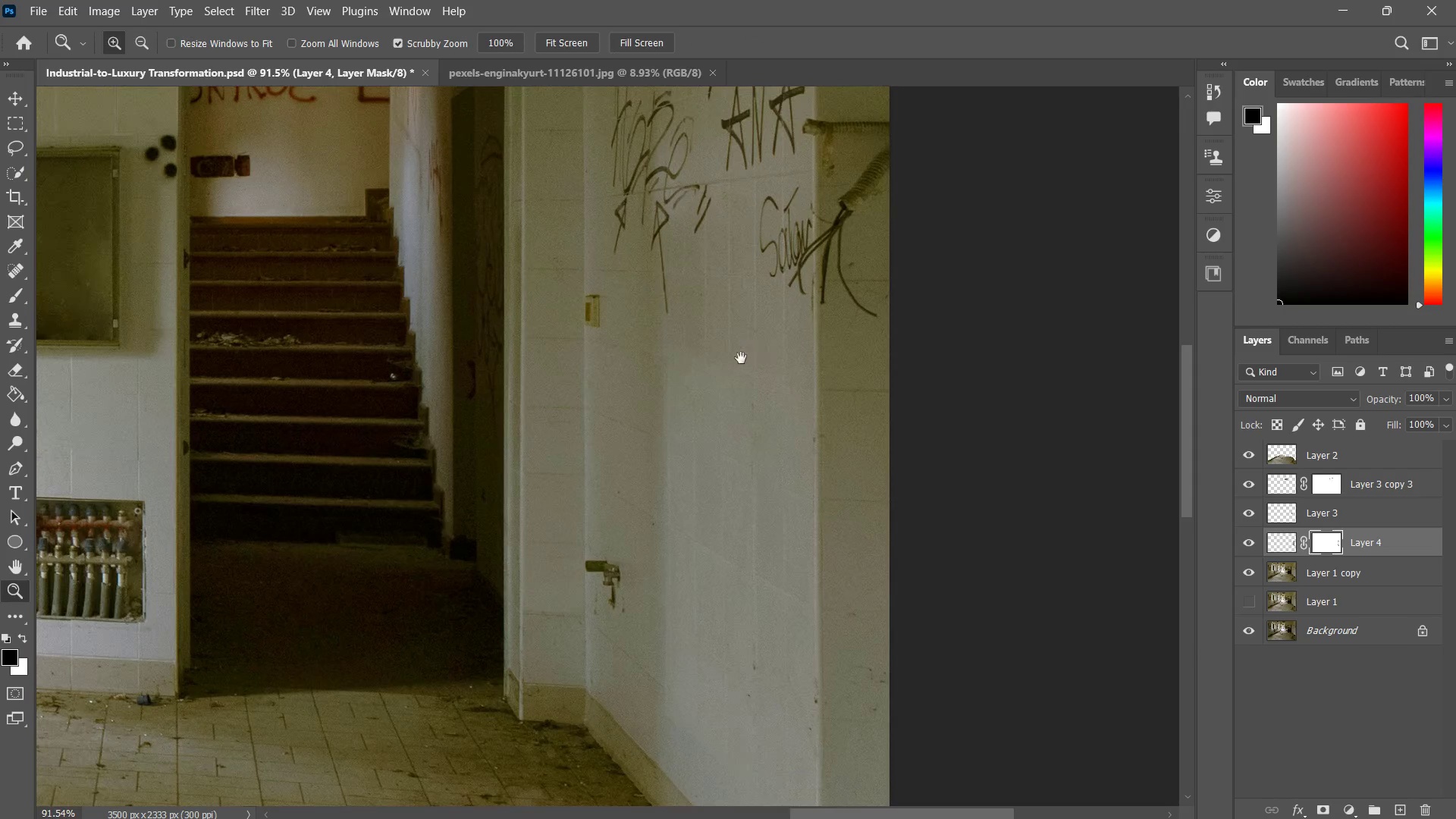 
hold_key(key=Space, duration=0.41)
 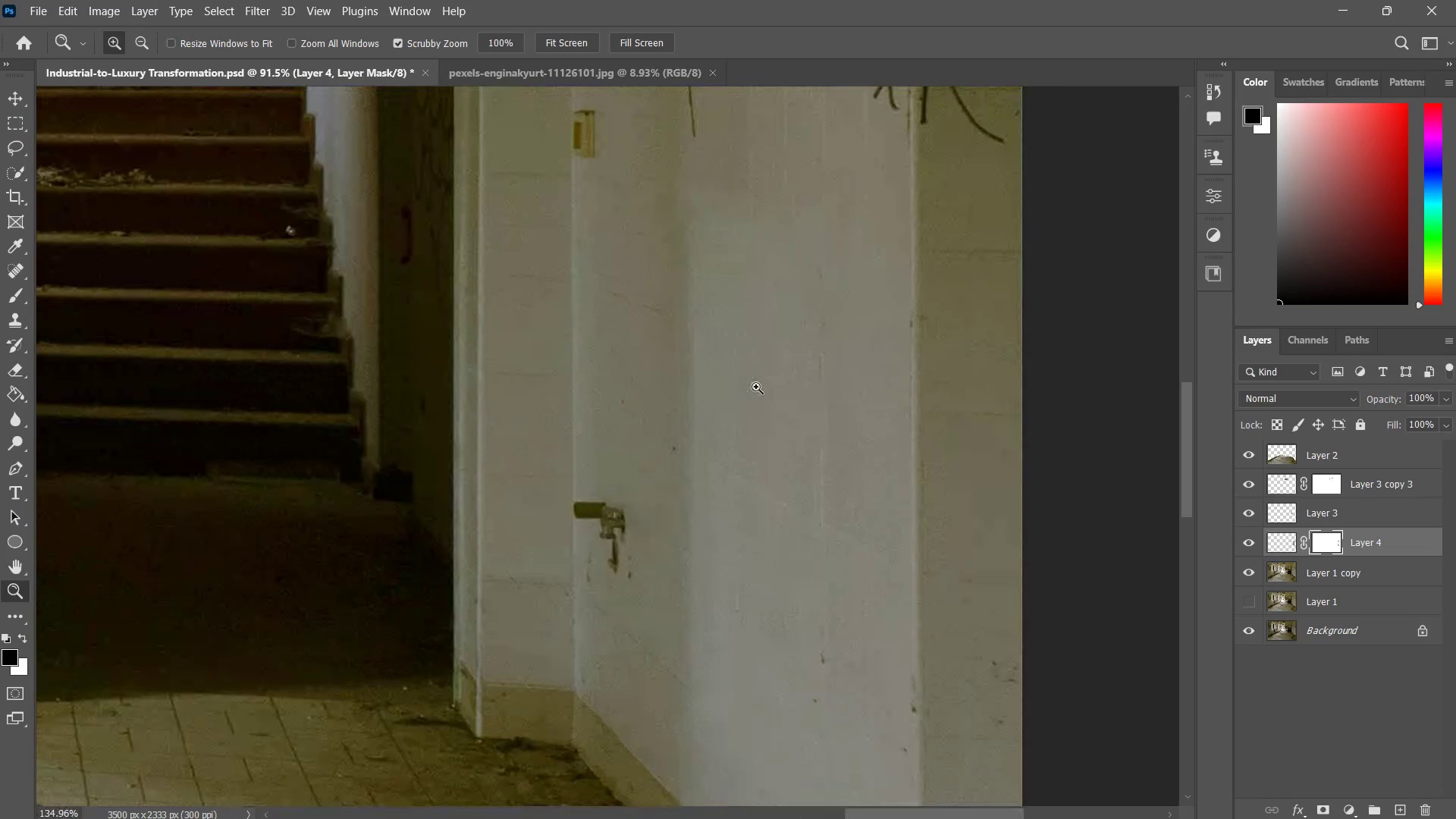 
left_click_drag(start_coordinate=[741, 359], to_coordinate=[766, 300])
 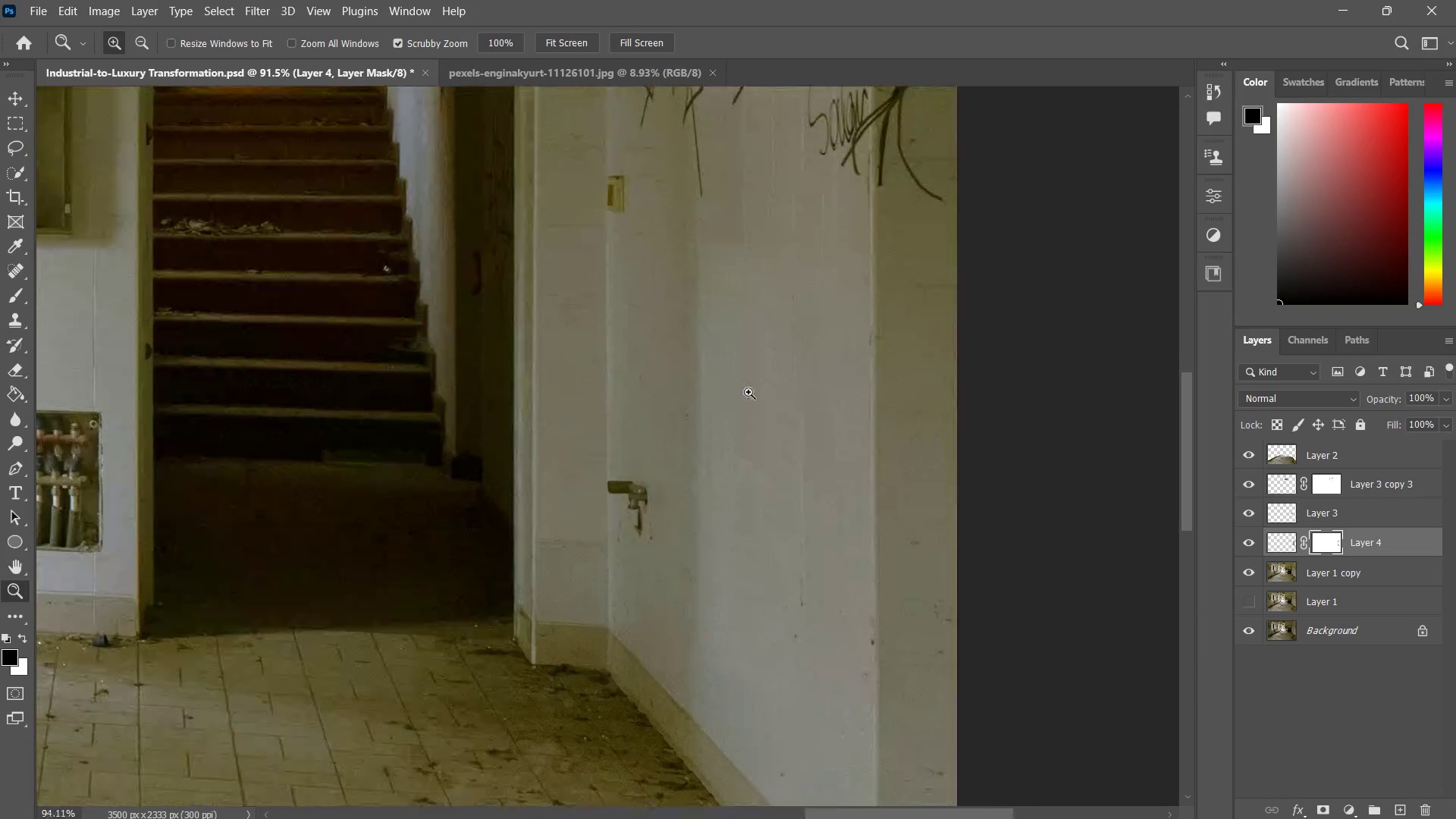 
left_click_drag(start_coordinate=[726, 405], to_coordinate=[739, 391])
 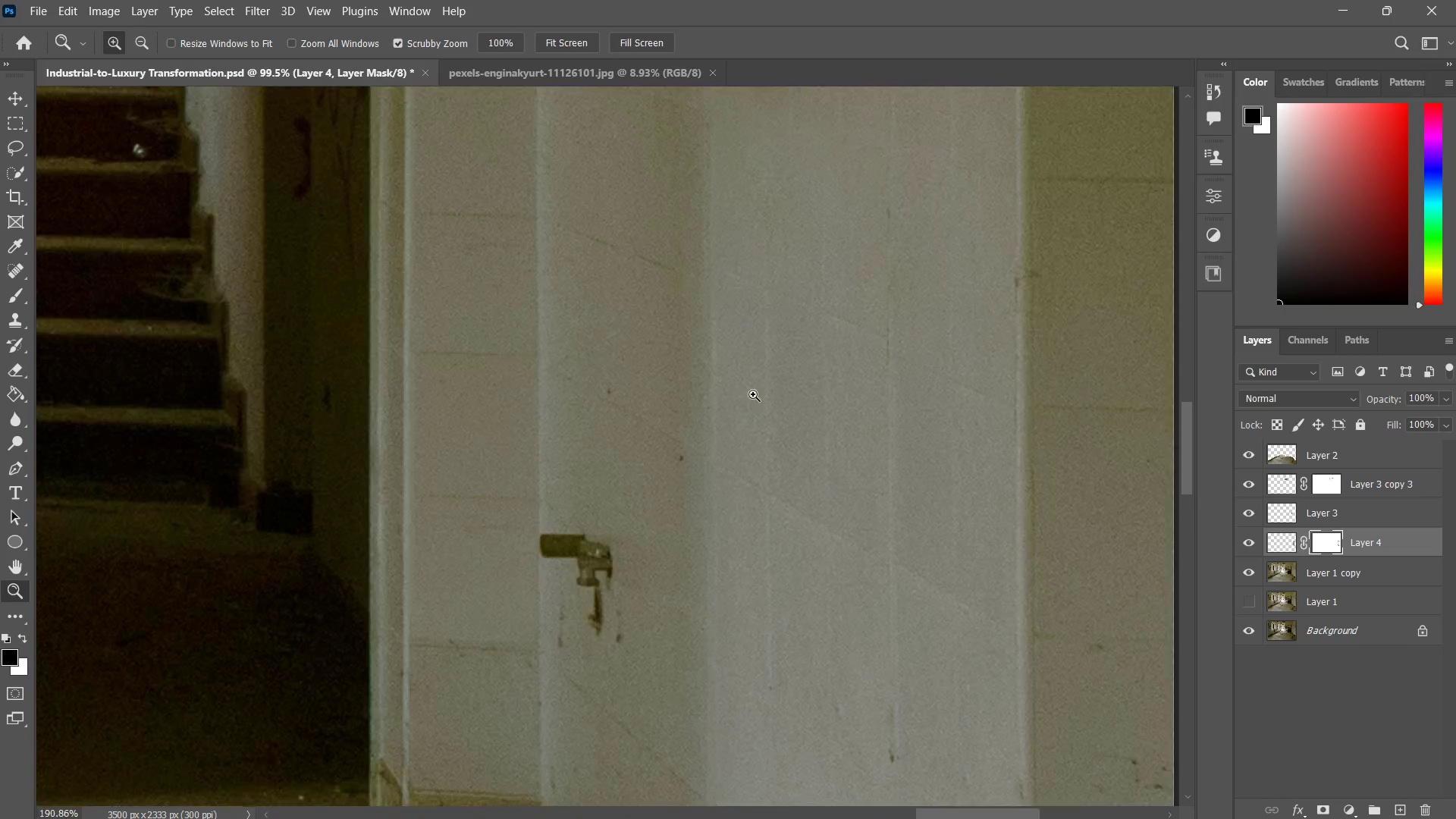 
left_click_drag(start_coordinate=[694, 413], to_coordinate=[722, 422])
 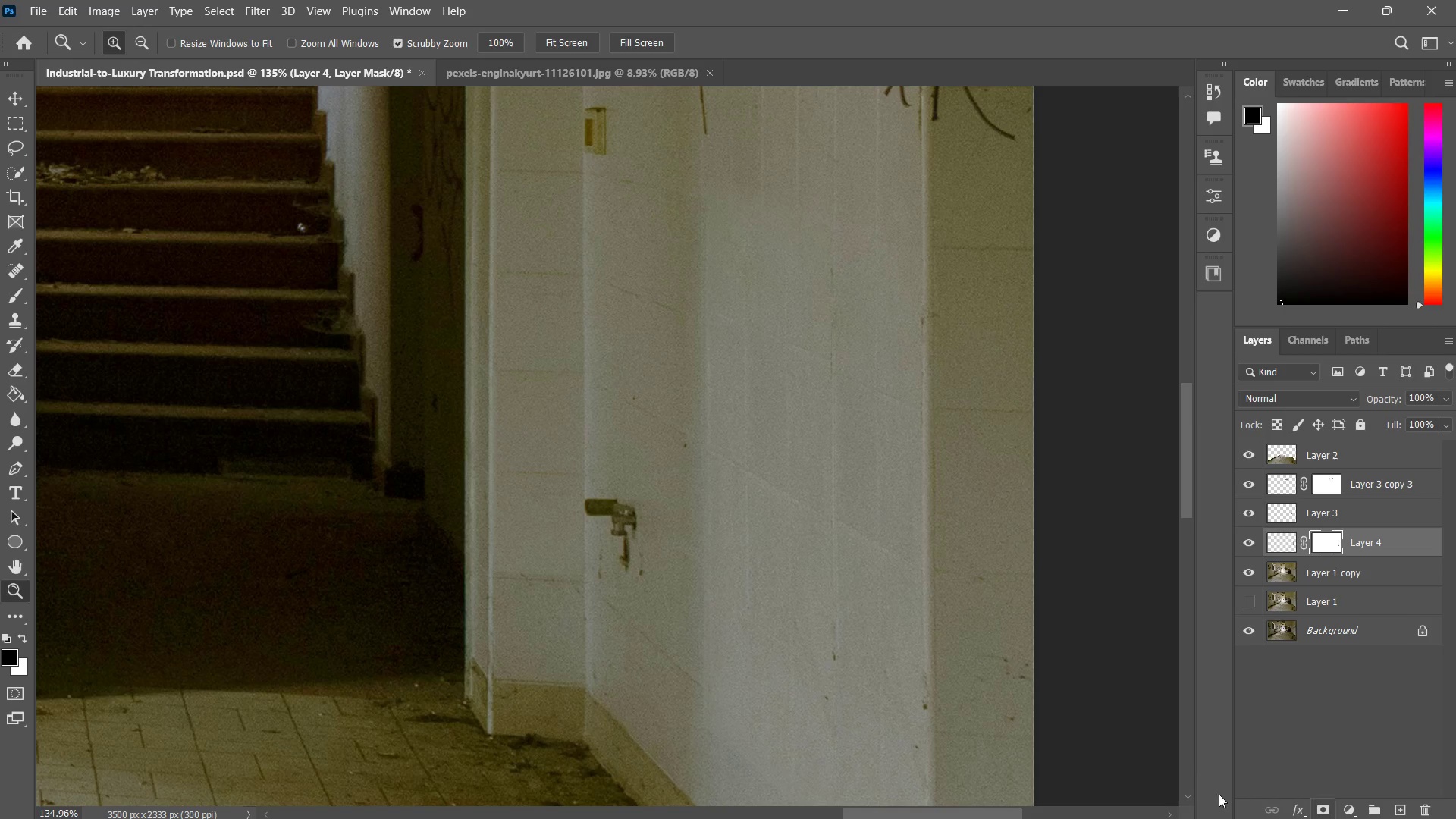 
left_click_drag(start_coordinate=[670, 469], to_coordinate=[625, 522])
 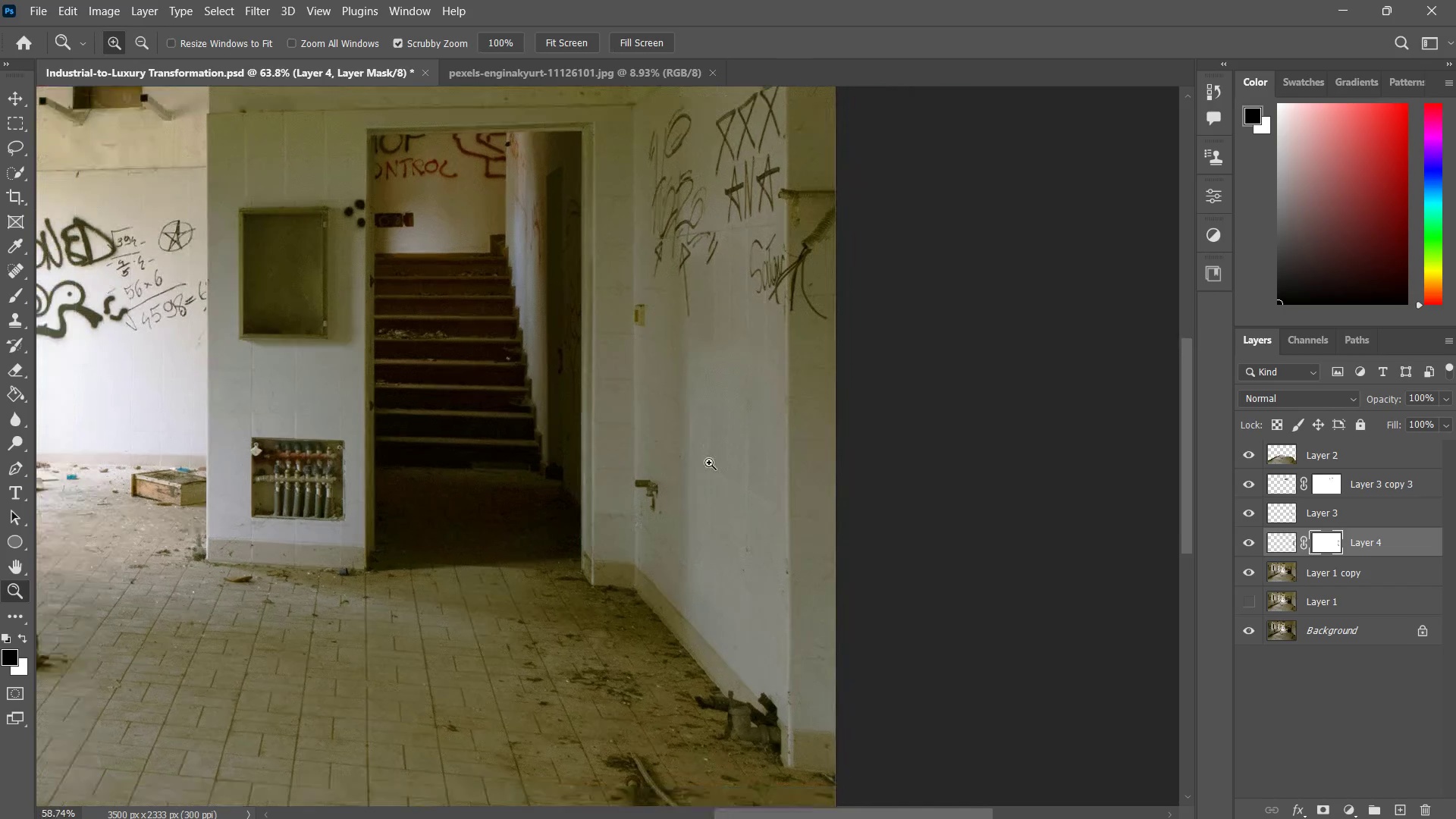 
left_click_drag(start_coordinate=[720, 437], to_coordinate=[697, 476])
 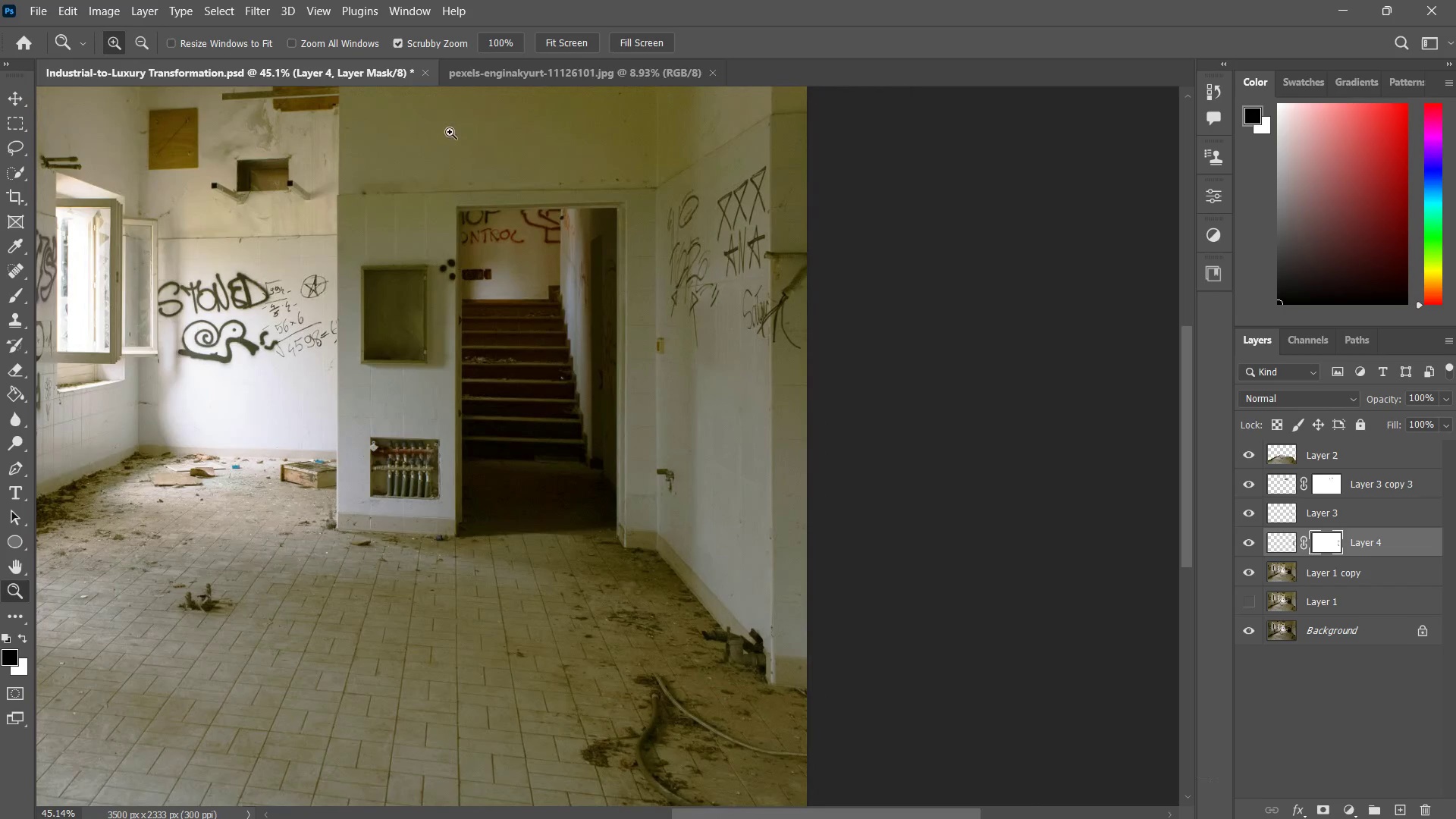 
left_click_drag(start_coordinate=[430, 231], to_coordinate=[505, 187])
 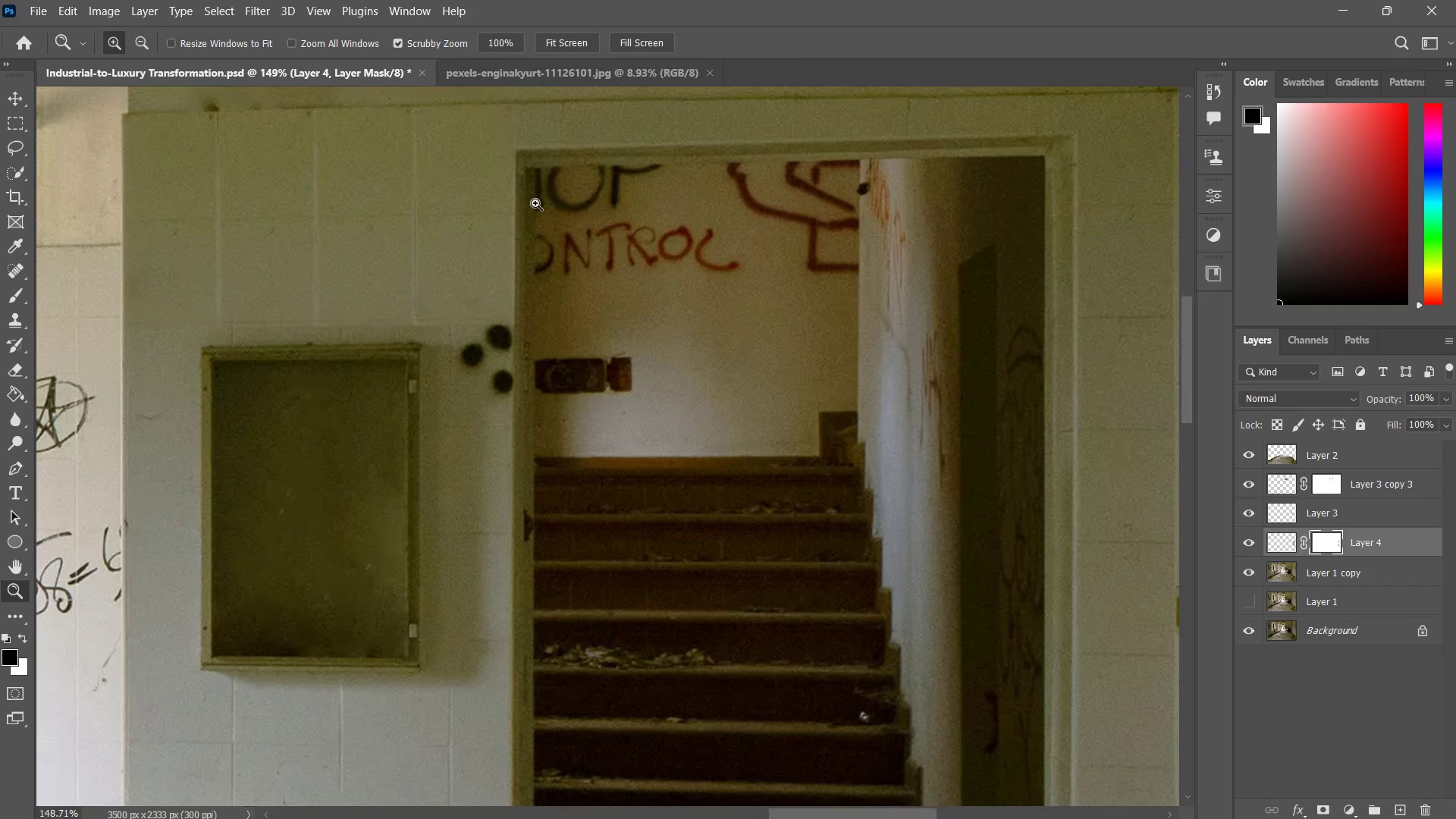 
wait(9.69)
 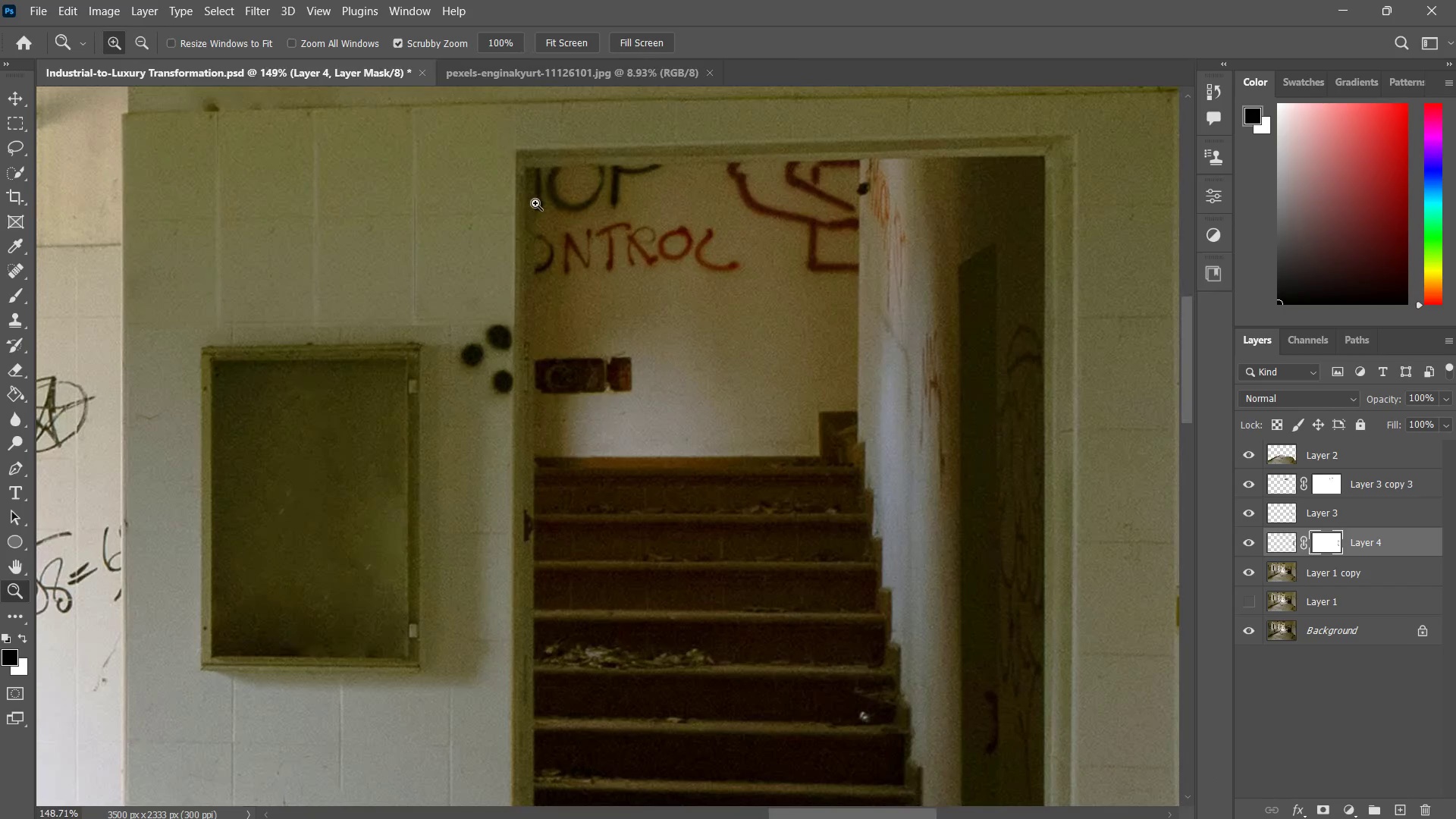 
hold_key(key=Space, duration=0.86)
 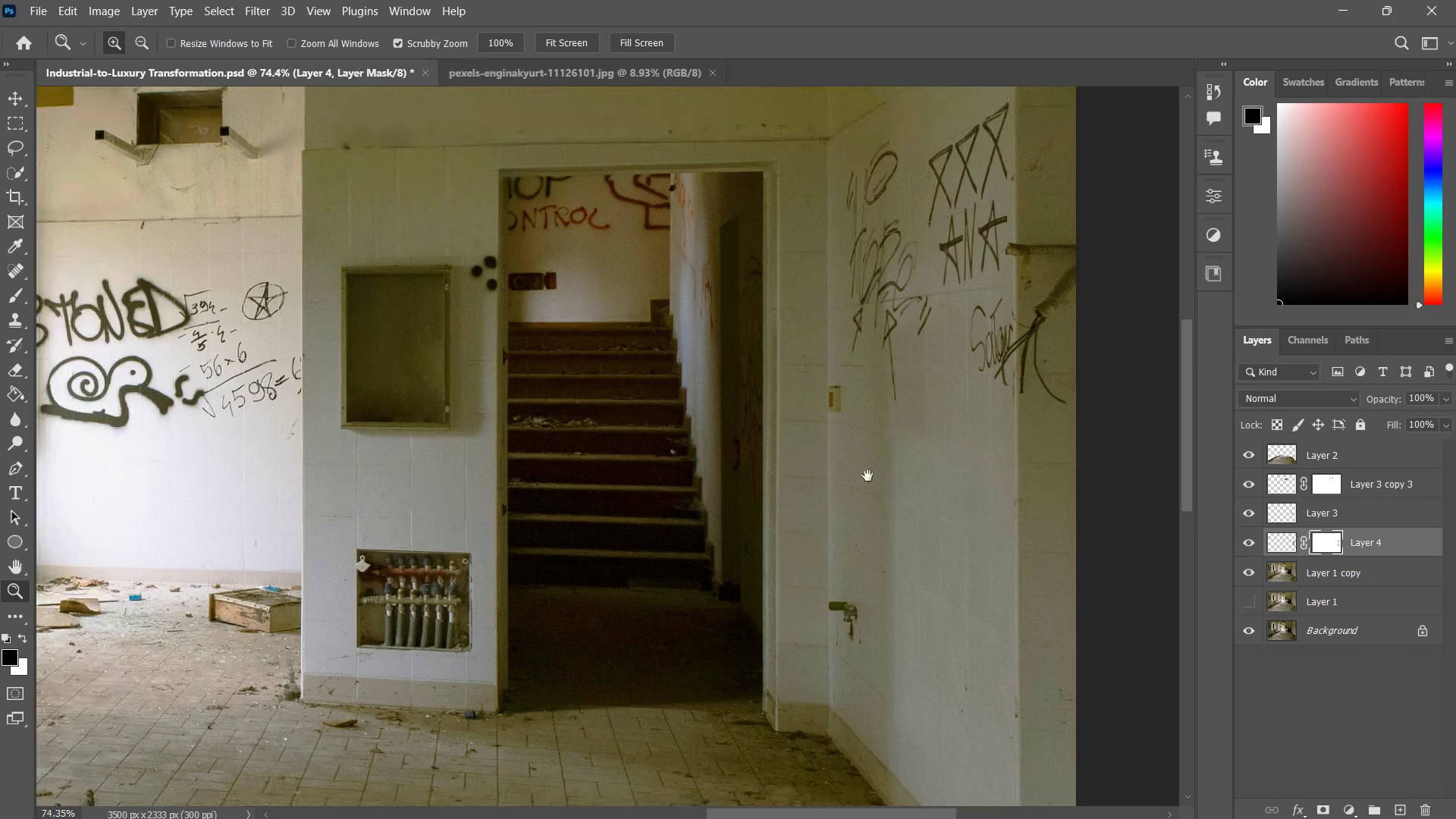 
left_click_drag(start_coordinate=[872, 510], to_coordinate=[683, 383])
 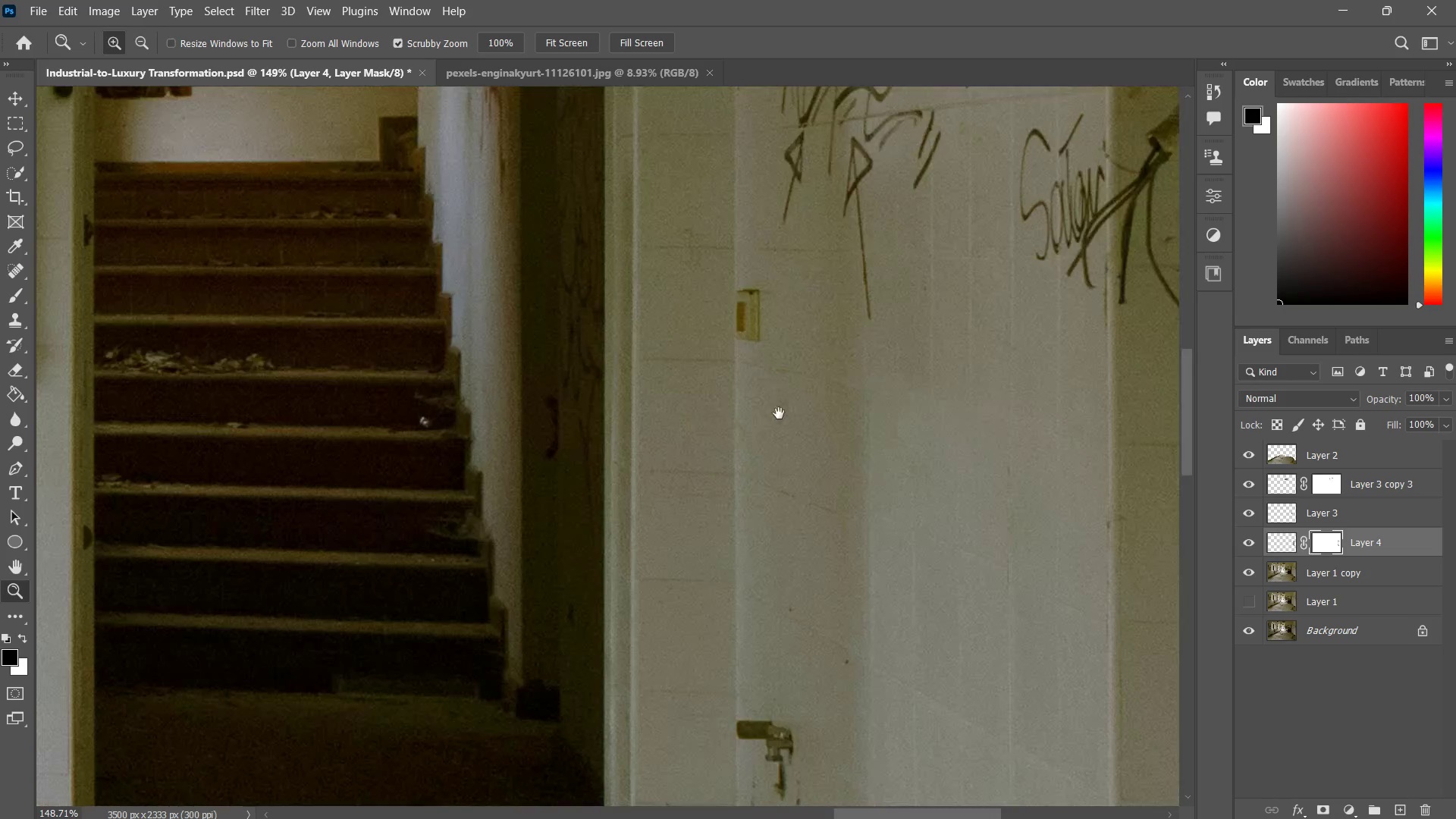 
double_click([779, 413])
 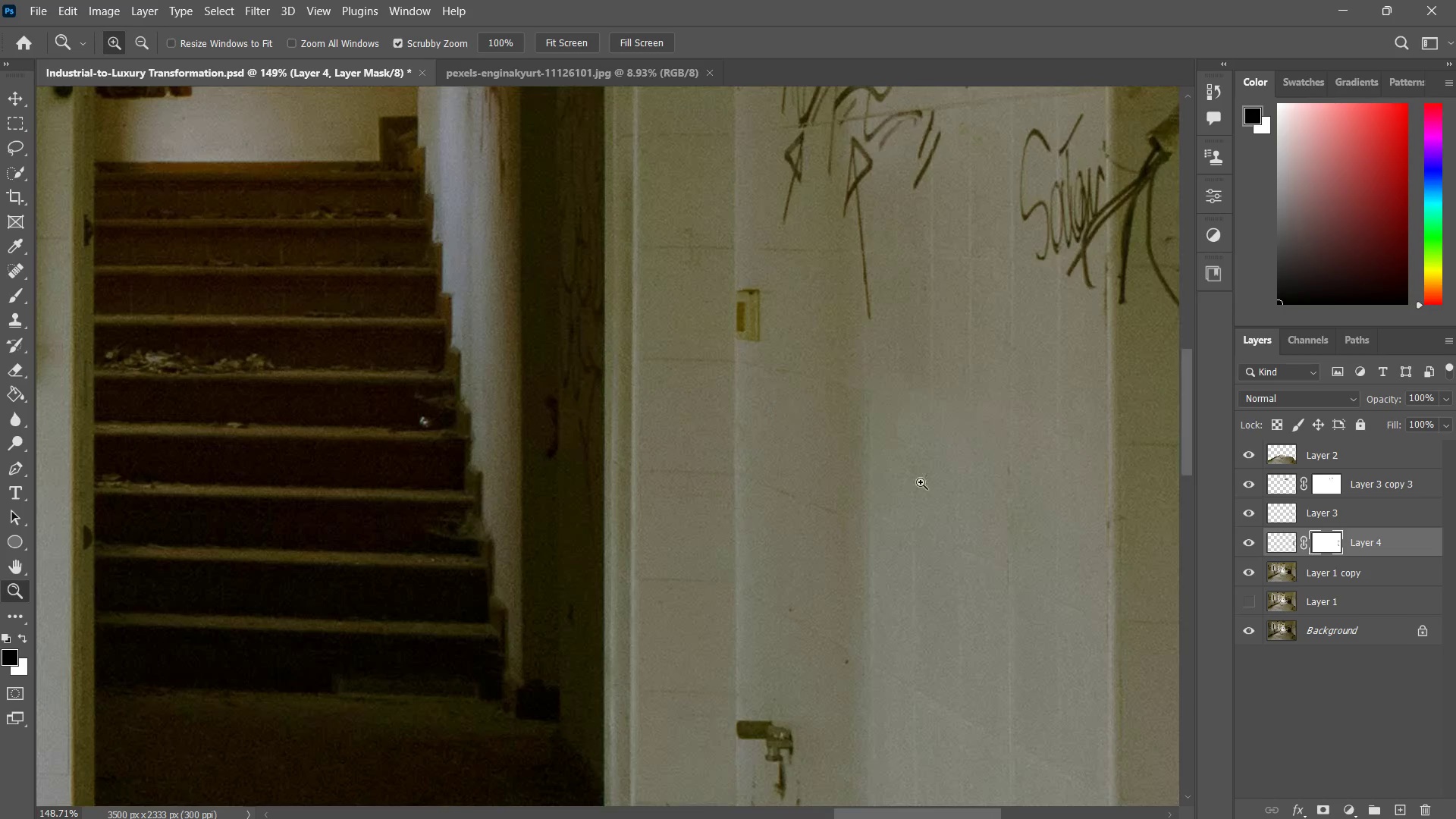 
type(zzzzzzzz)
 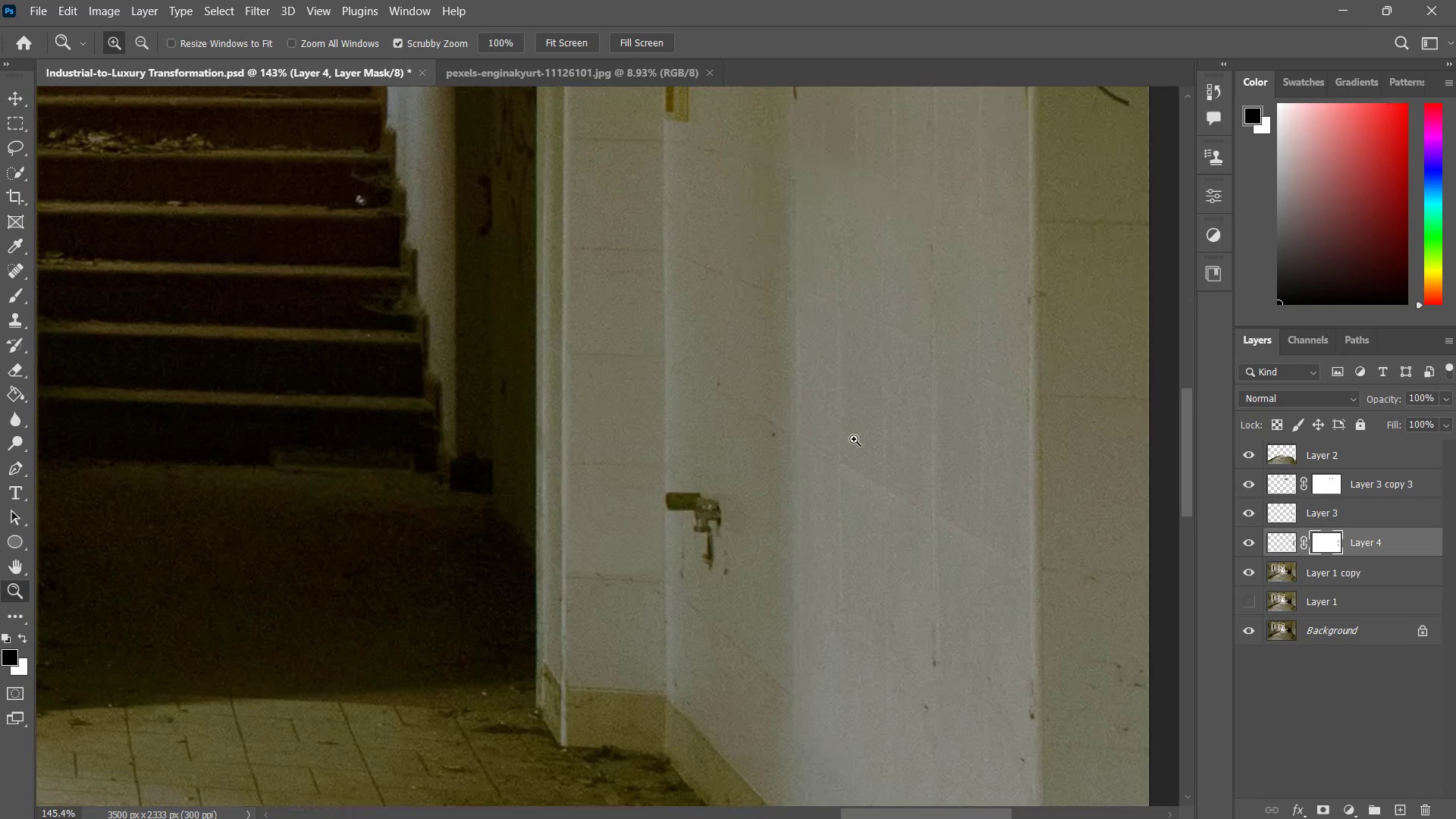 
left_click_drag(start_coordinate=[921, 482], to_coordinate=[873, 520])
 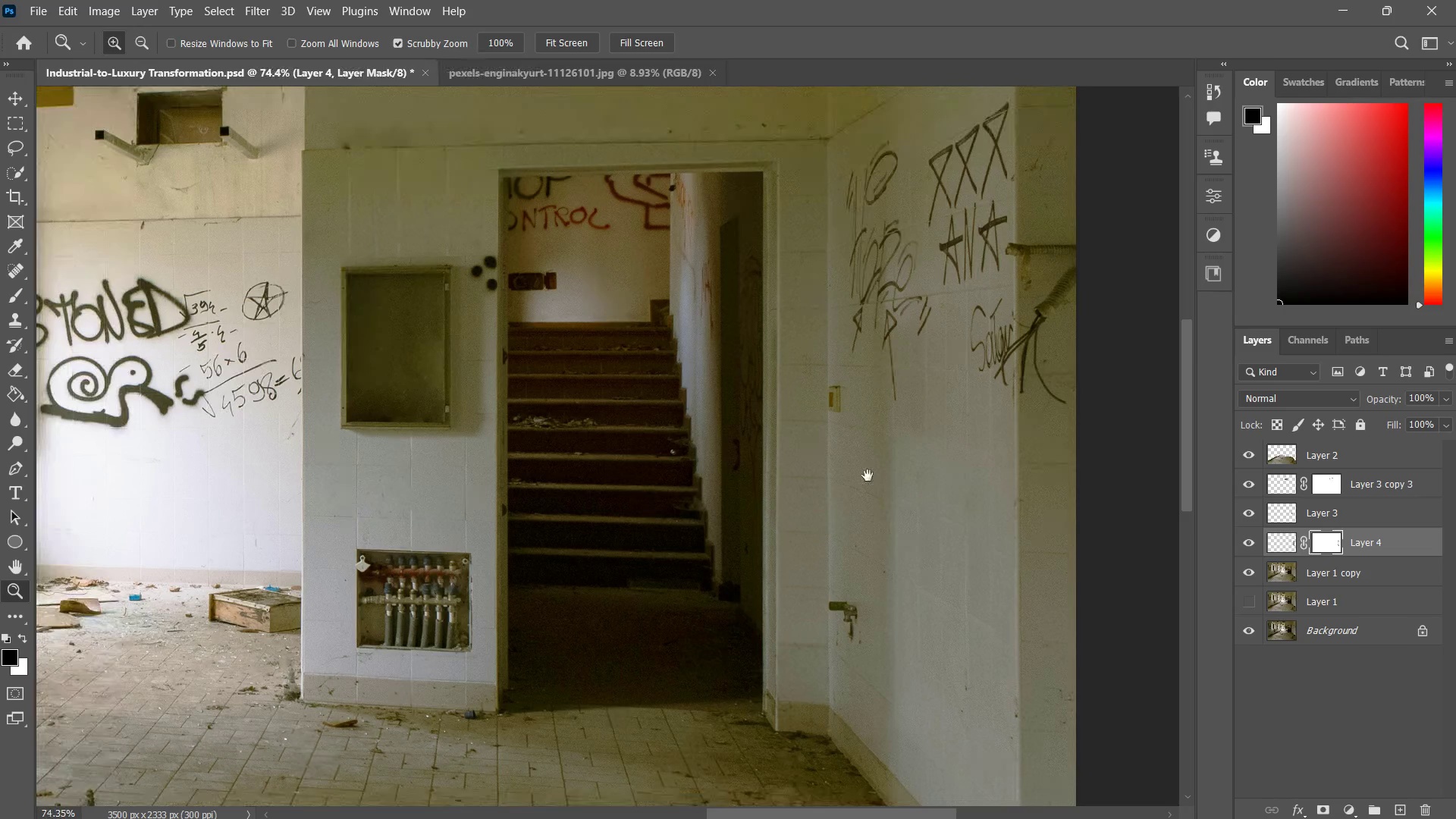 
hold_key(key=Space, duration=0.44)
 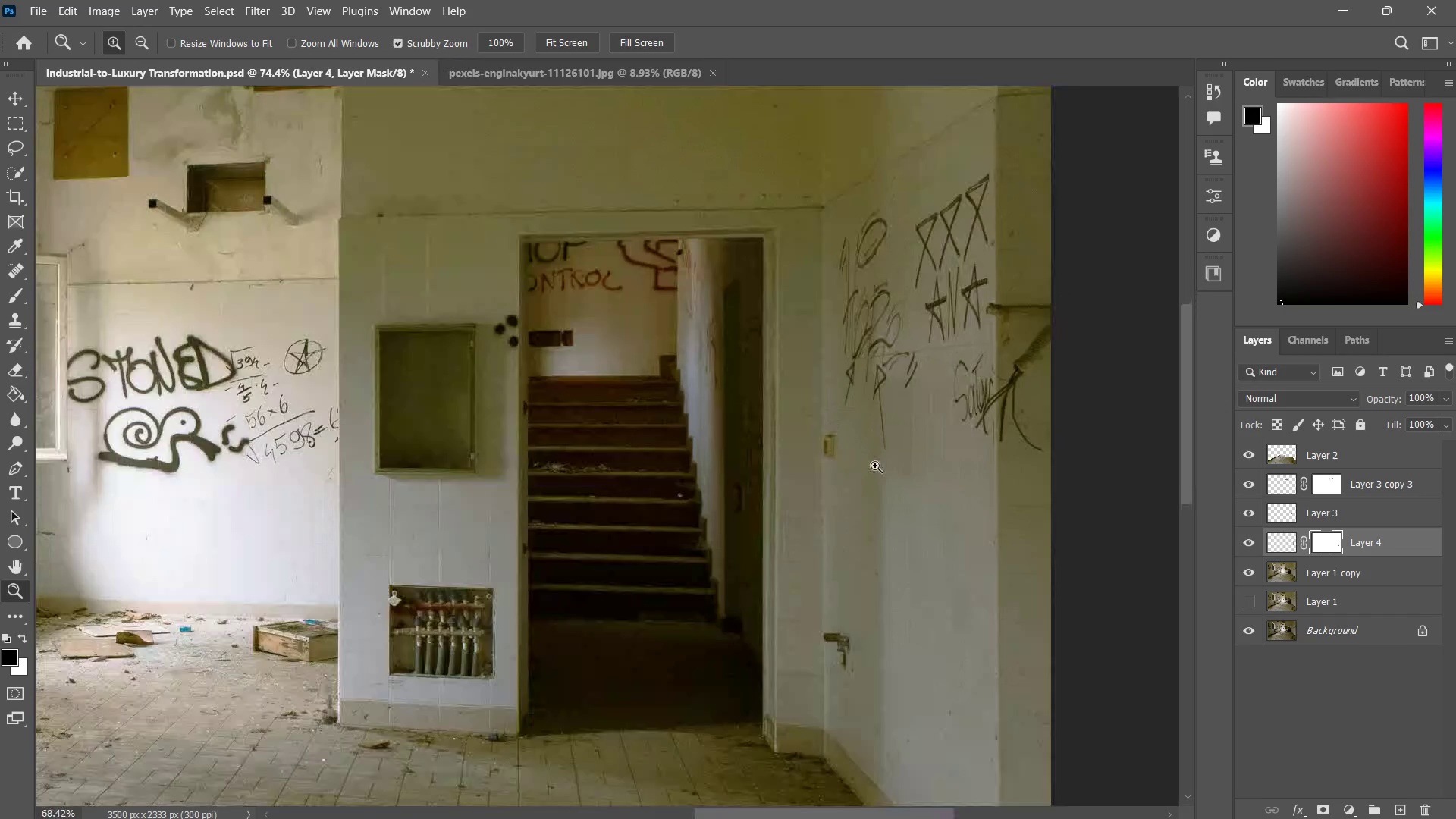 
left_click_drag(start_coordinate=[870, 467], to_coordinate=[859, 516])
 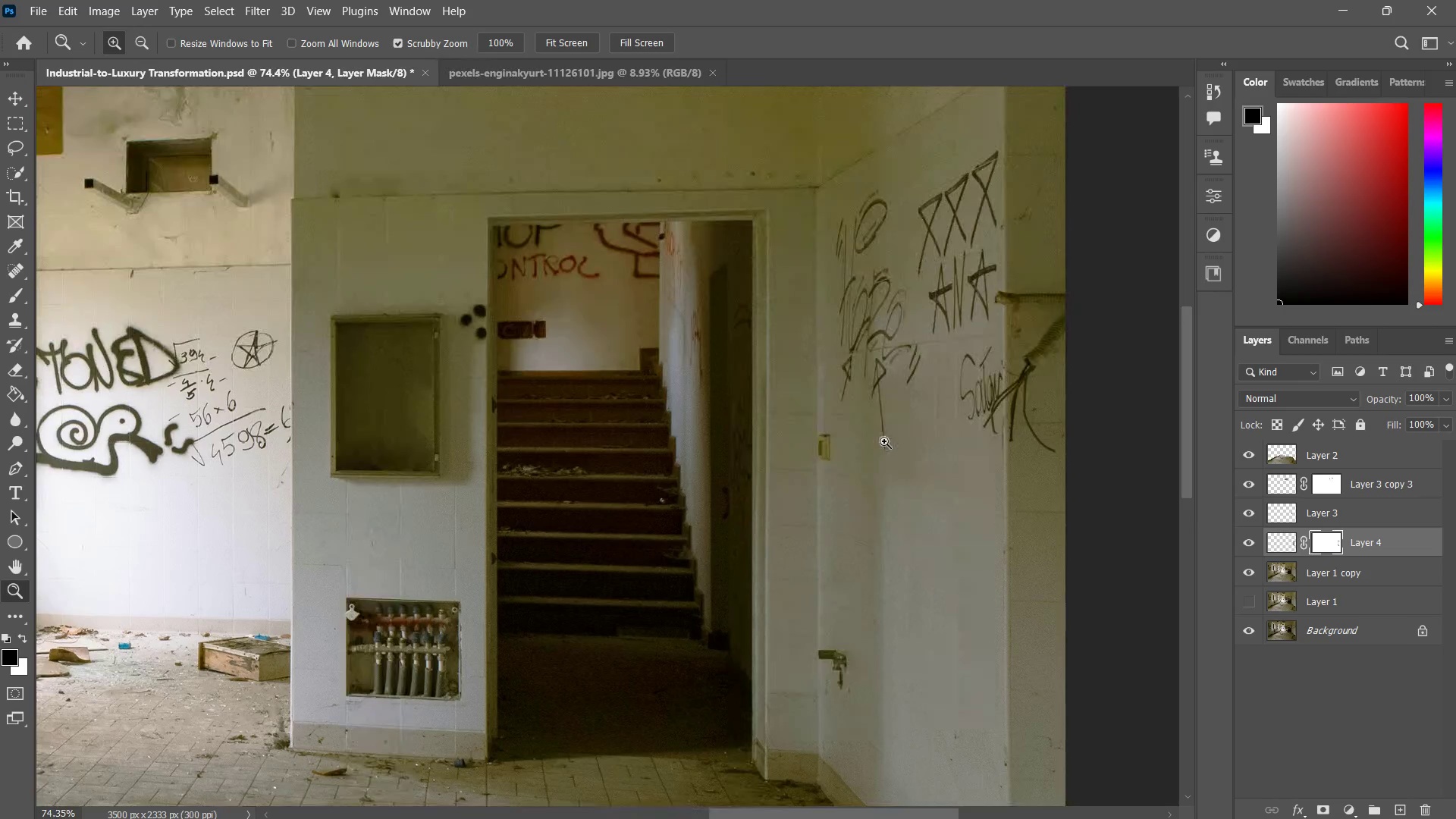 
left_click_drag(start_coordinate=[886, 441], to_coordinate=[861, 486])
 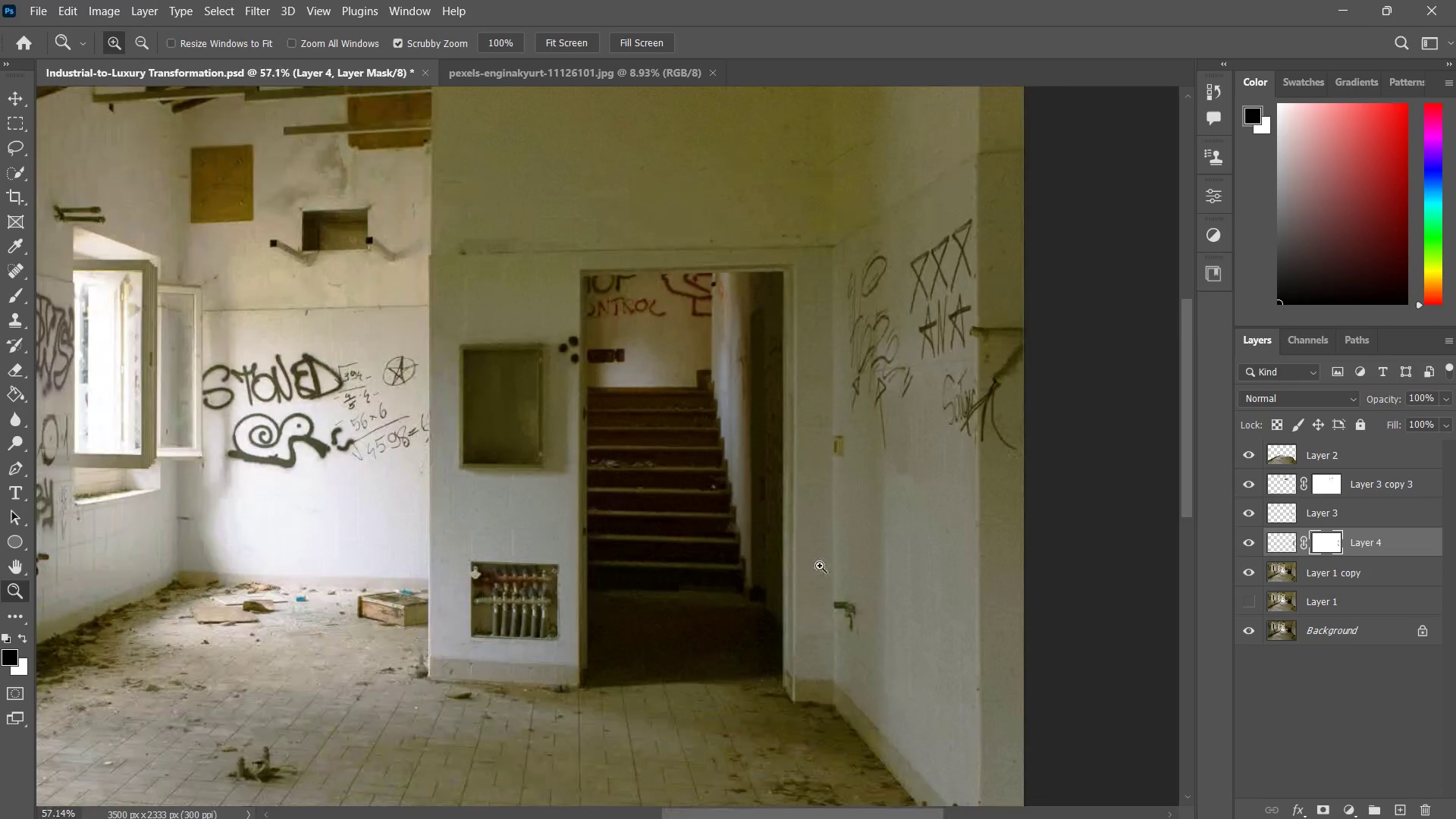 
left_click_drag(start_coordinate=[809, 570], to_coordinate=[846, 545])
 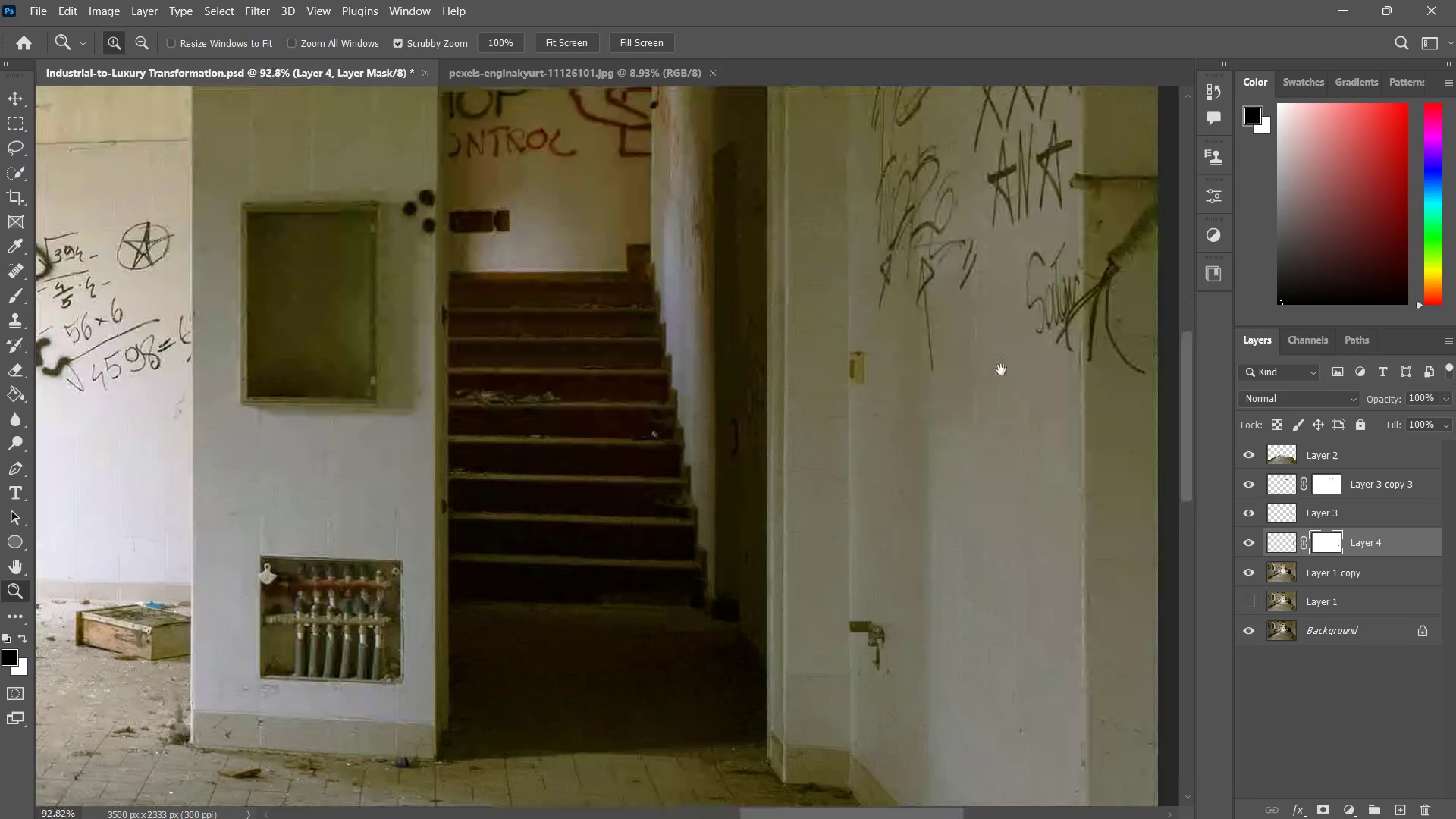 
hold_key(key=Space, duration=0.55)
 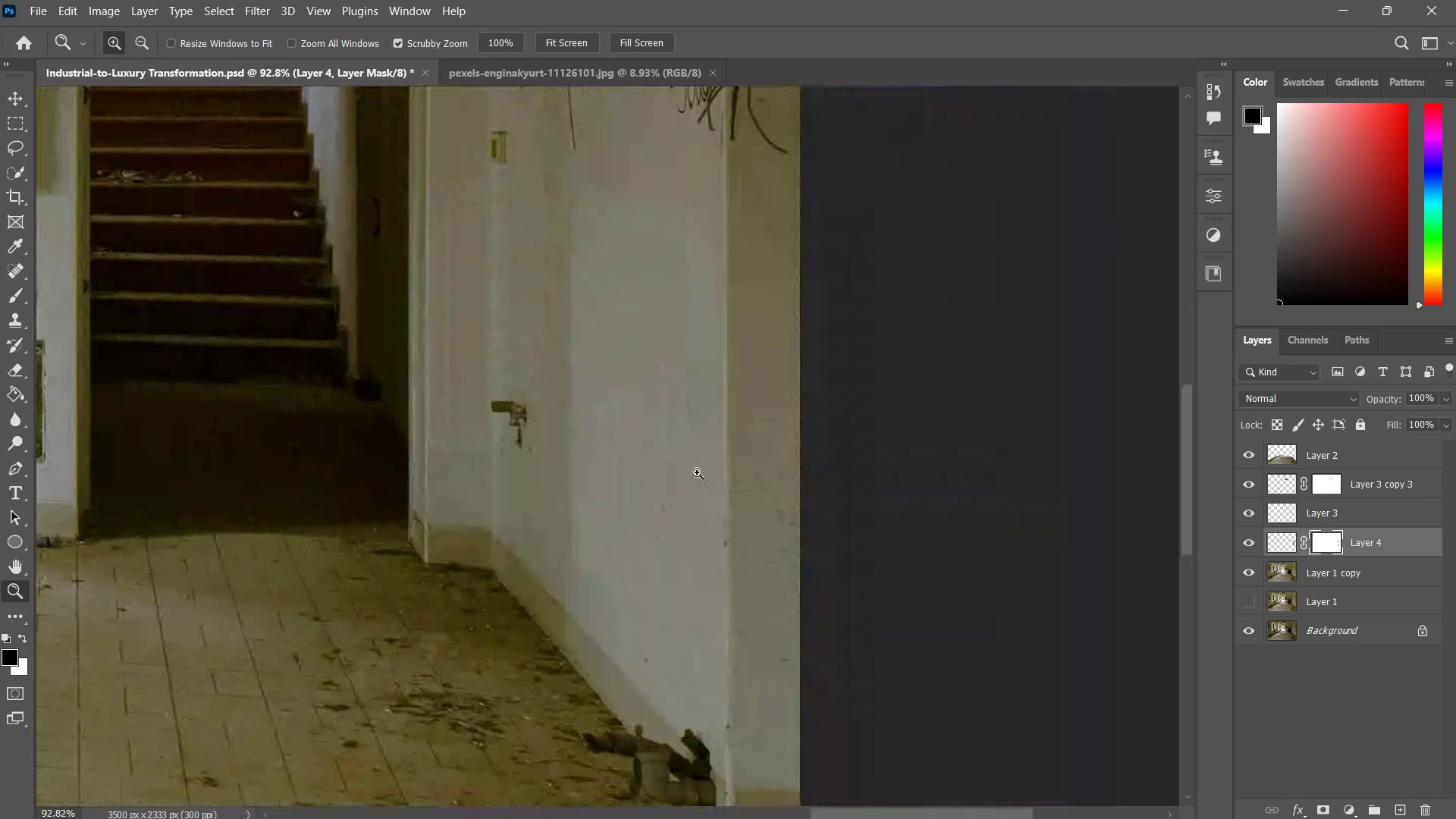 
left_click_drag(start_coordinate=[1001, 369], to_coordinate=[815, 255])
 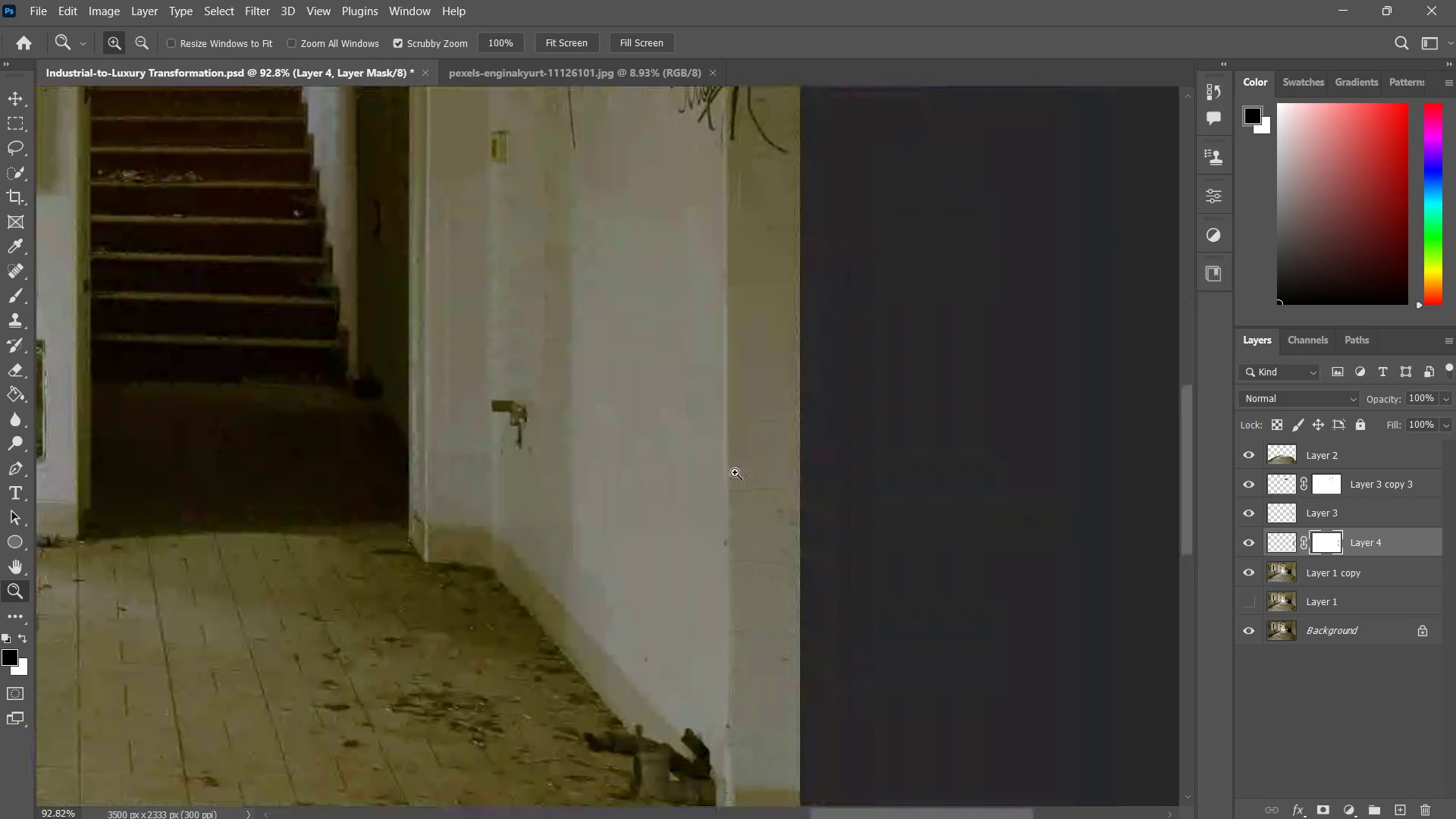 
left_click_drag(start_coordinate=[692, 472], to_coordinate=[697, 472])
 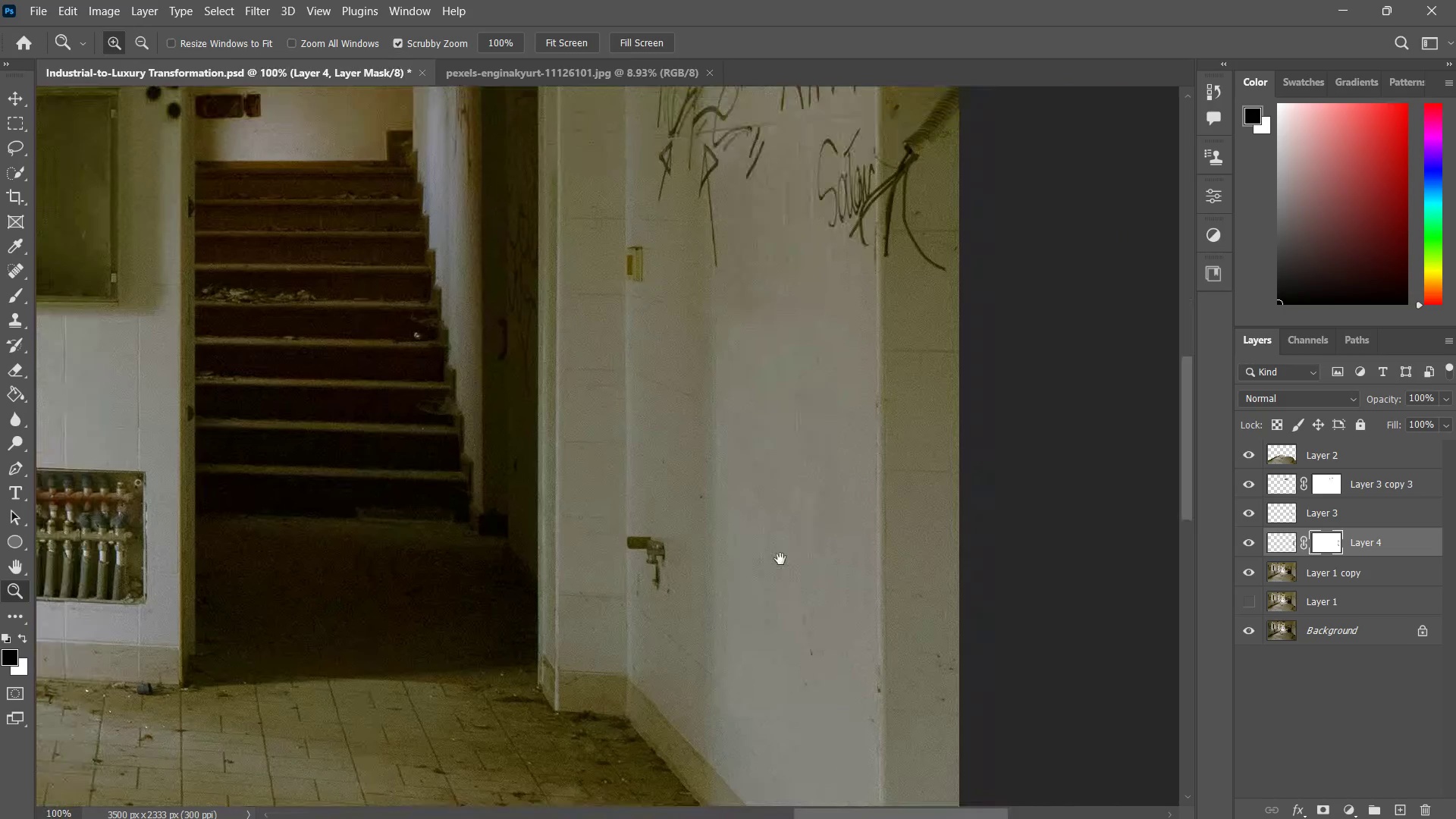 
hold_key(key=Space, duration=0.66)
 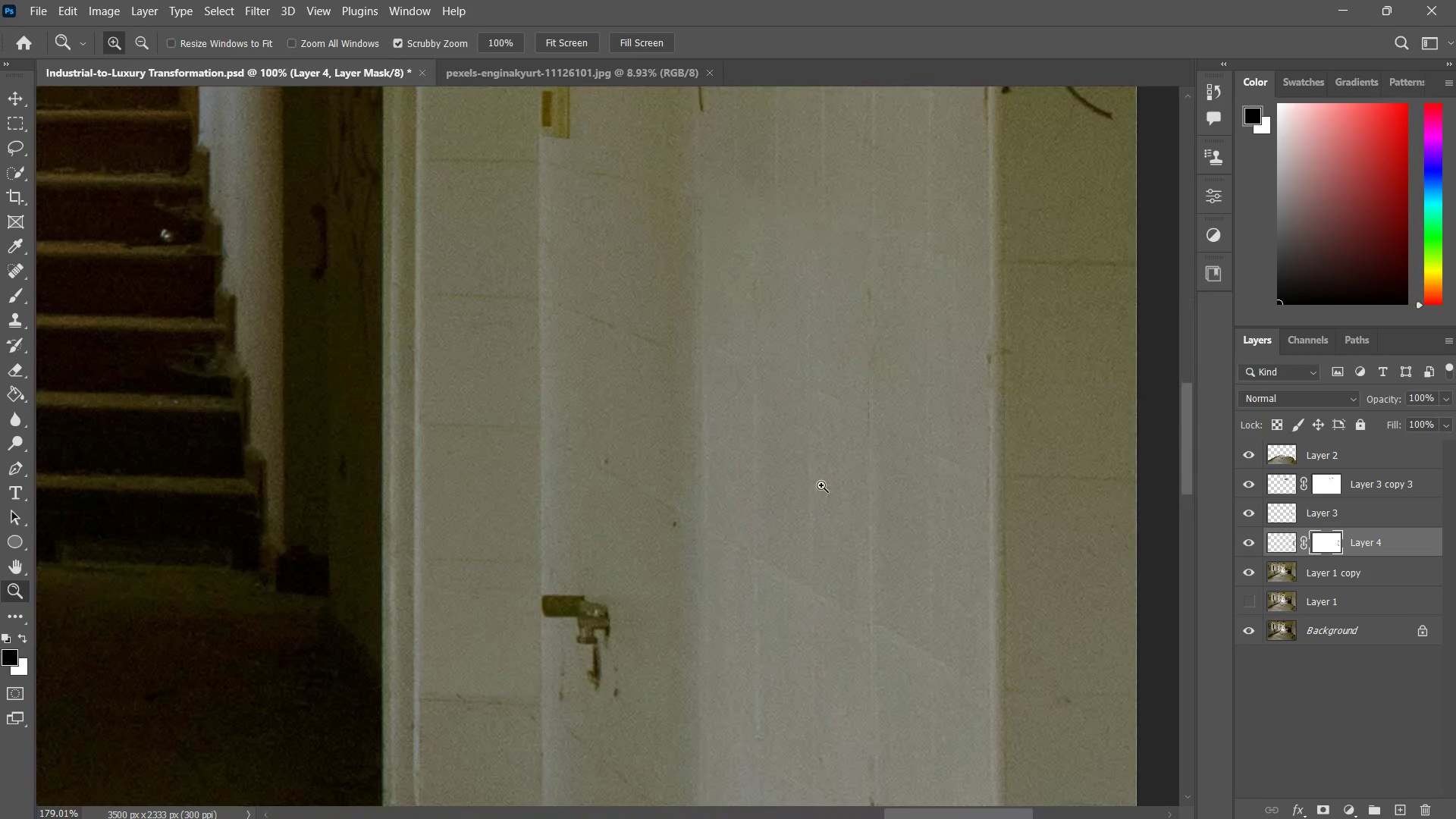 
left_click_drag(start_coordinate=[665, 448], to_coordinate=[780, 559])
 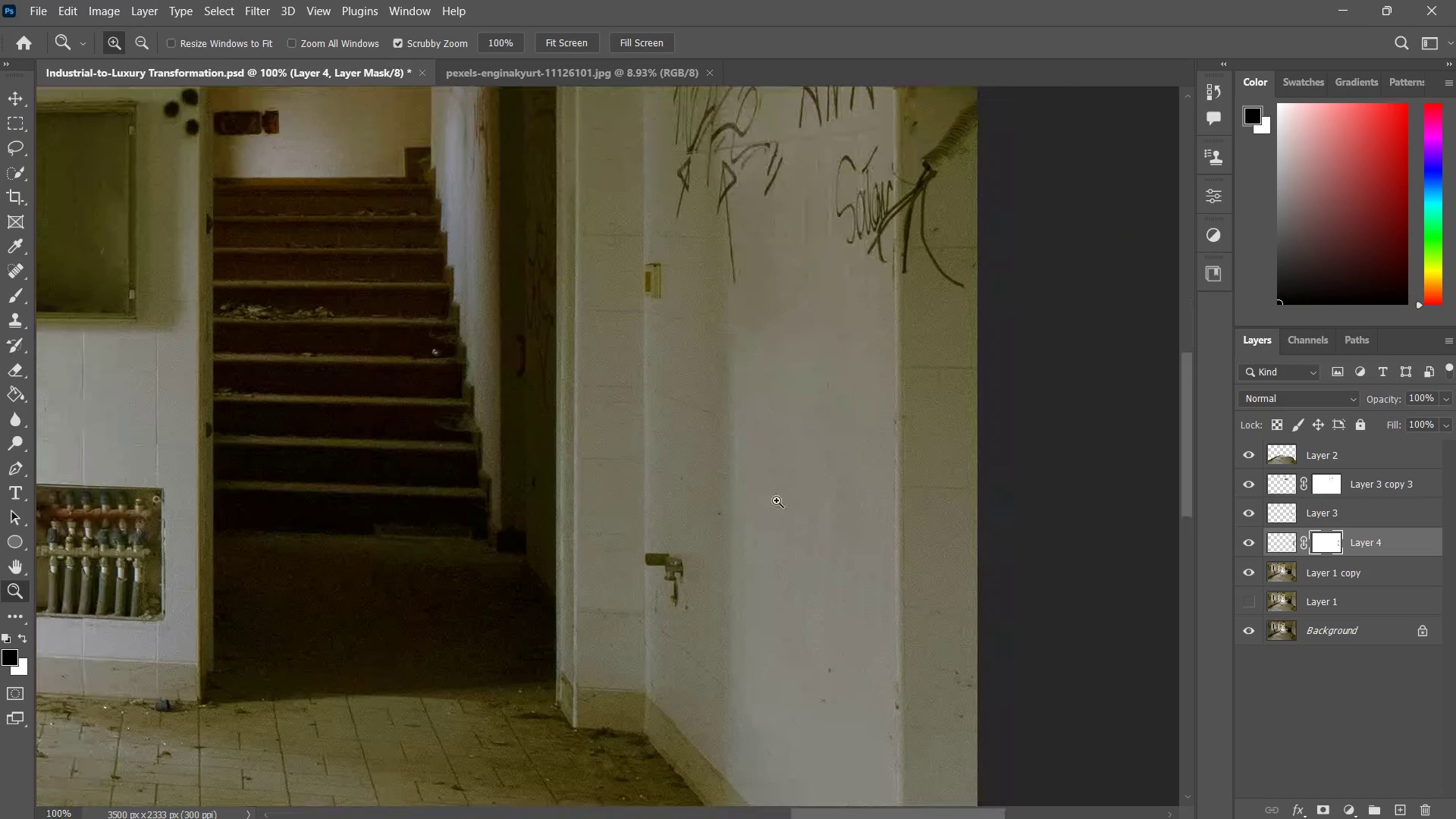 
left_click_drag(start_coordinate=[777, 500], to_coordinate=[809, 502])
 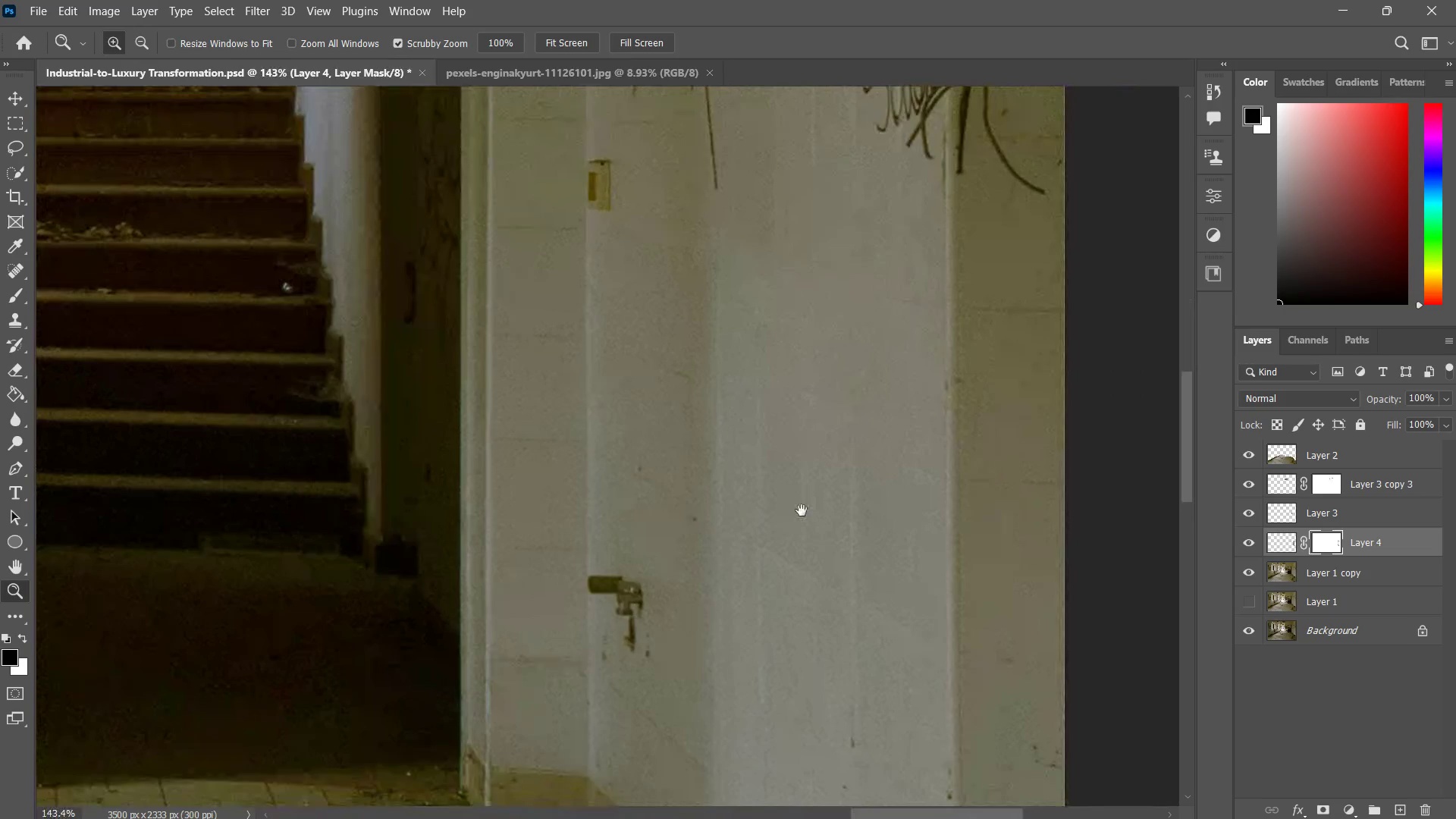 
hold_key(key=Space, duration=0.83)
 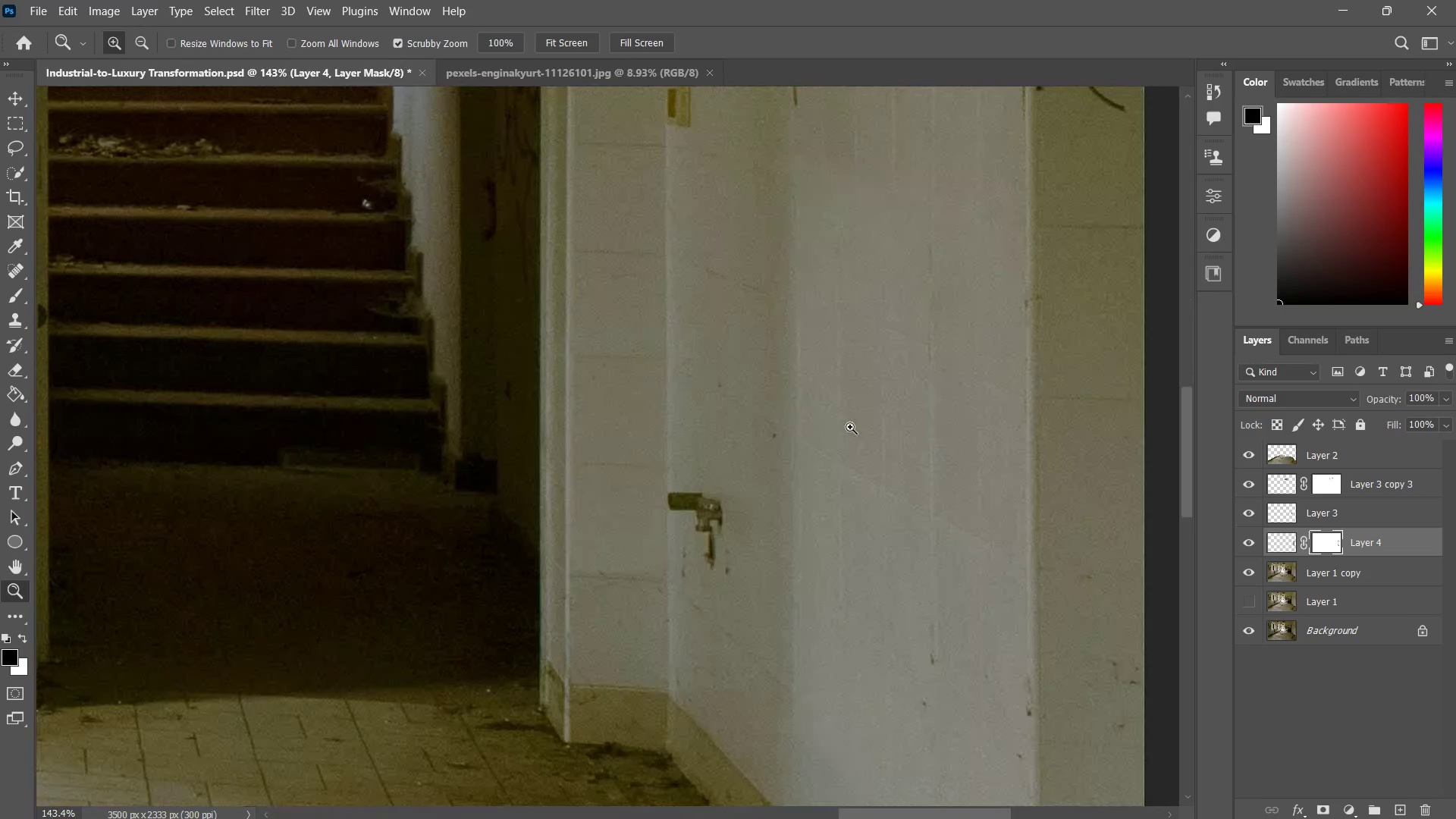 
left_click_drag(start_coordinate=[804, 504], to_coordinate=[827, 337])
 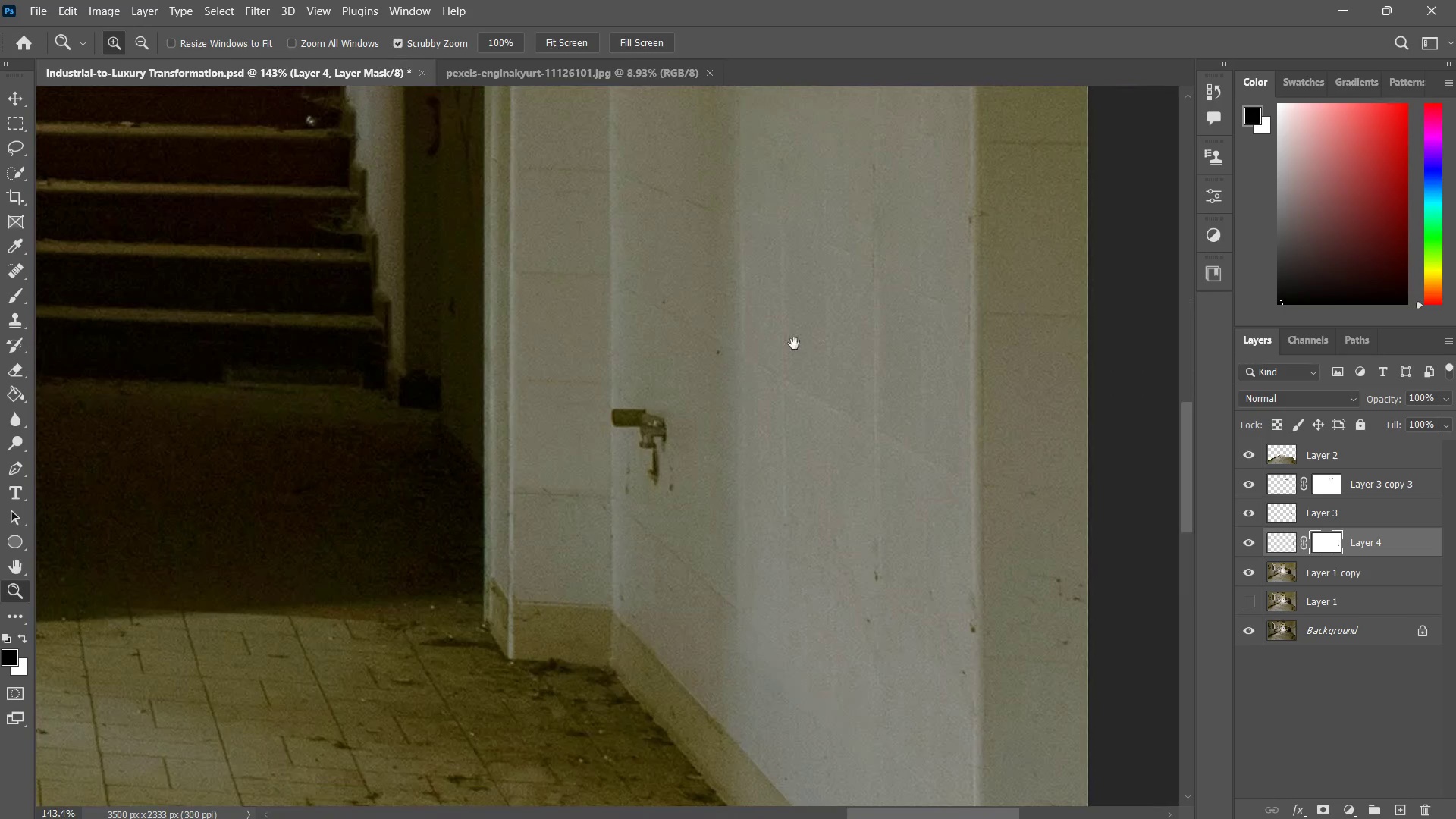 
hold_key(key=Space, duration=0.66)
 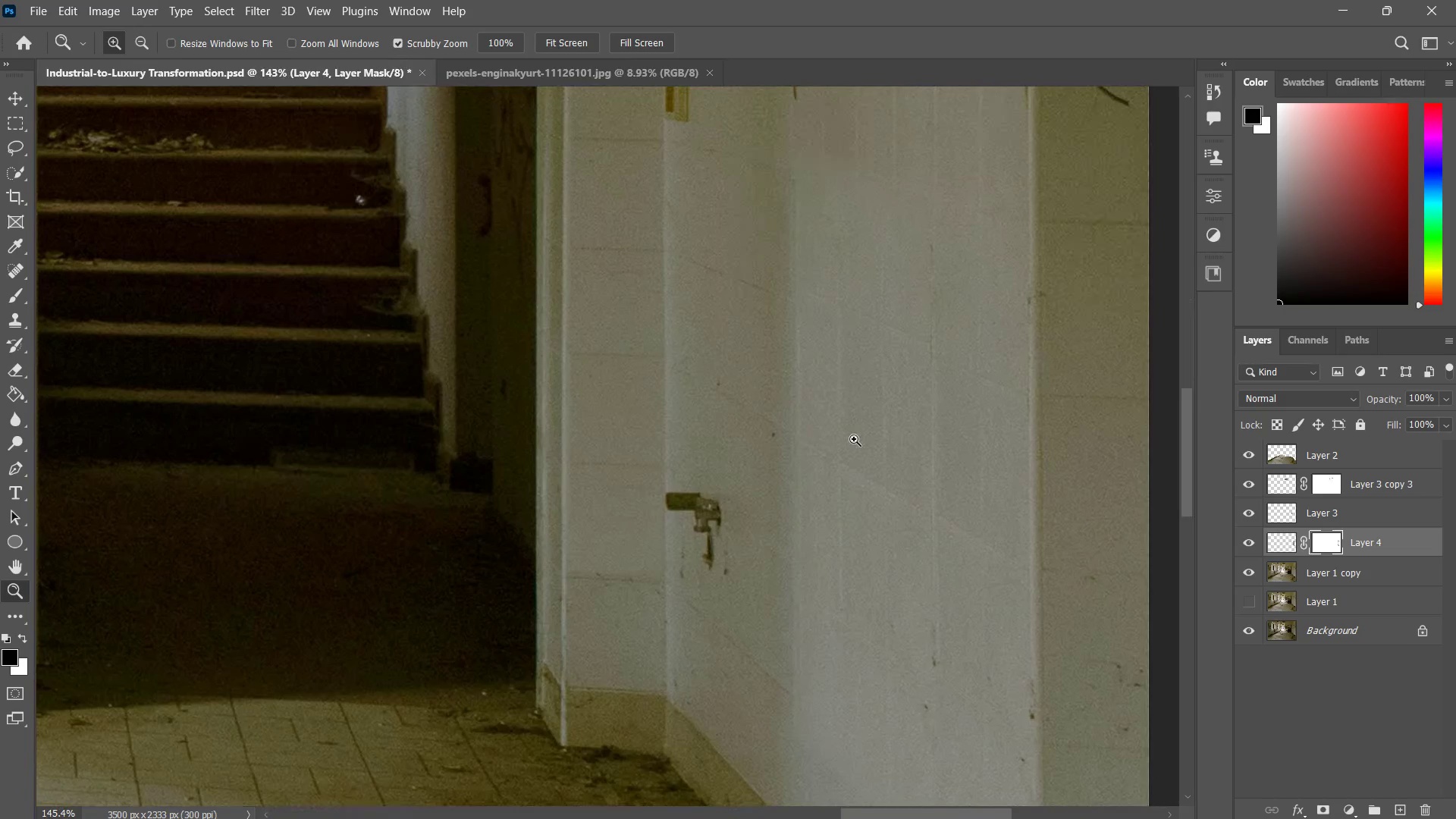 
left_click_drag(start_coordinate=[794, 344], to_coordinate=[850, 427])
 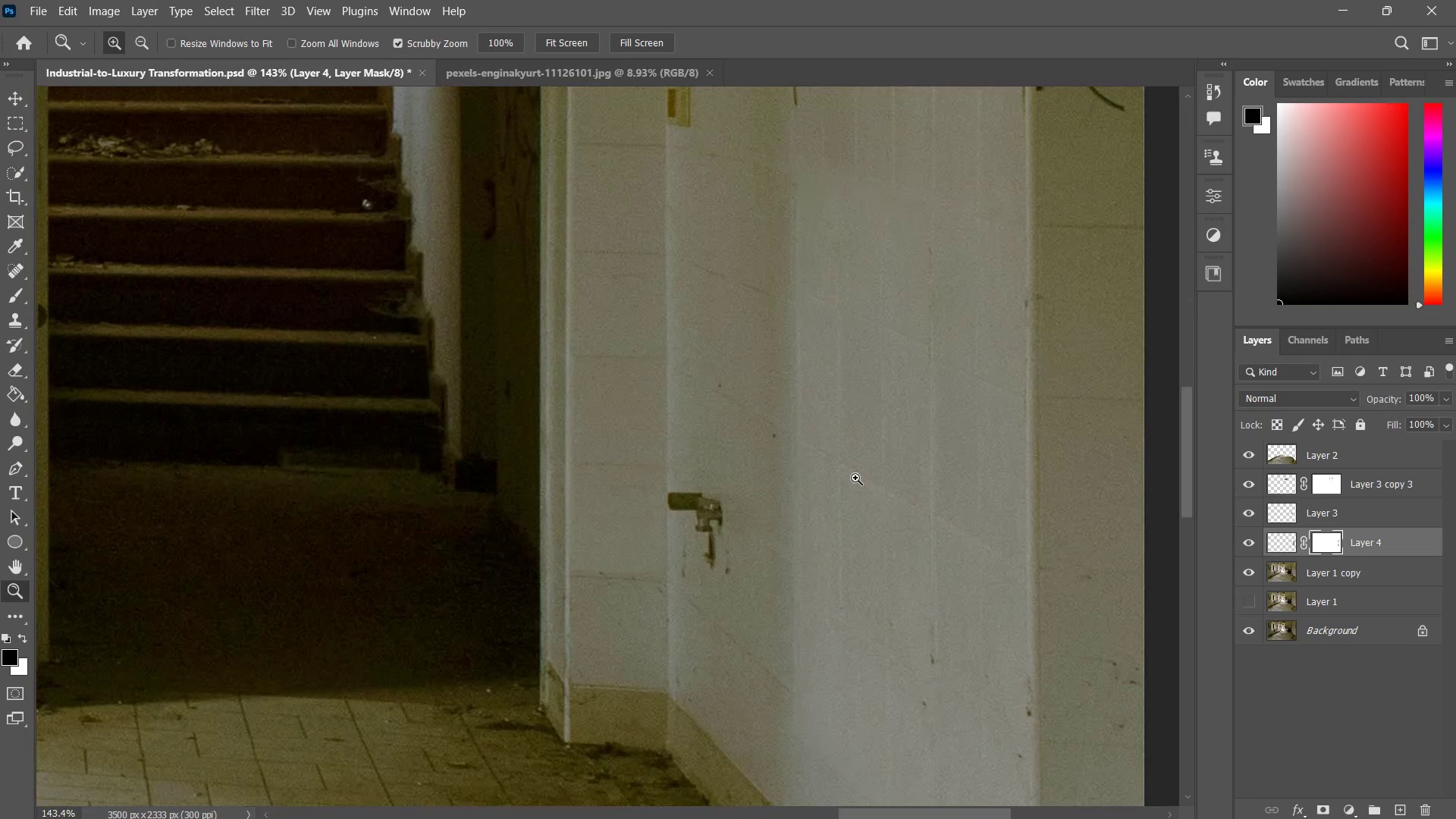 
left_click_drag(start_coordinate=[855, 478], to_coordinate=[854, 439])
 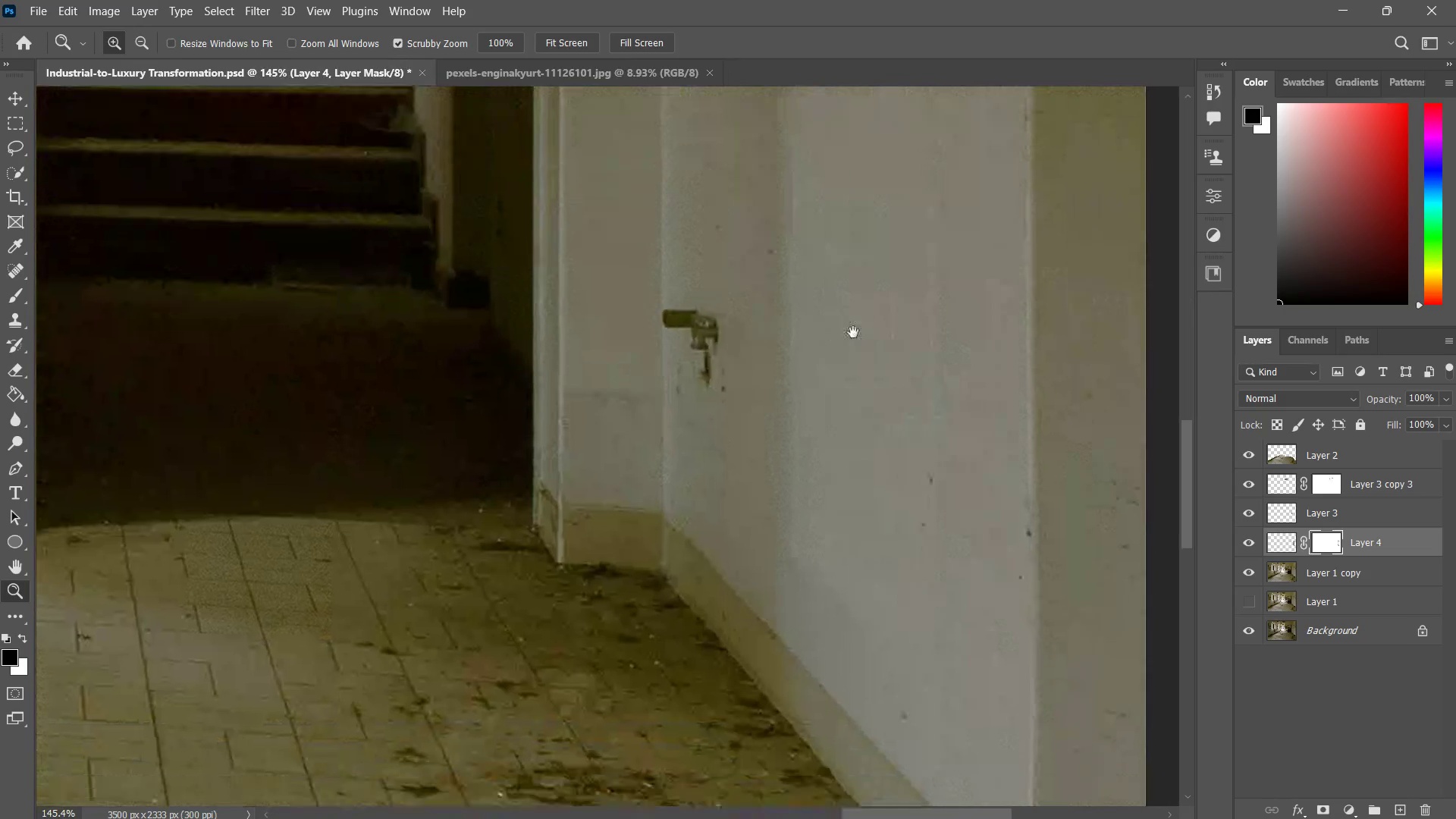 
hold_key(key=Space, duration=0.88)
 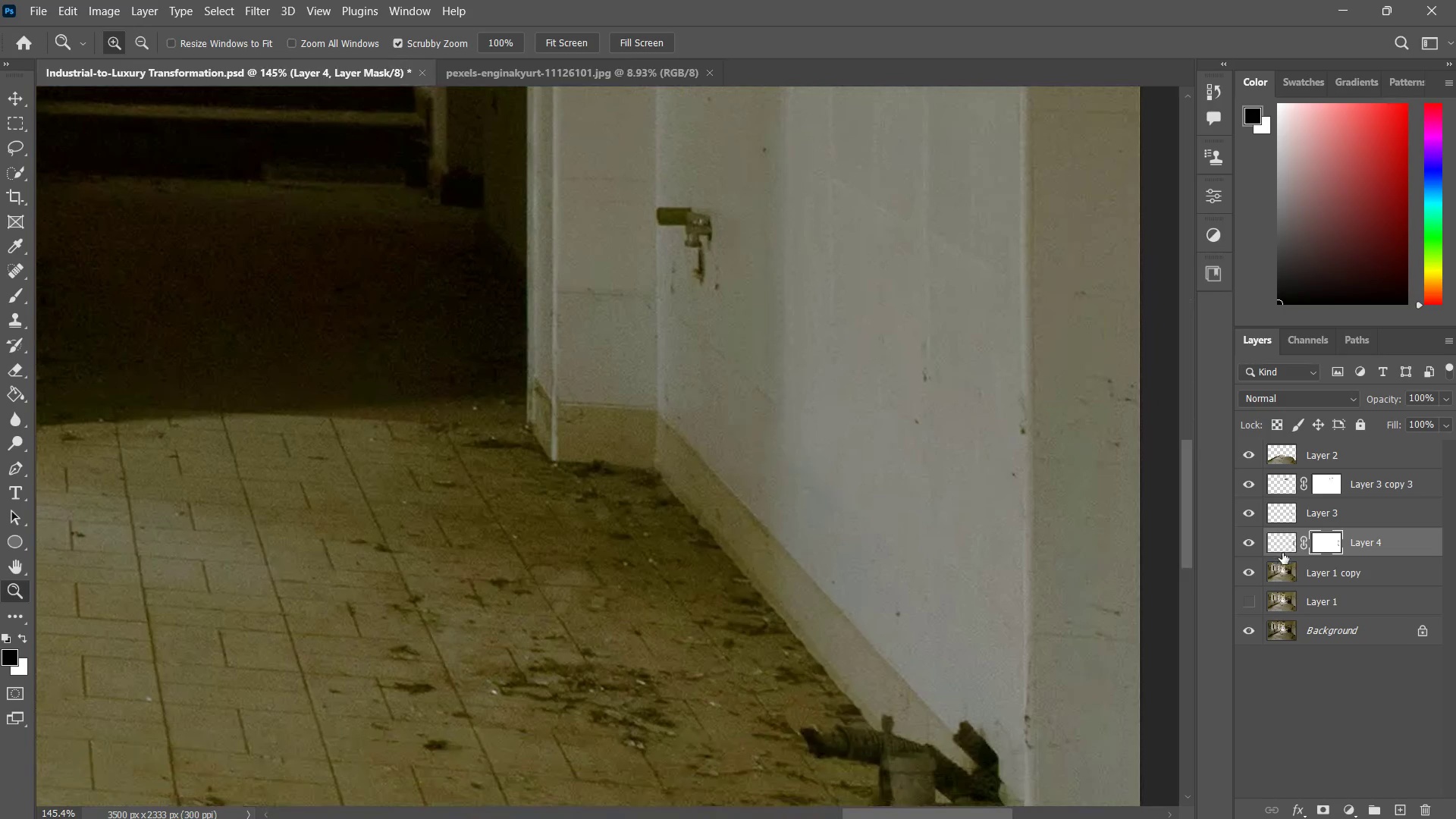 
left_click_drag(start_coordinate=[852, 451], to_coordinate=[853, 332])
 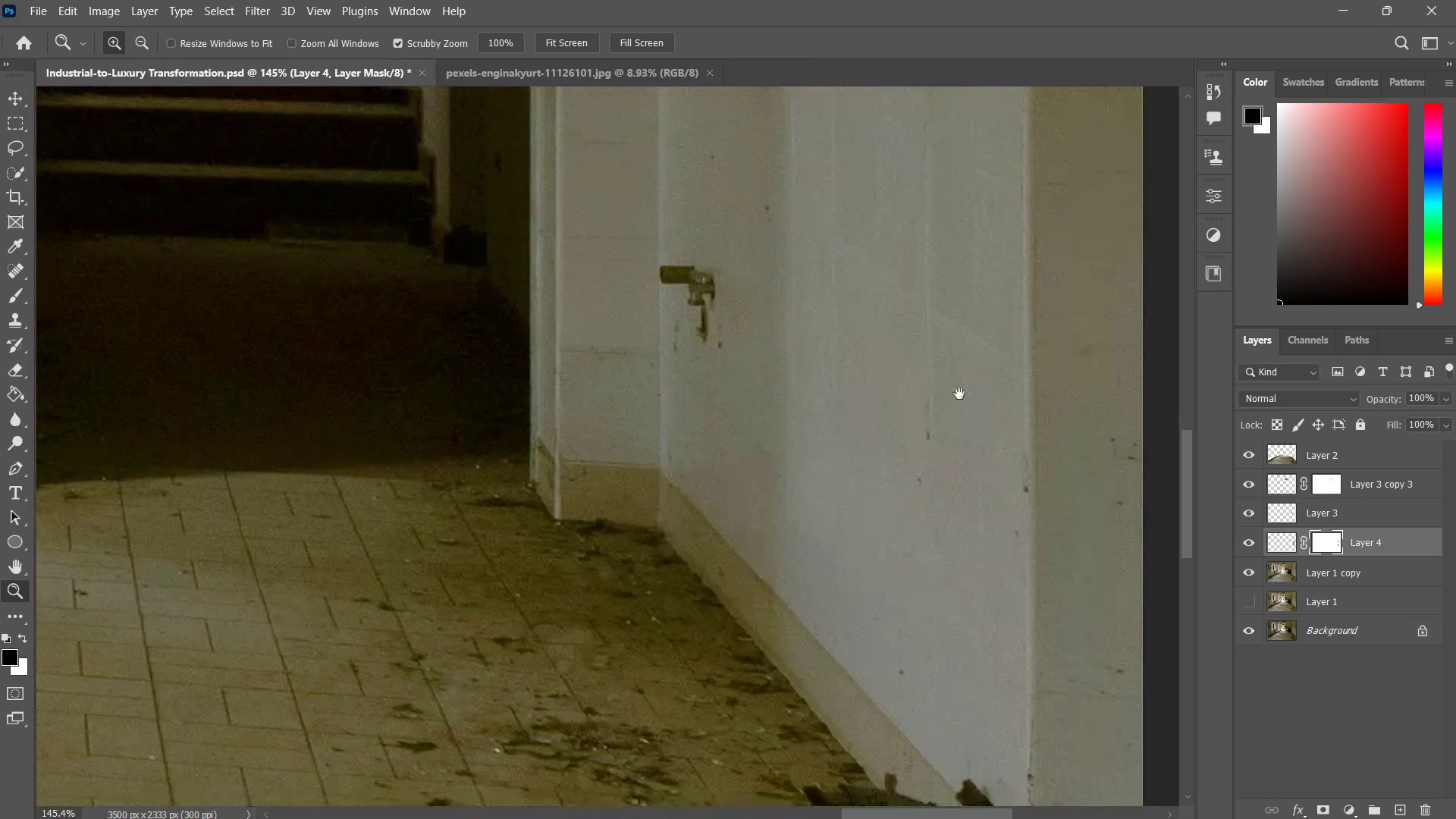 
hold_key(key=Space, duration=2.95)
 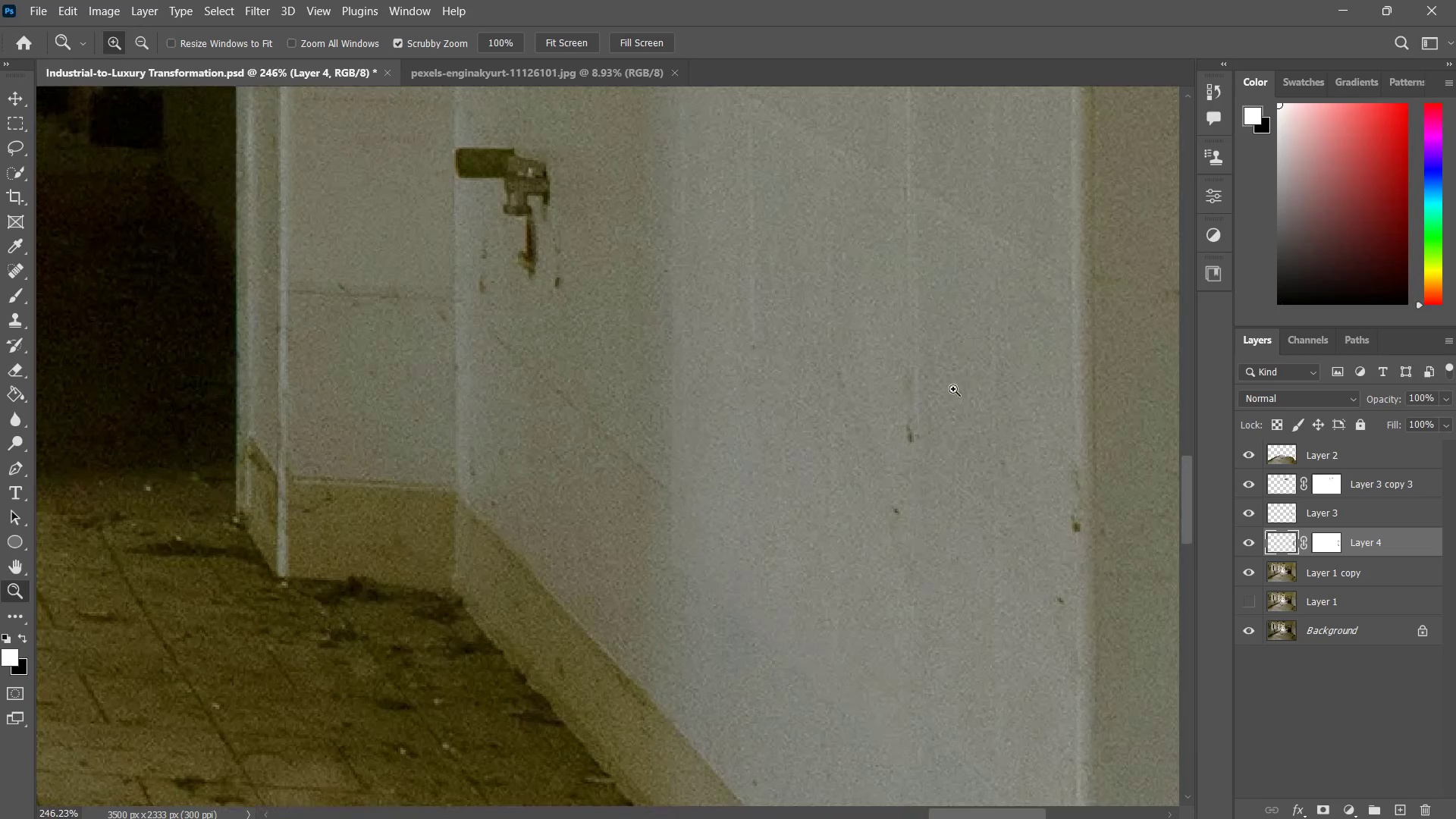 
left_click([1282, 553])
 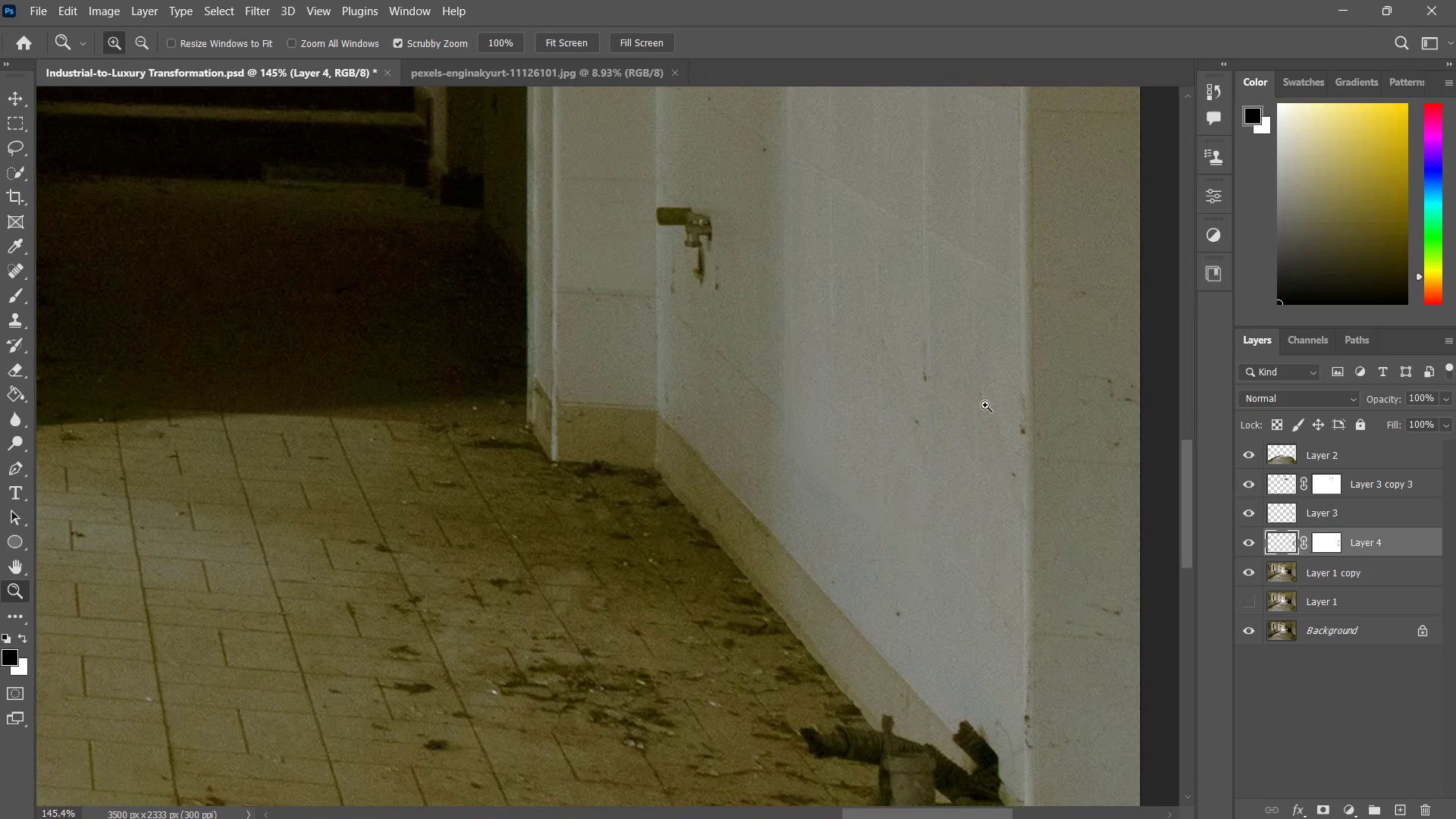 
type(xx)
 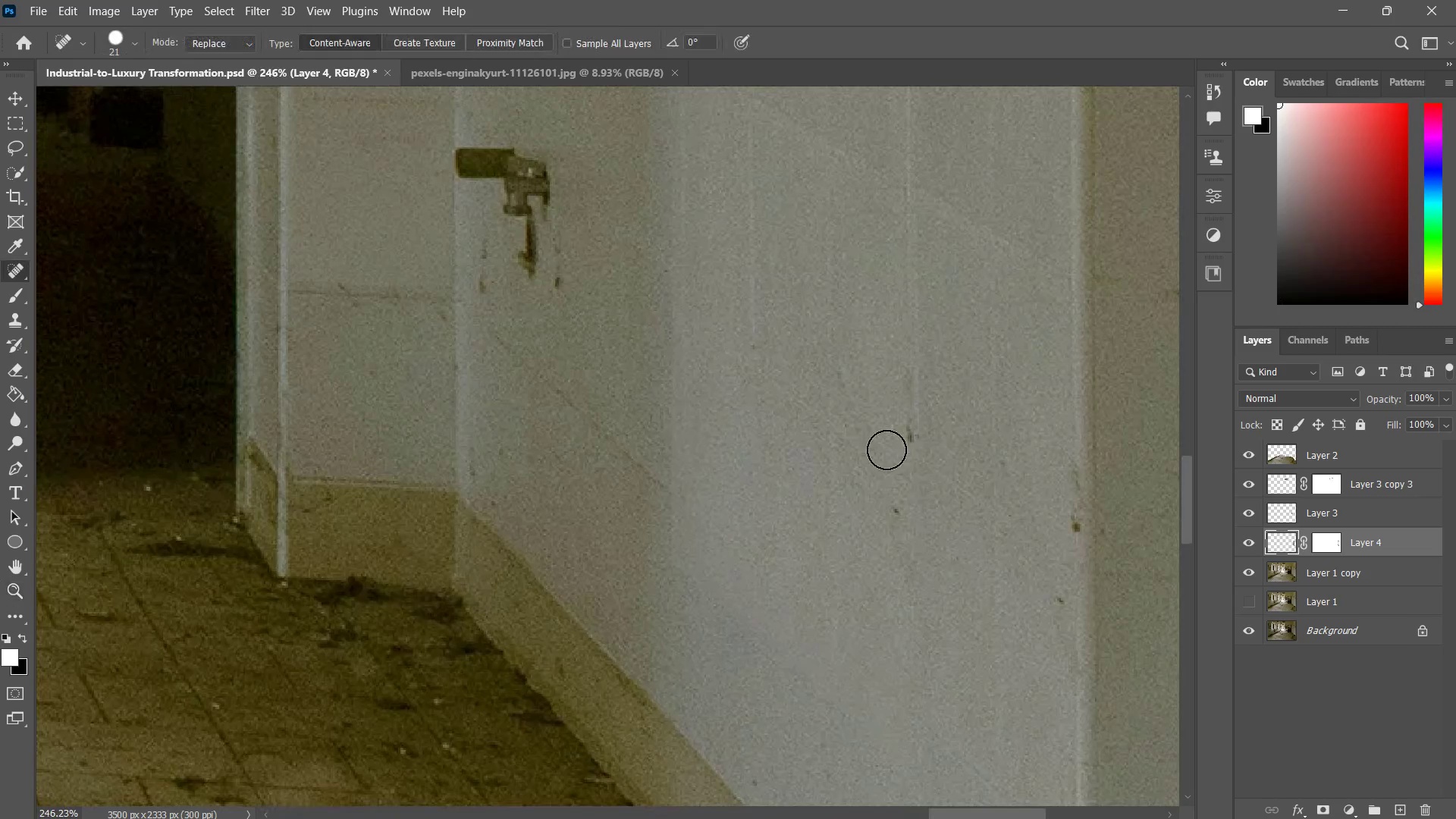 
left_click_drag(start_coordinate=[934, 356], to_coordinate=[972, 330])
 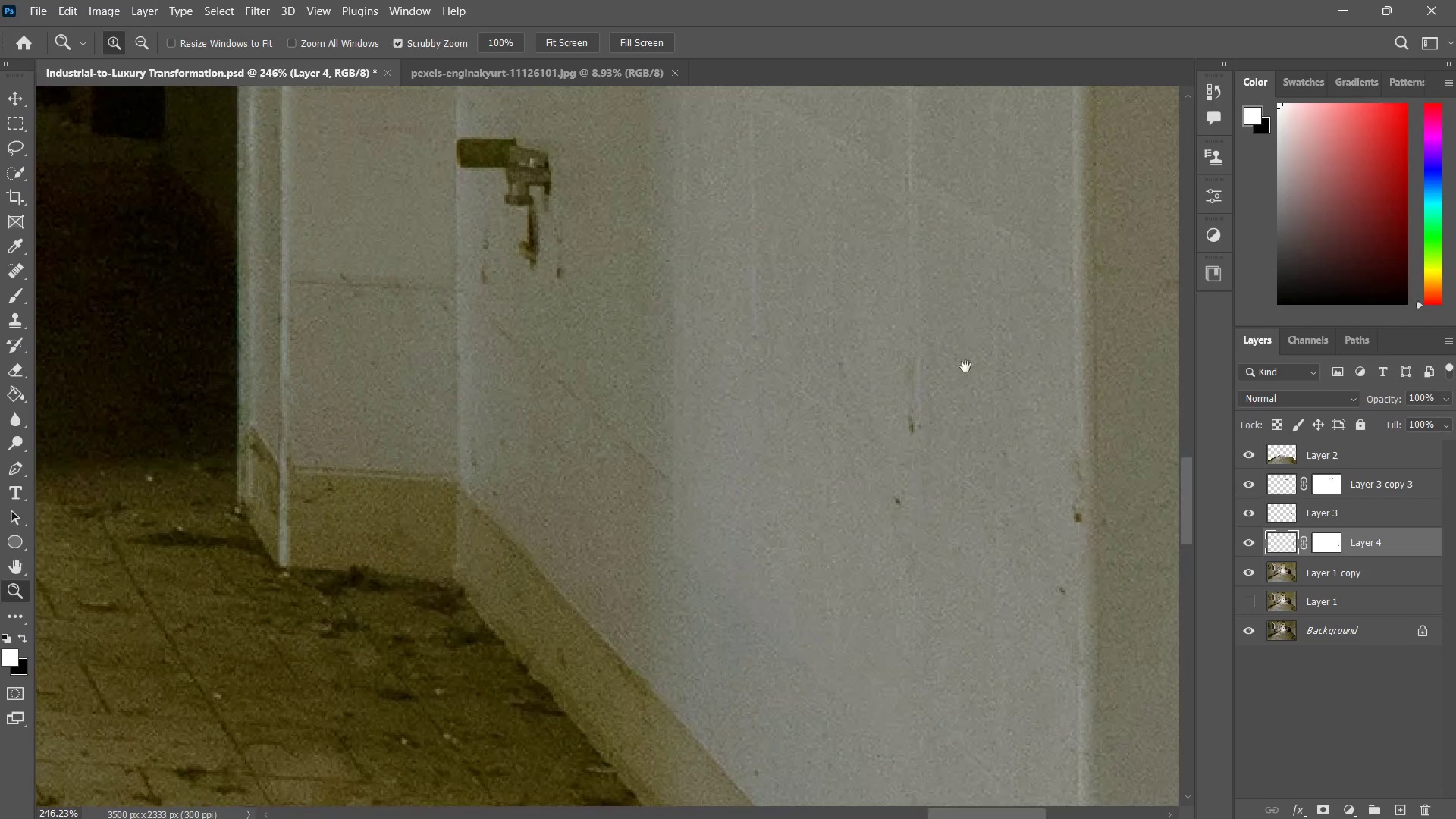 
hold_key(key=Space, duration=0.33)
 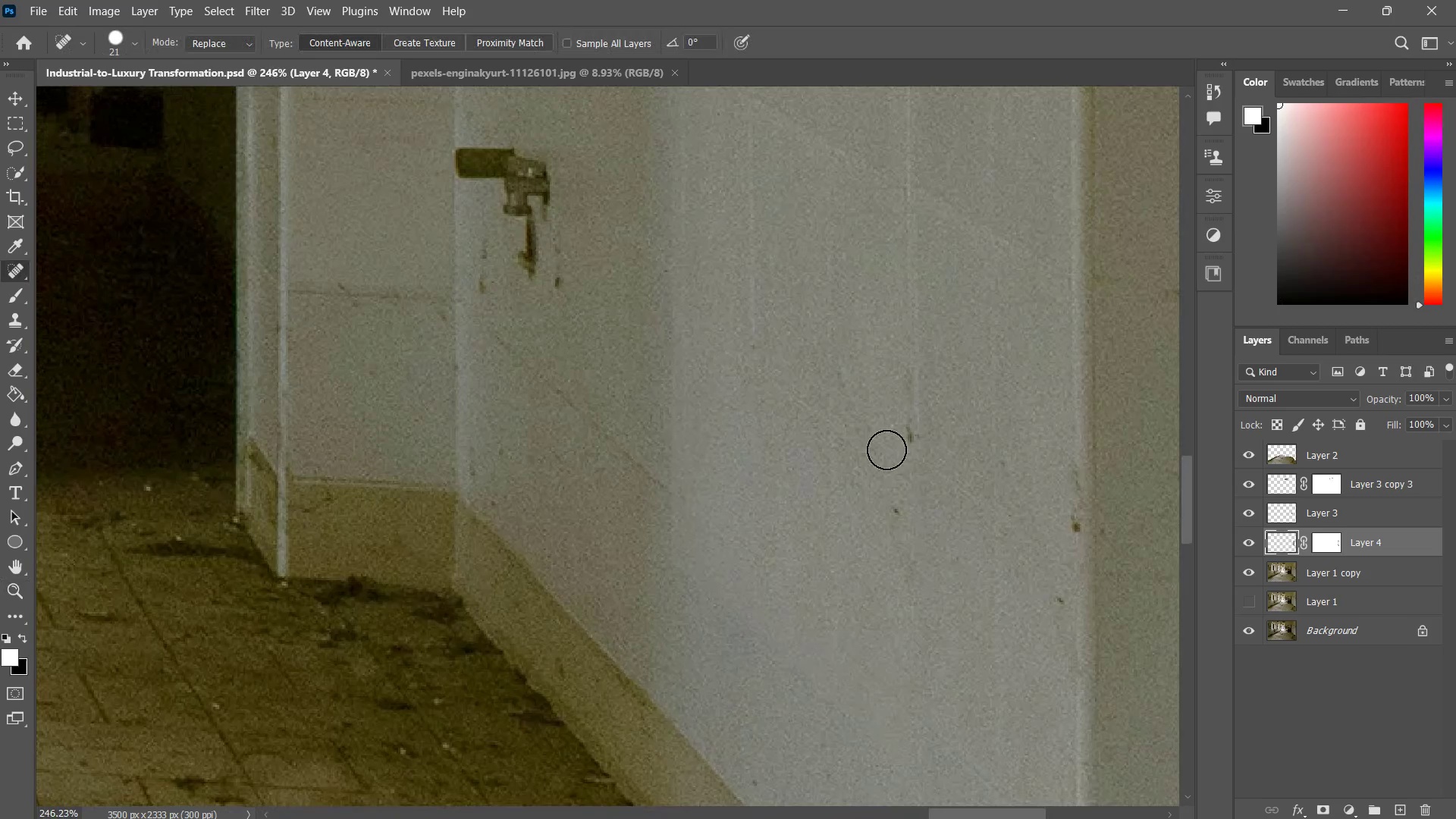 
left_click_drag(start_coordinate=[972, 330], to_coordinate=[965, 366])
 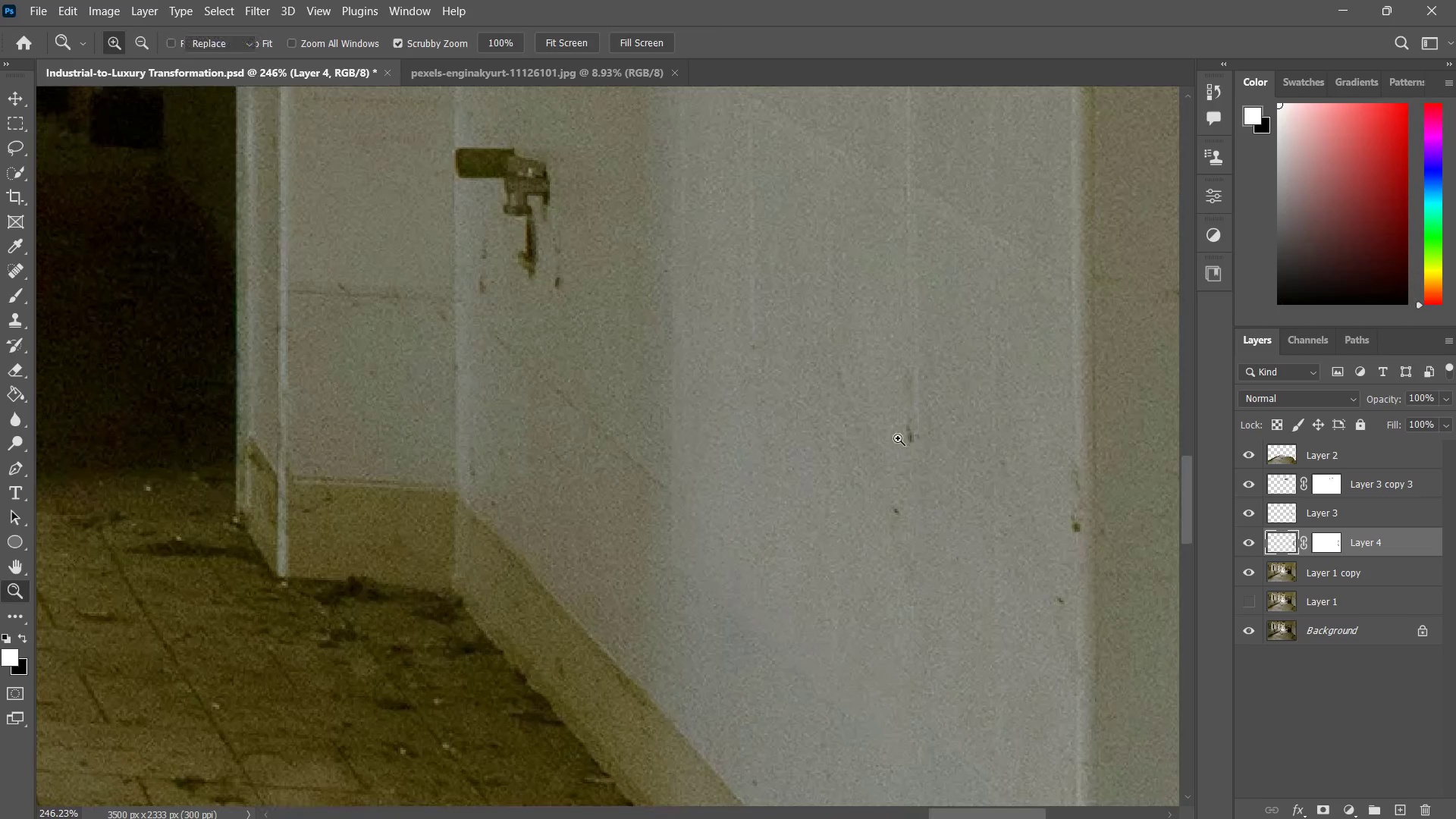 
hold_key(key=J, duration=20.03)
 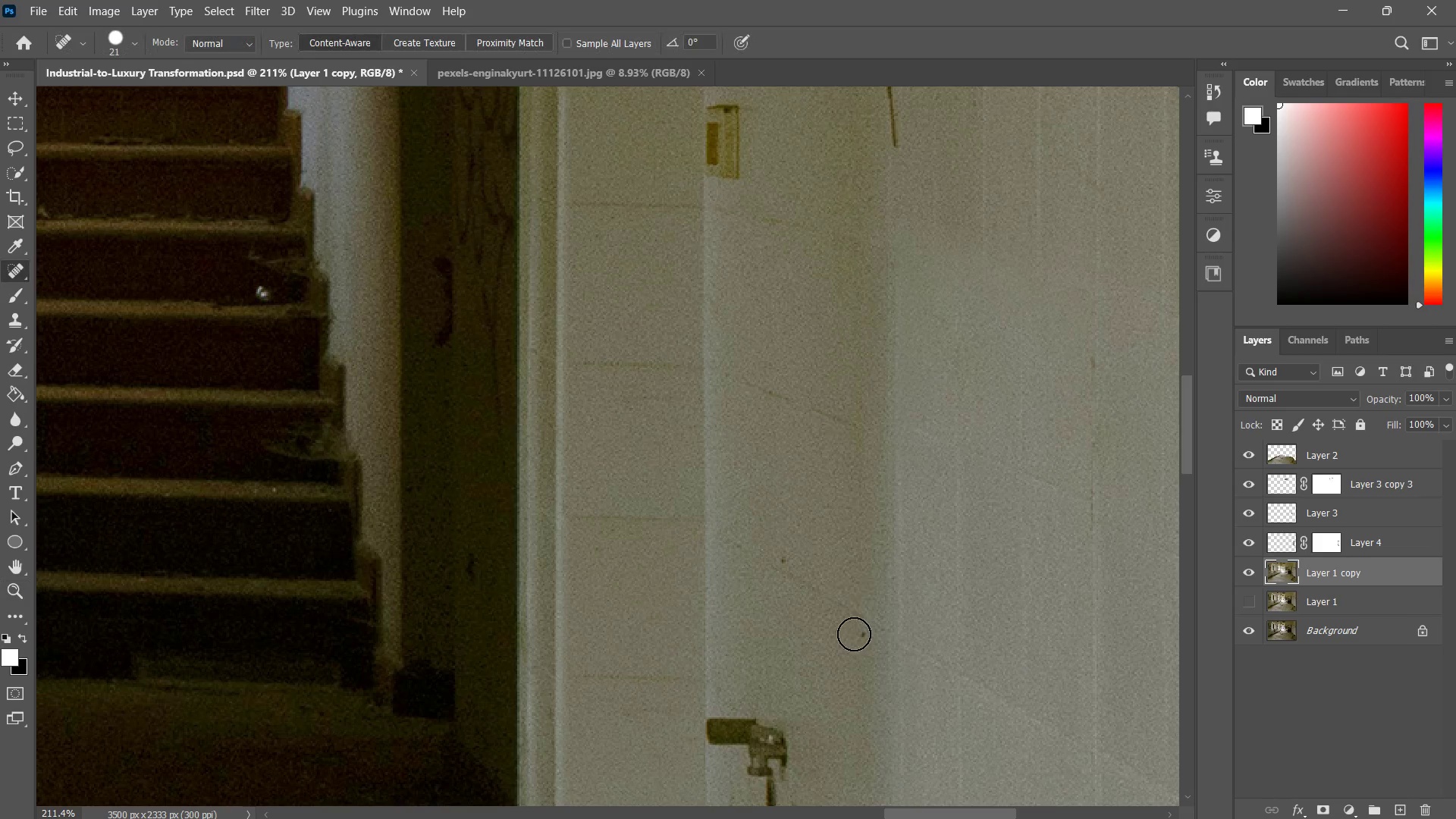 
left_click_drag(start_coordinate=[901, 430], to_coordinate=[907, 445])
 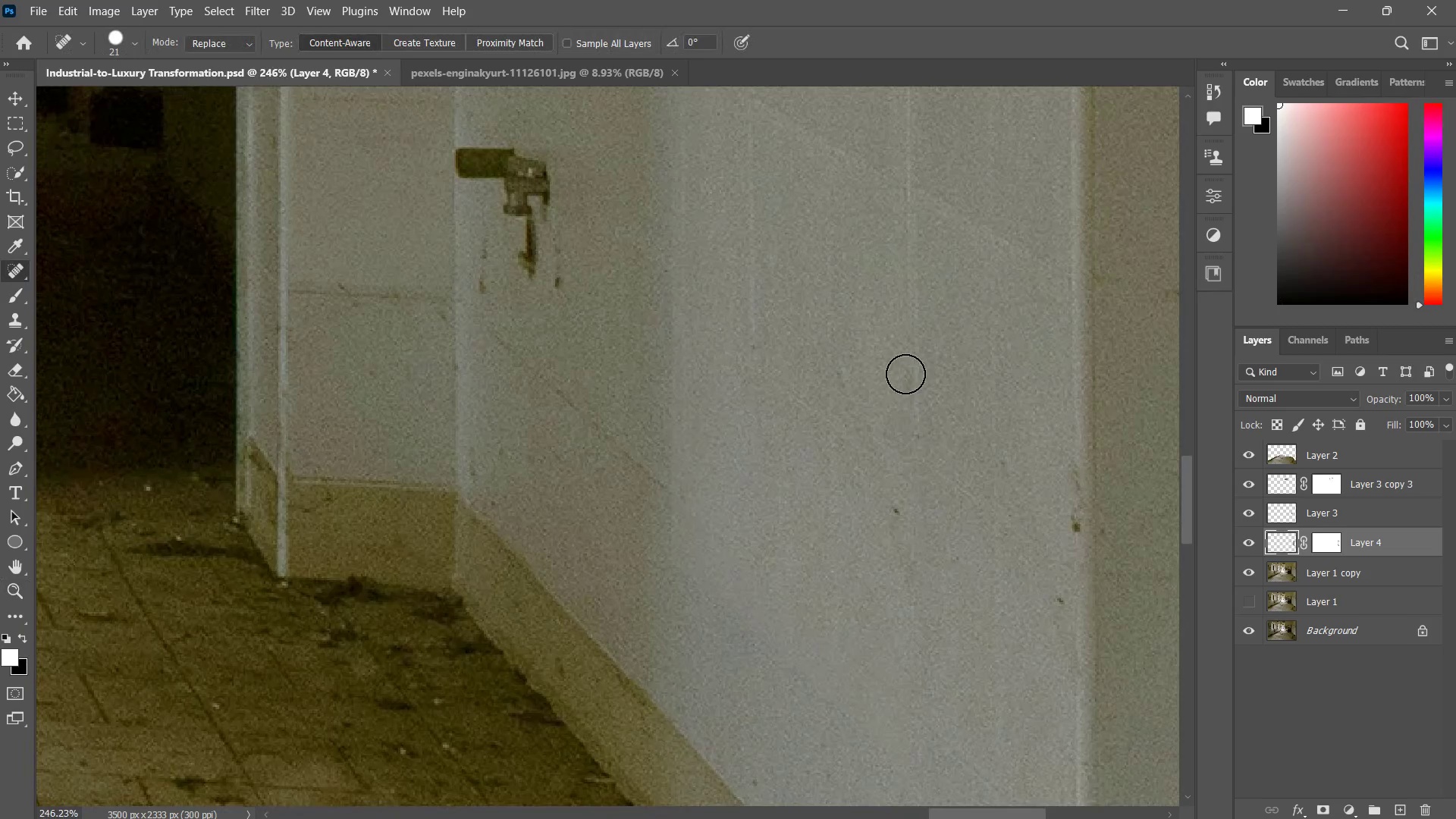 
left_click([905, 374])
 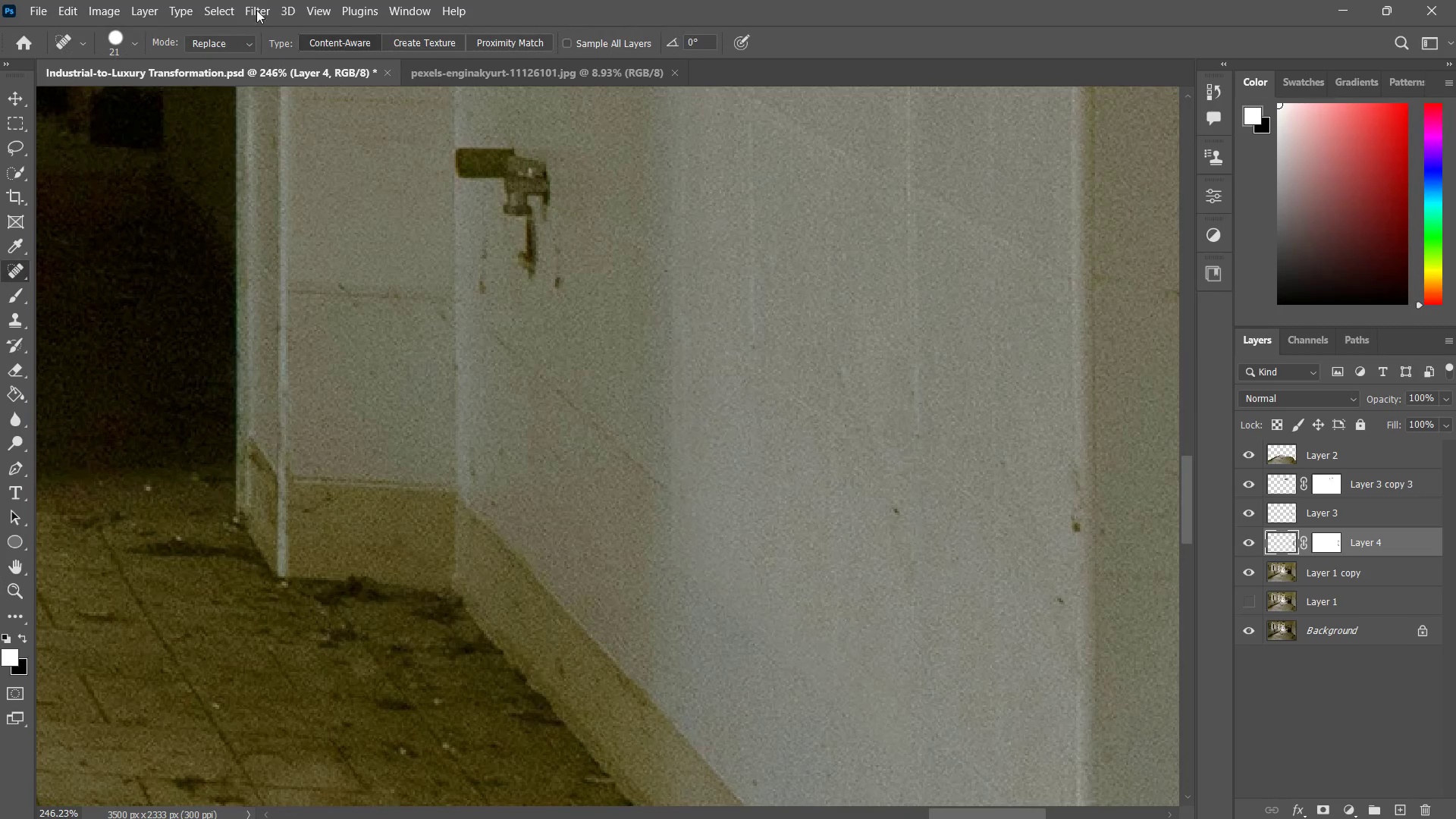 
left_click([228, 50])
 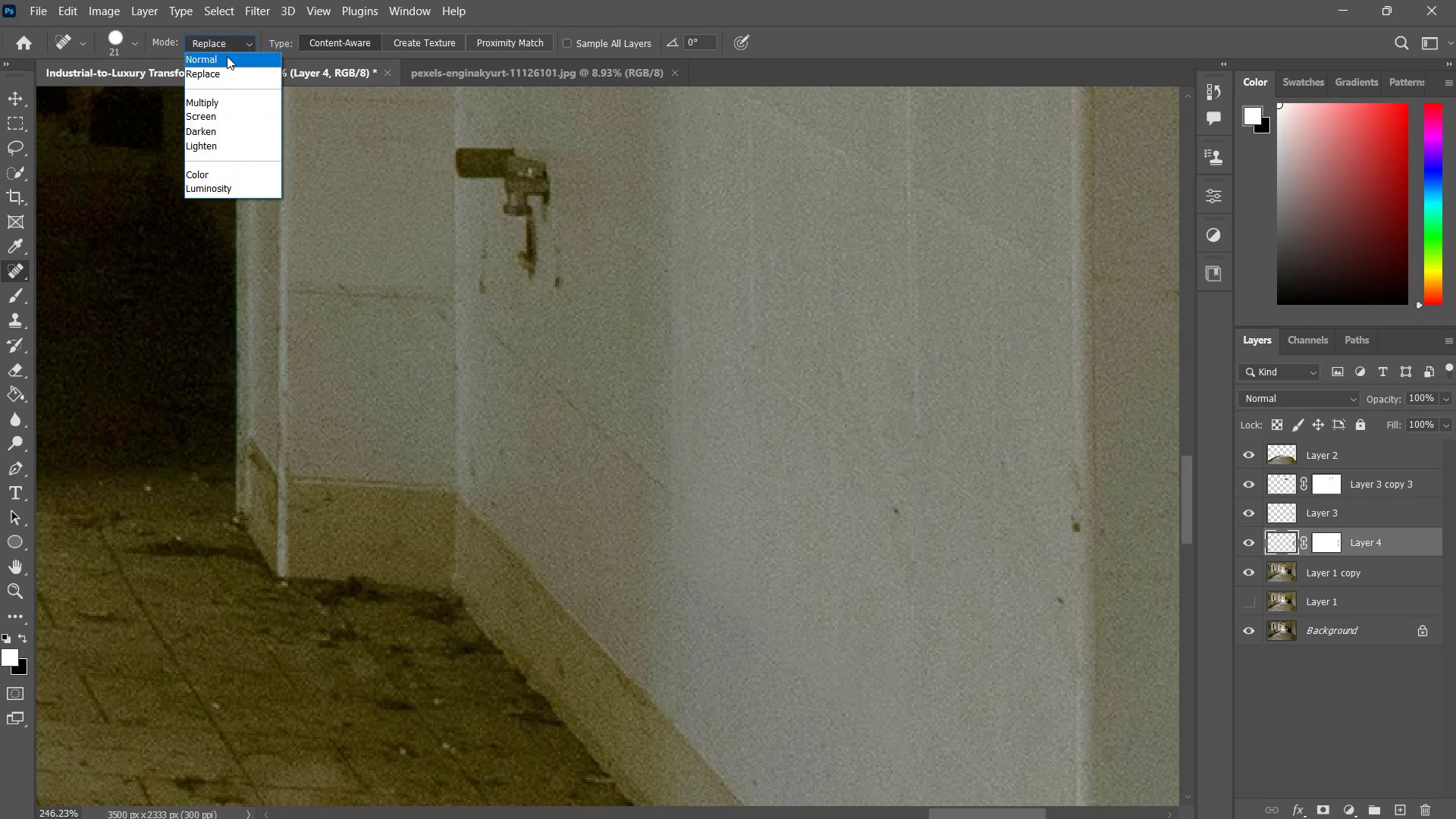 
left_click([227, 56])
 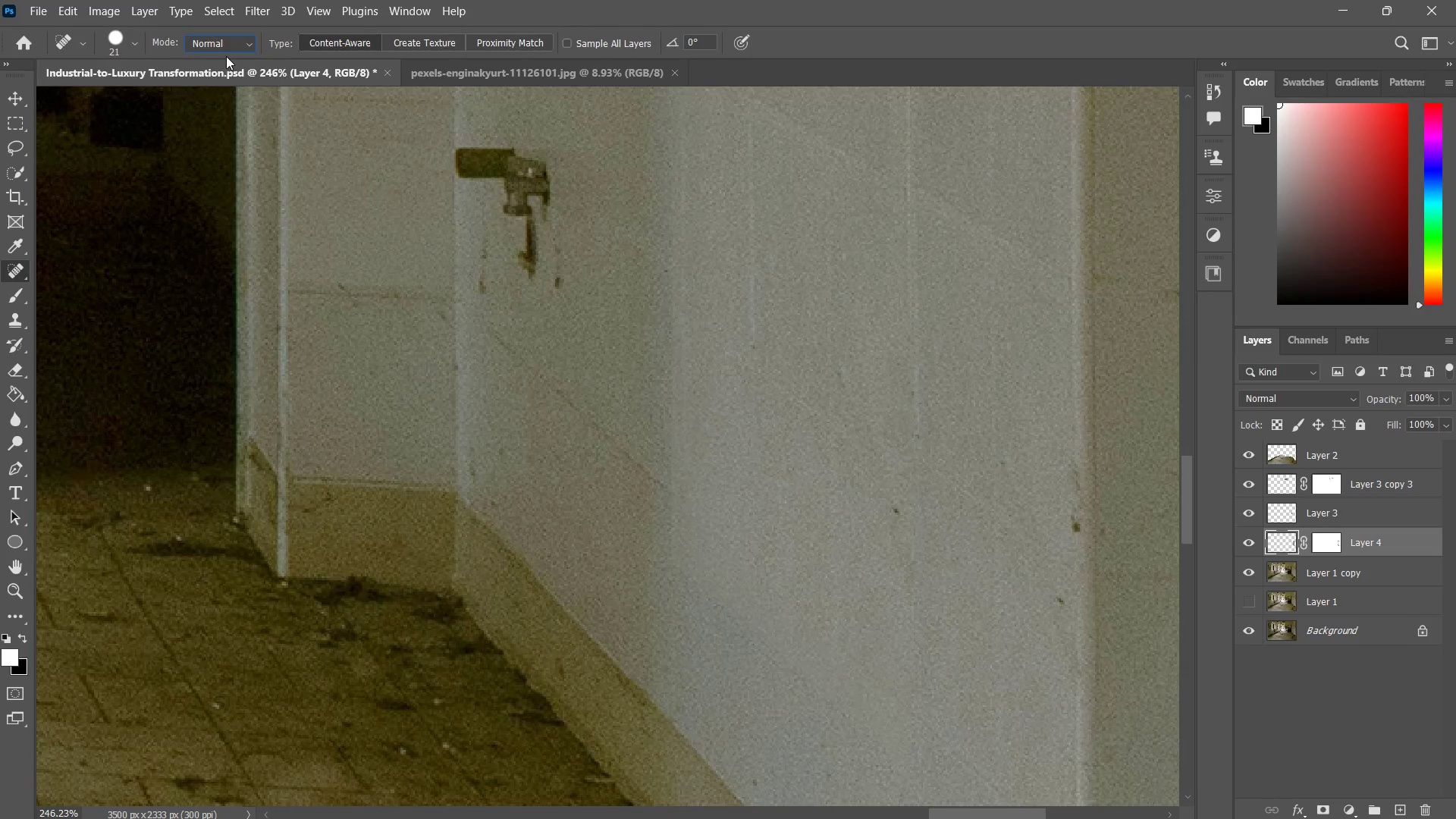 
left_click([226, 56])
 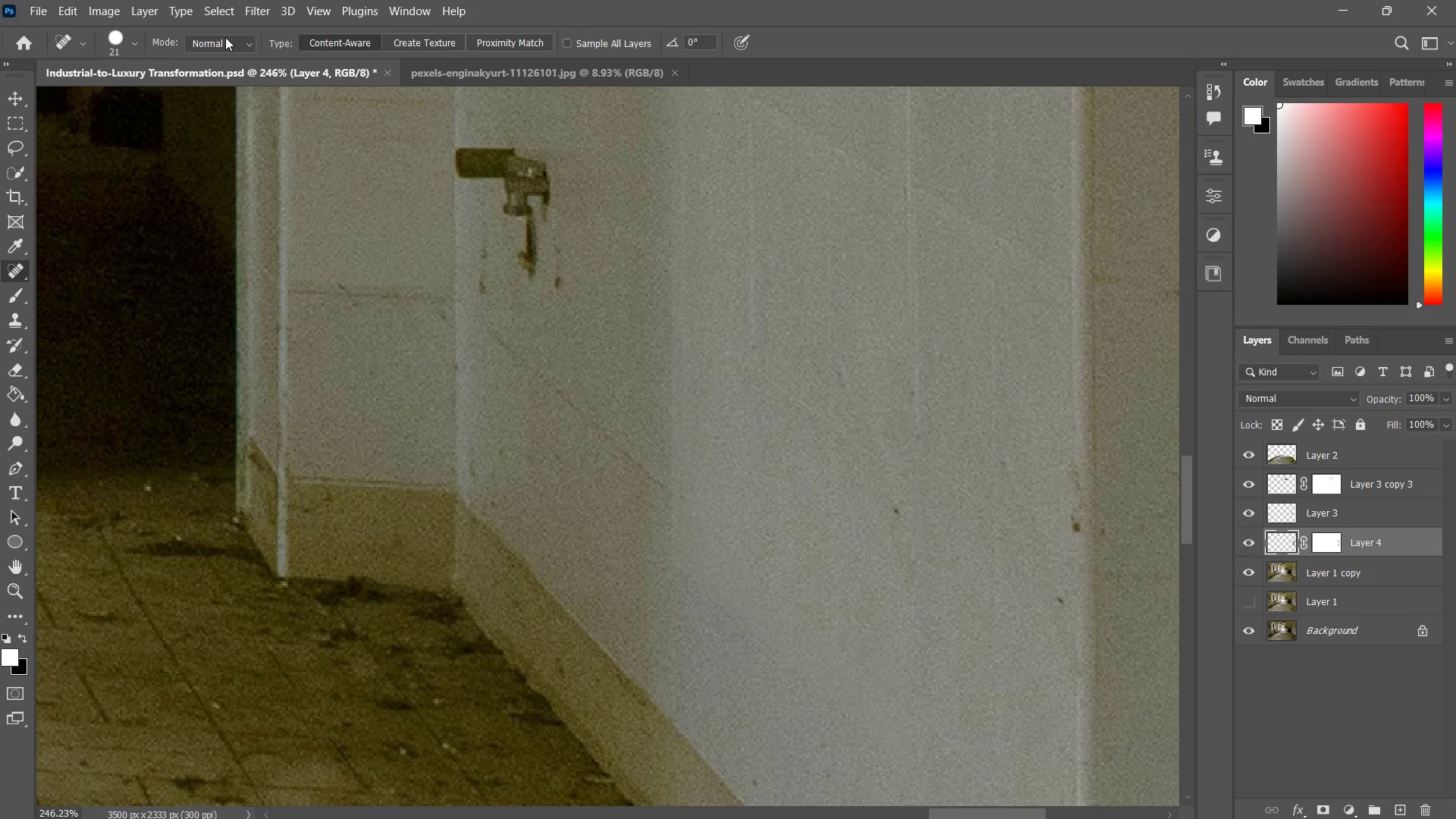 
double_click([225, 37])
 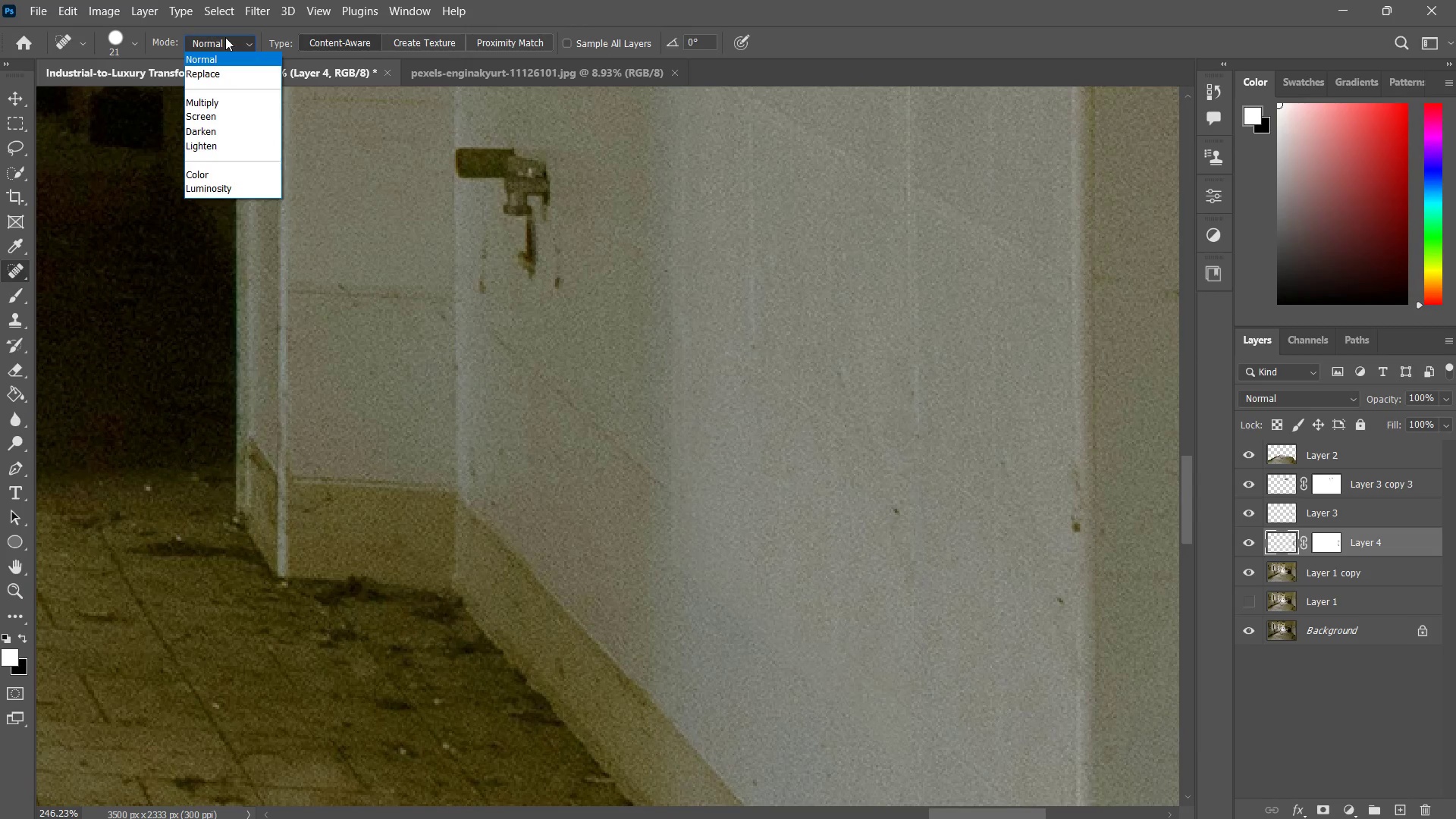 
left_click([225, 37])
 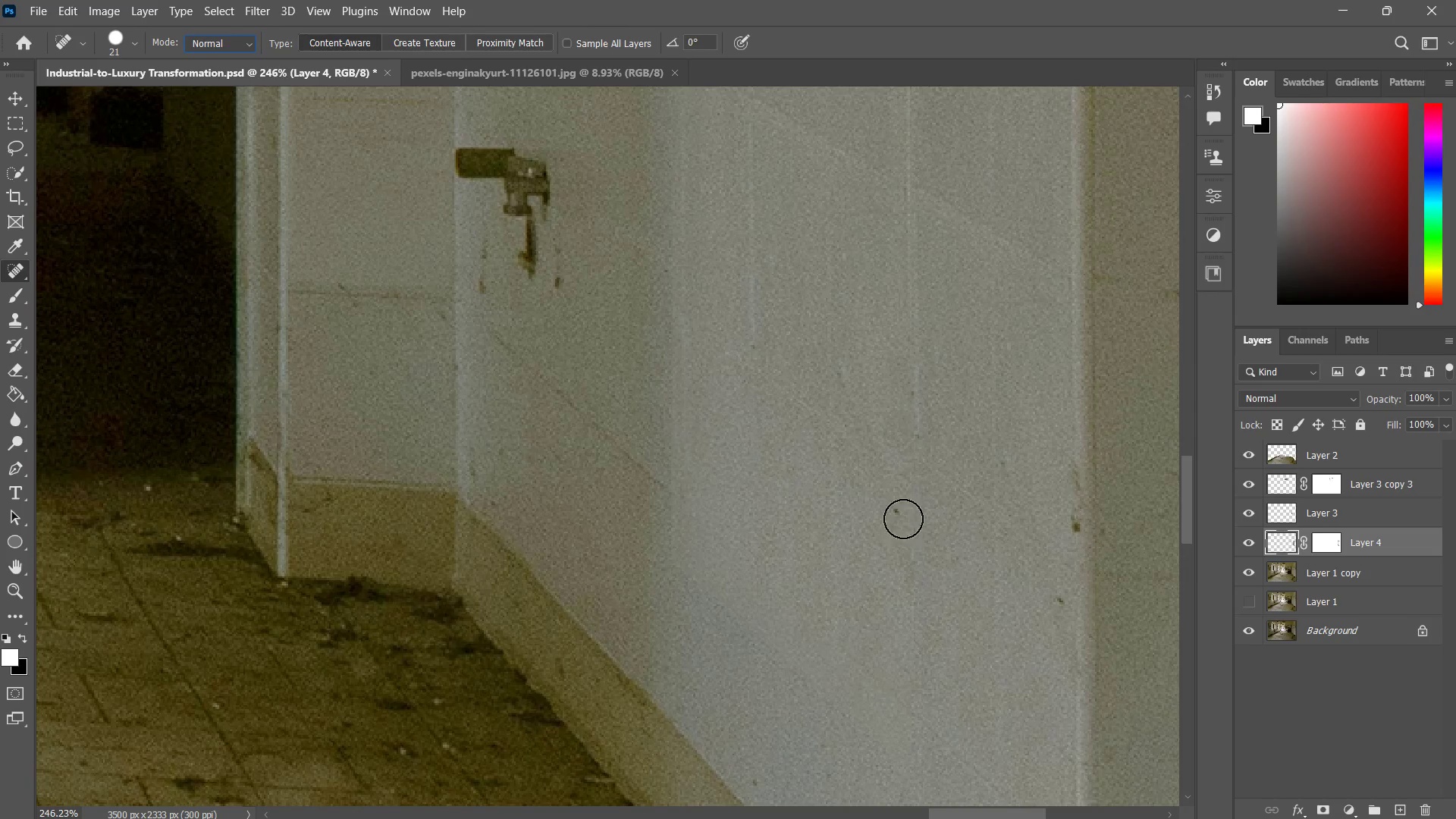 
left_click([892, 513])
 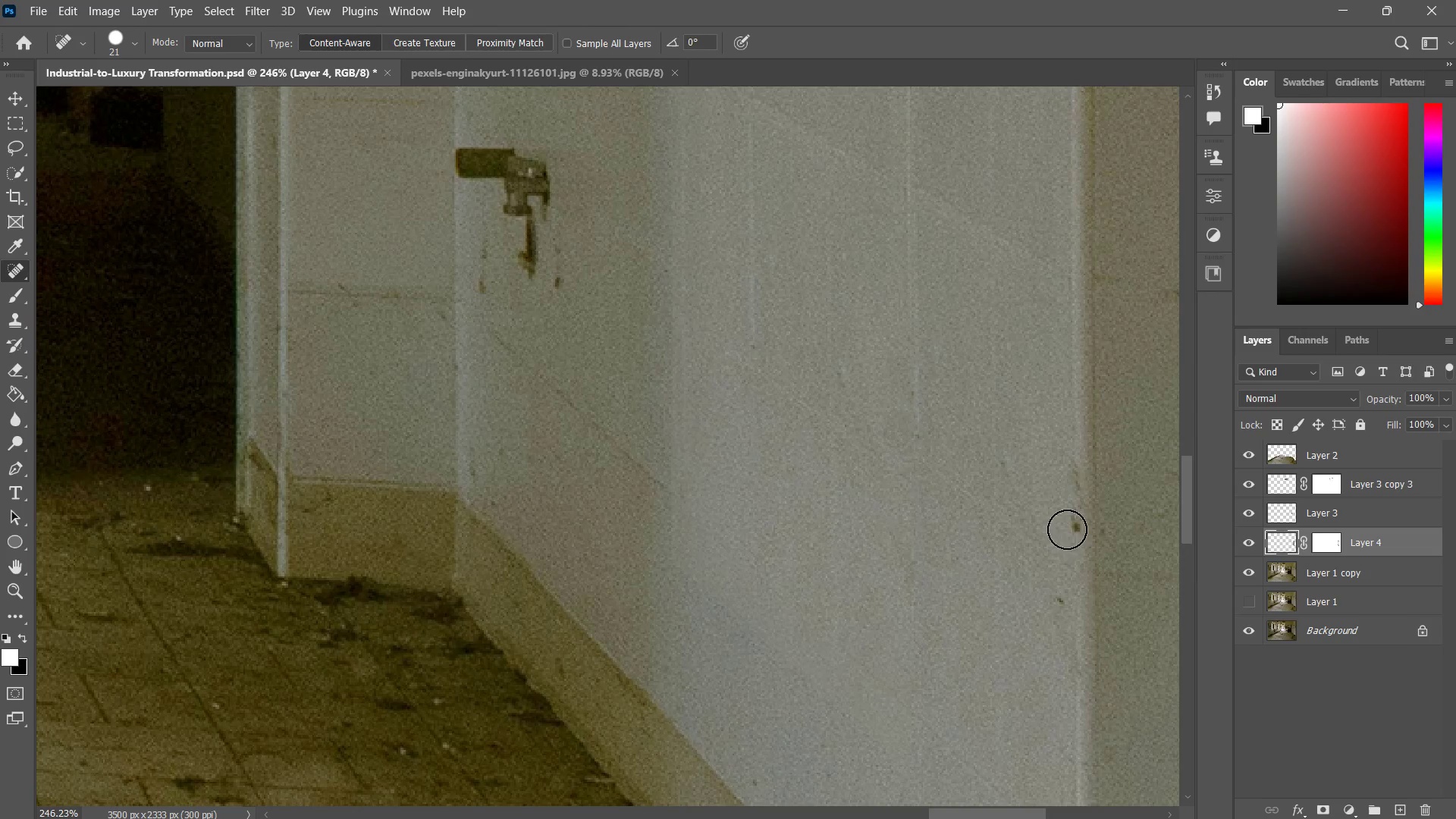 
double_click([1072, 498])
 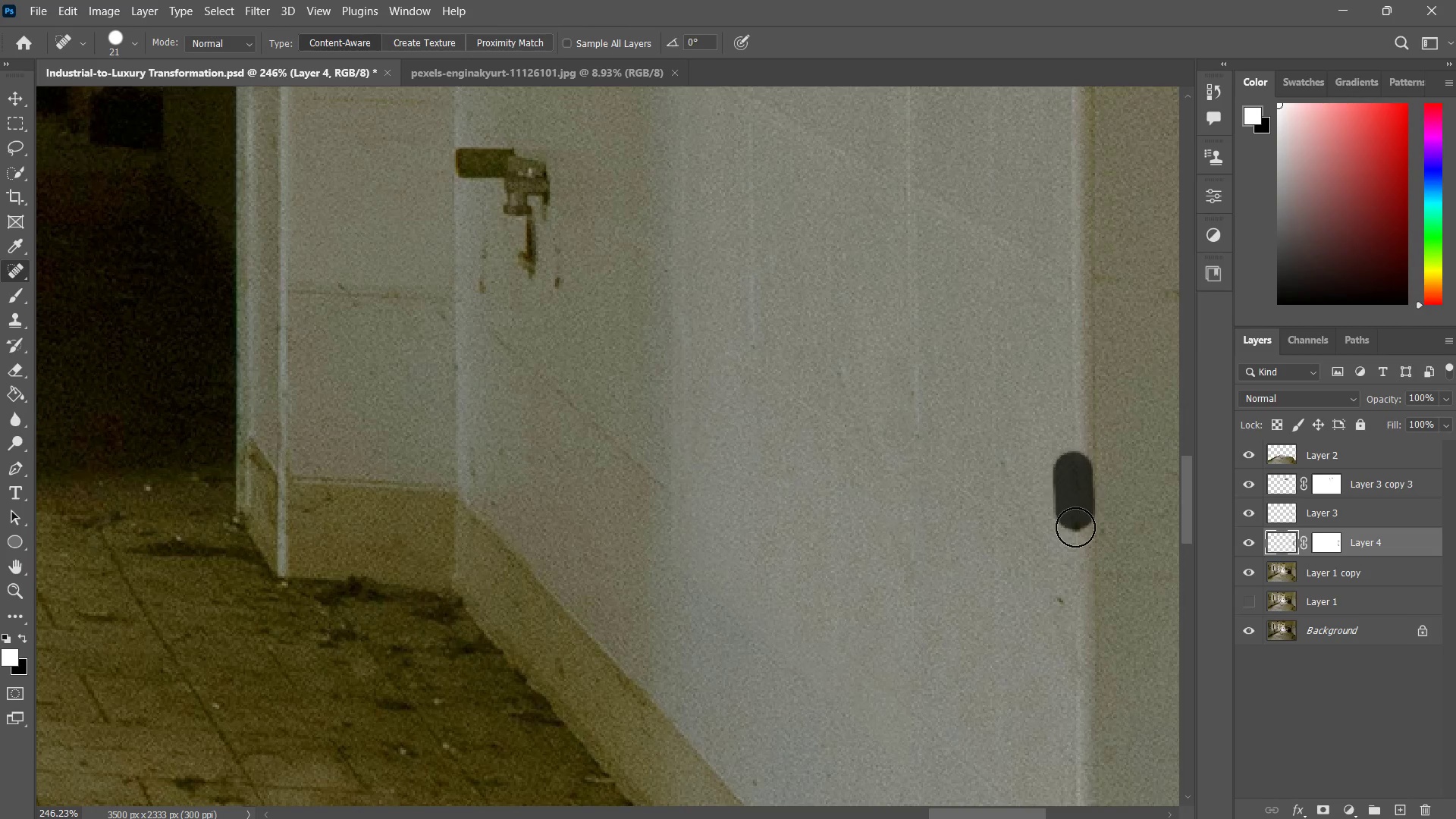 
left_click_drag(start_coordinate=[1073, 472], to_coordinate=[1076, 529])
 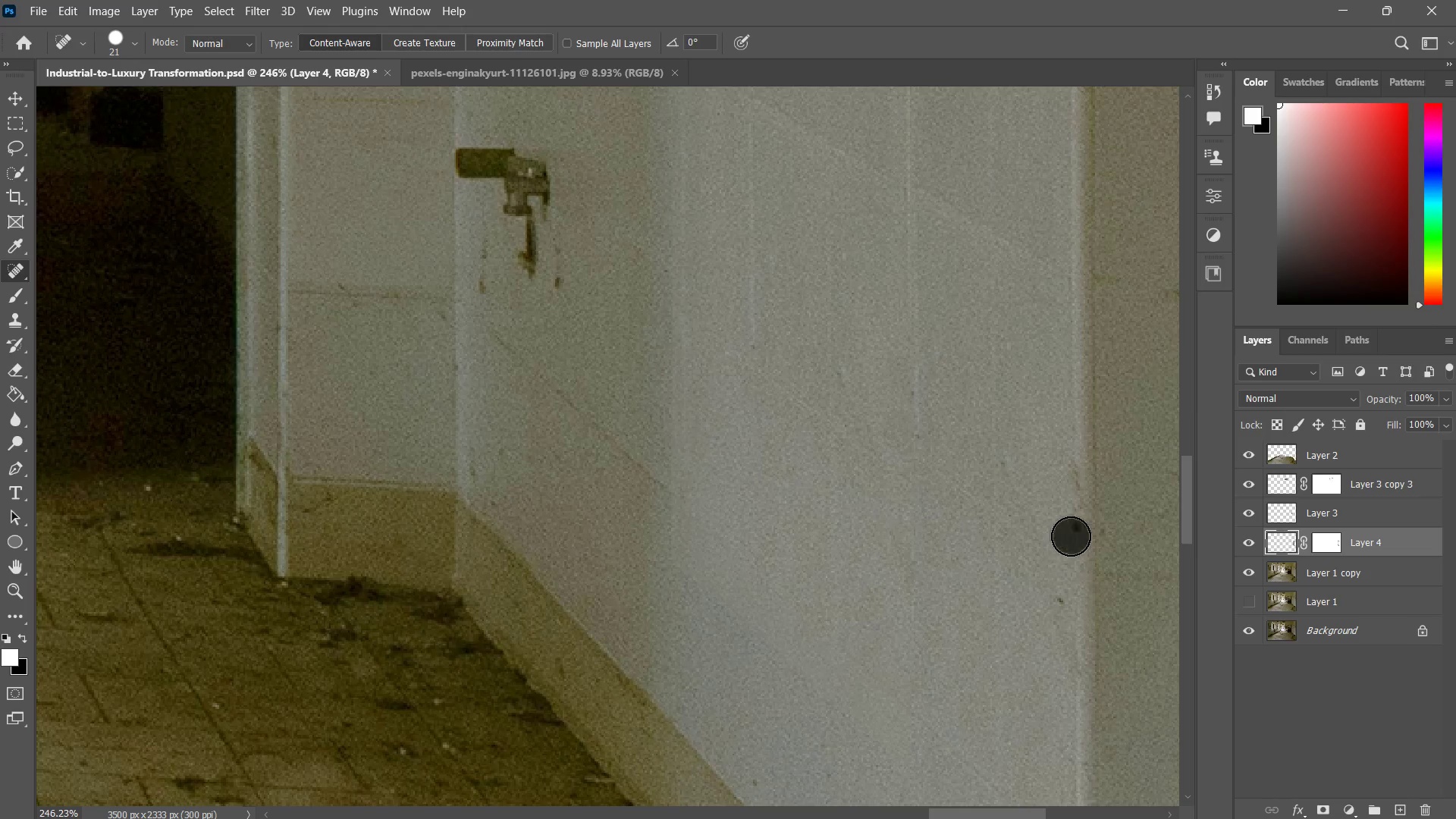 
left_click_drag(start_coordinate=[1071, 536], to_coordinate=[1075, 447])
 